 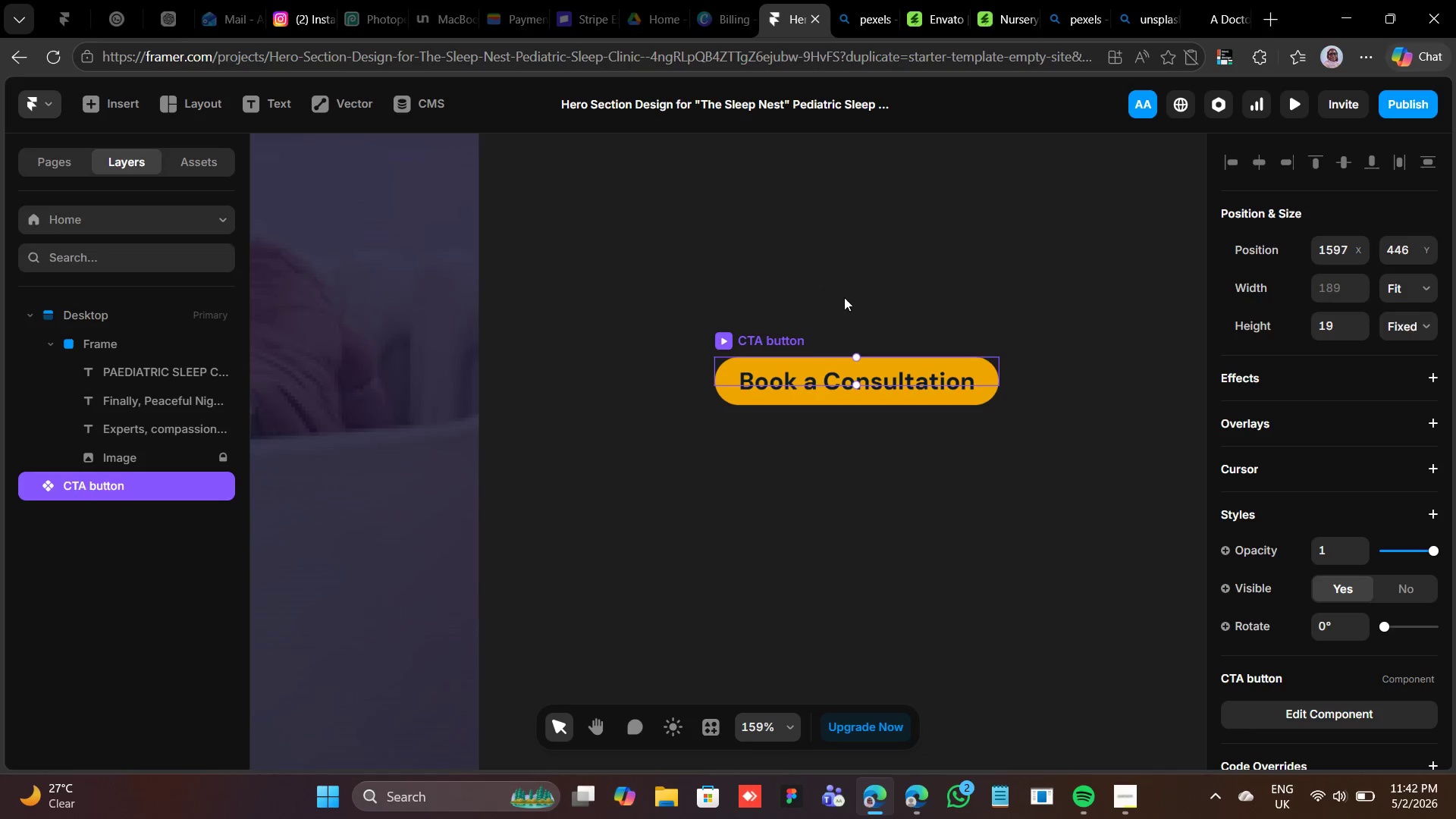 
left_click([1417, 422])
 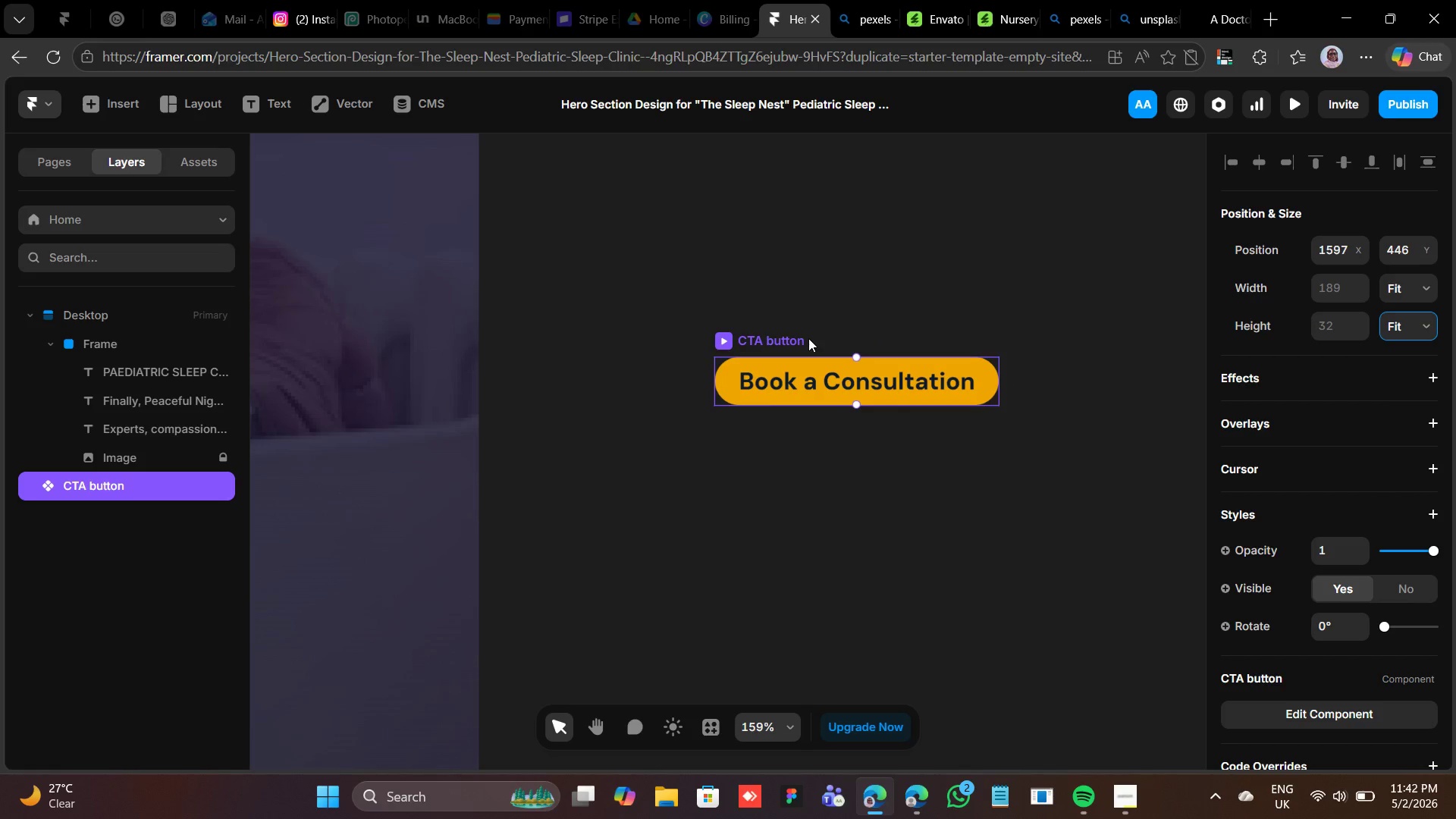 
double_click([806, 338])
 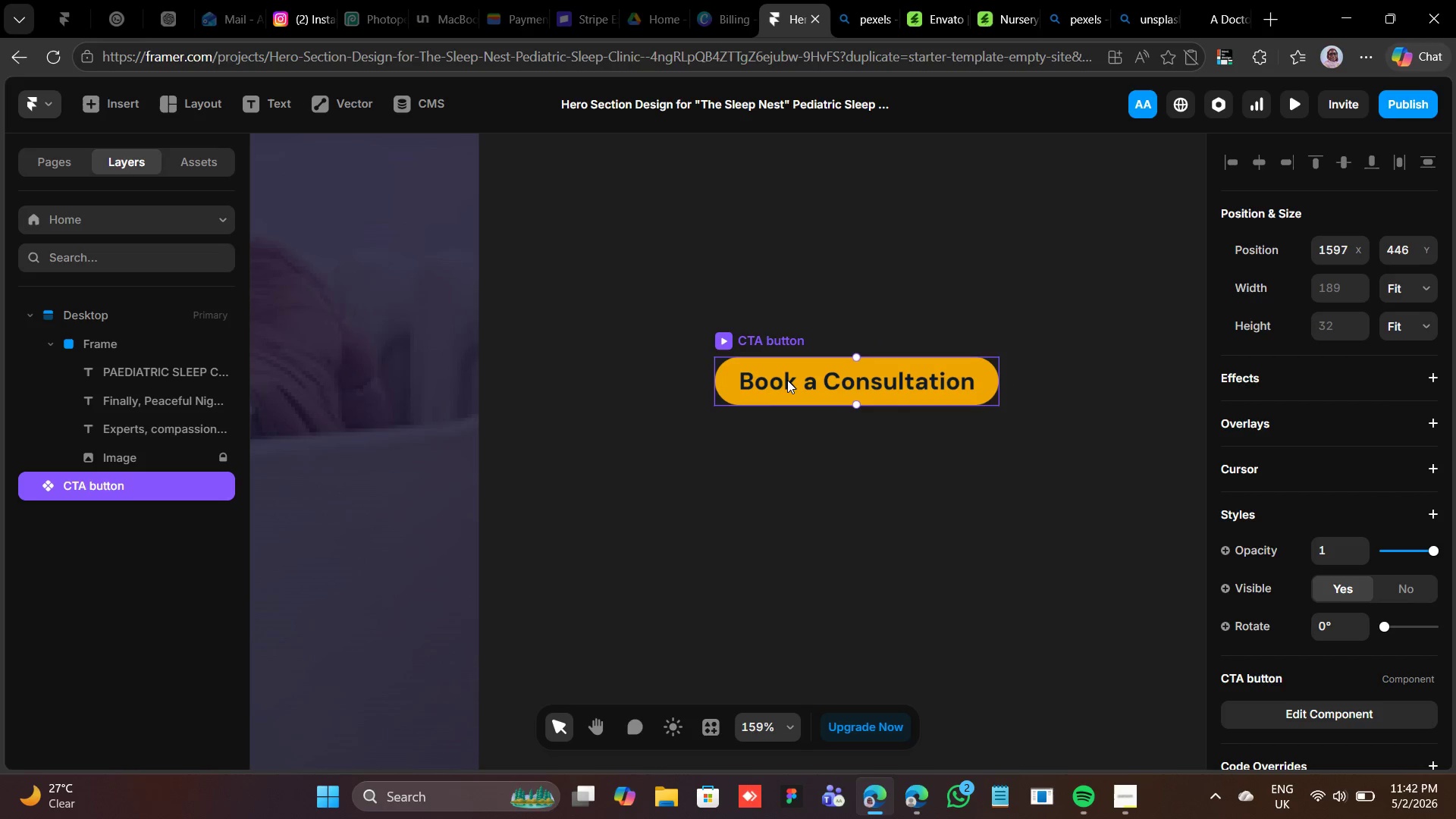 
double_click([787, 380])
 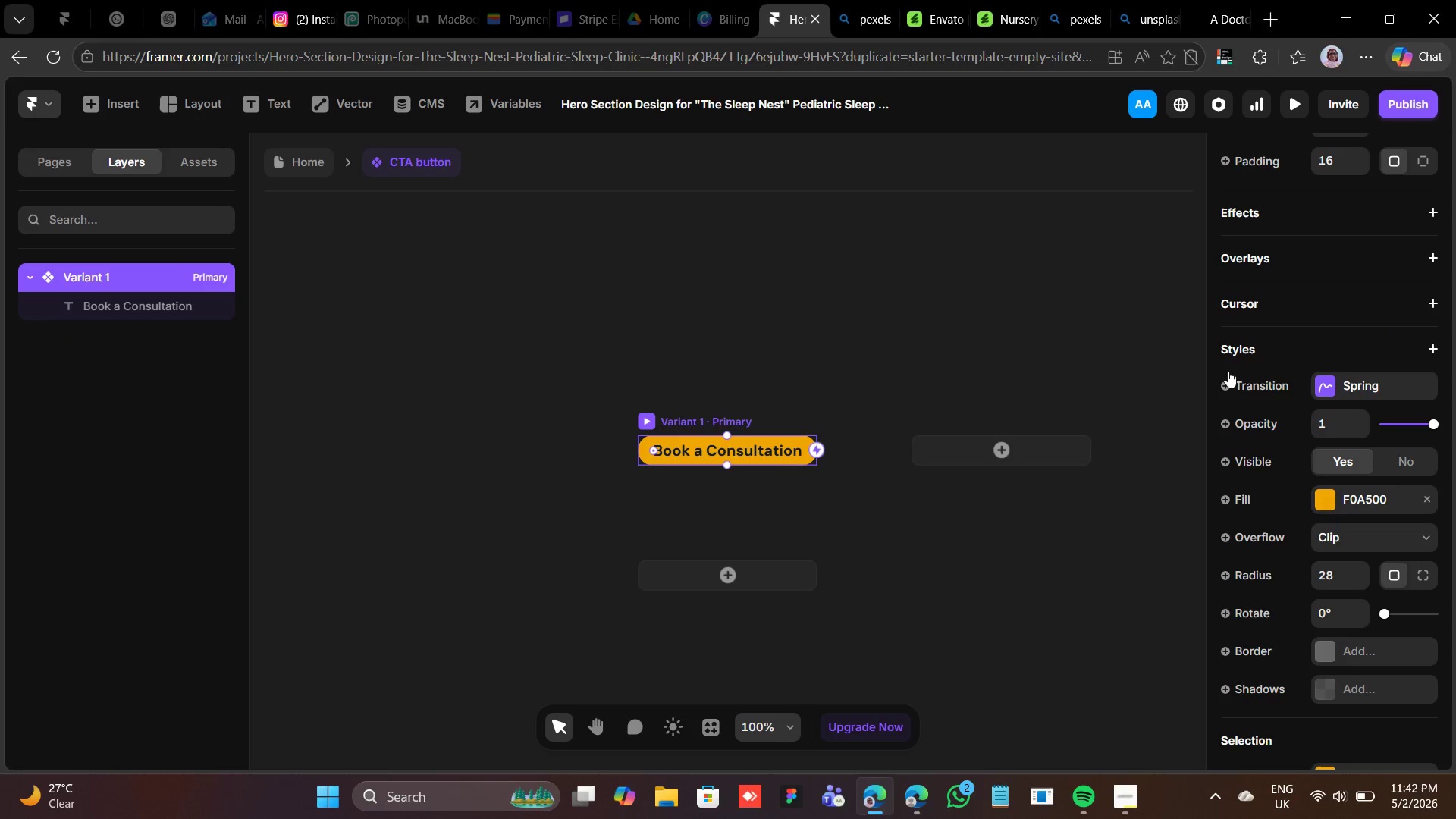 
scroll: coordinate [1300, 272], scroll_direction: up, amount: 5.0
 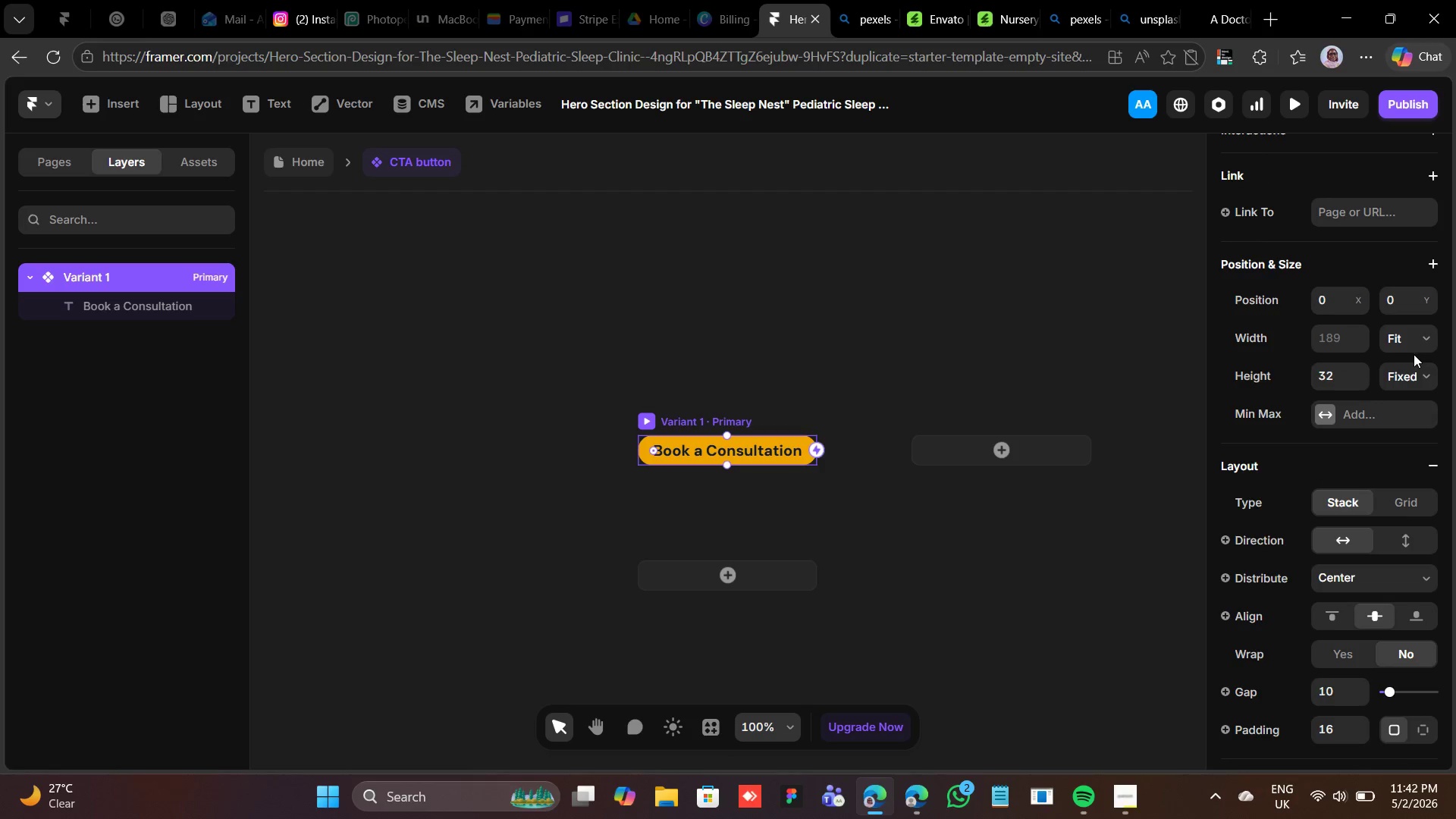 
left_click_drag(start_coordinate=[1412, 364], to_coordinate=[1412, 369])
 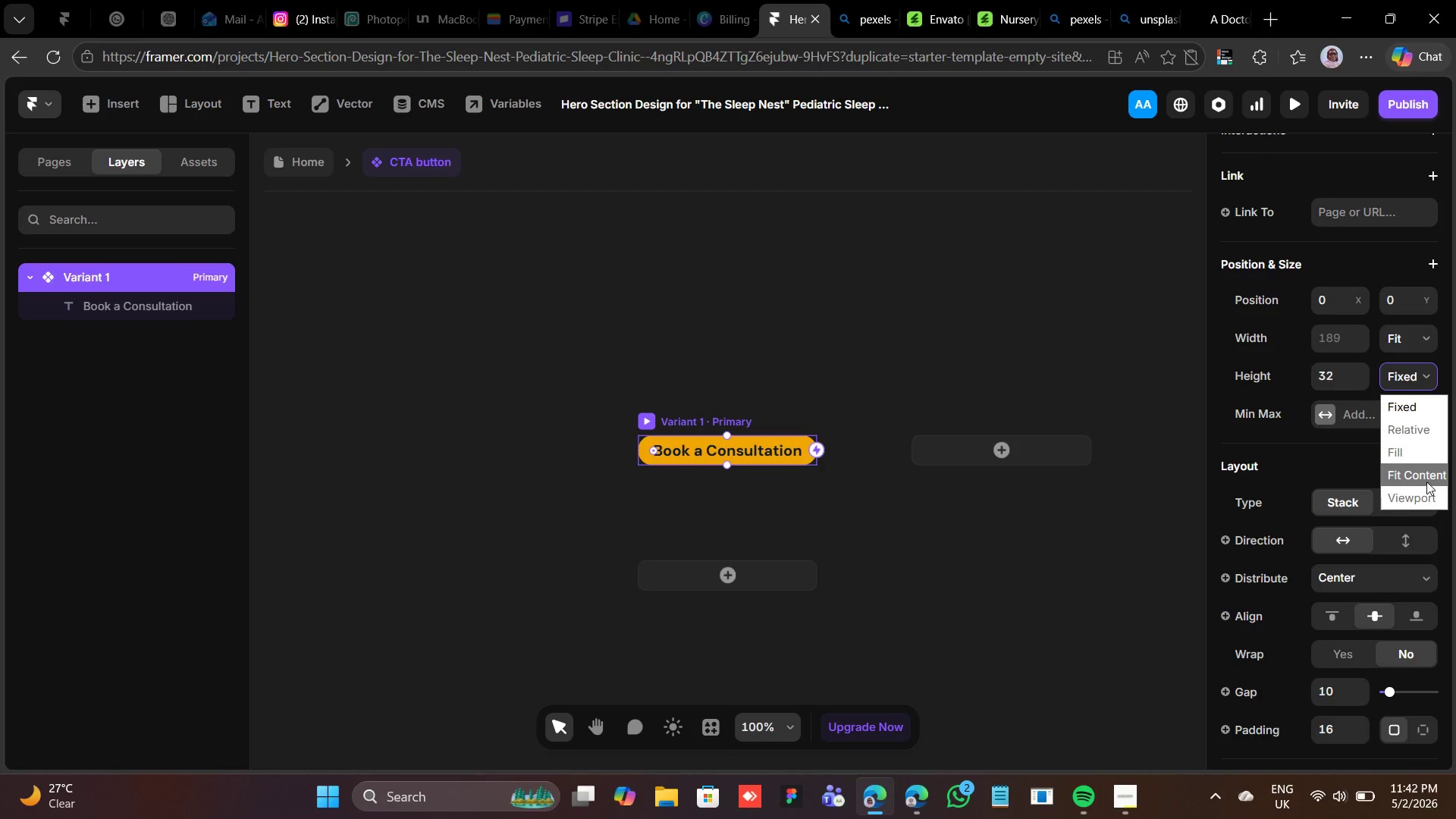 
left_click([1423, 465])
 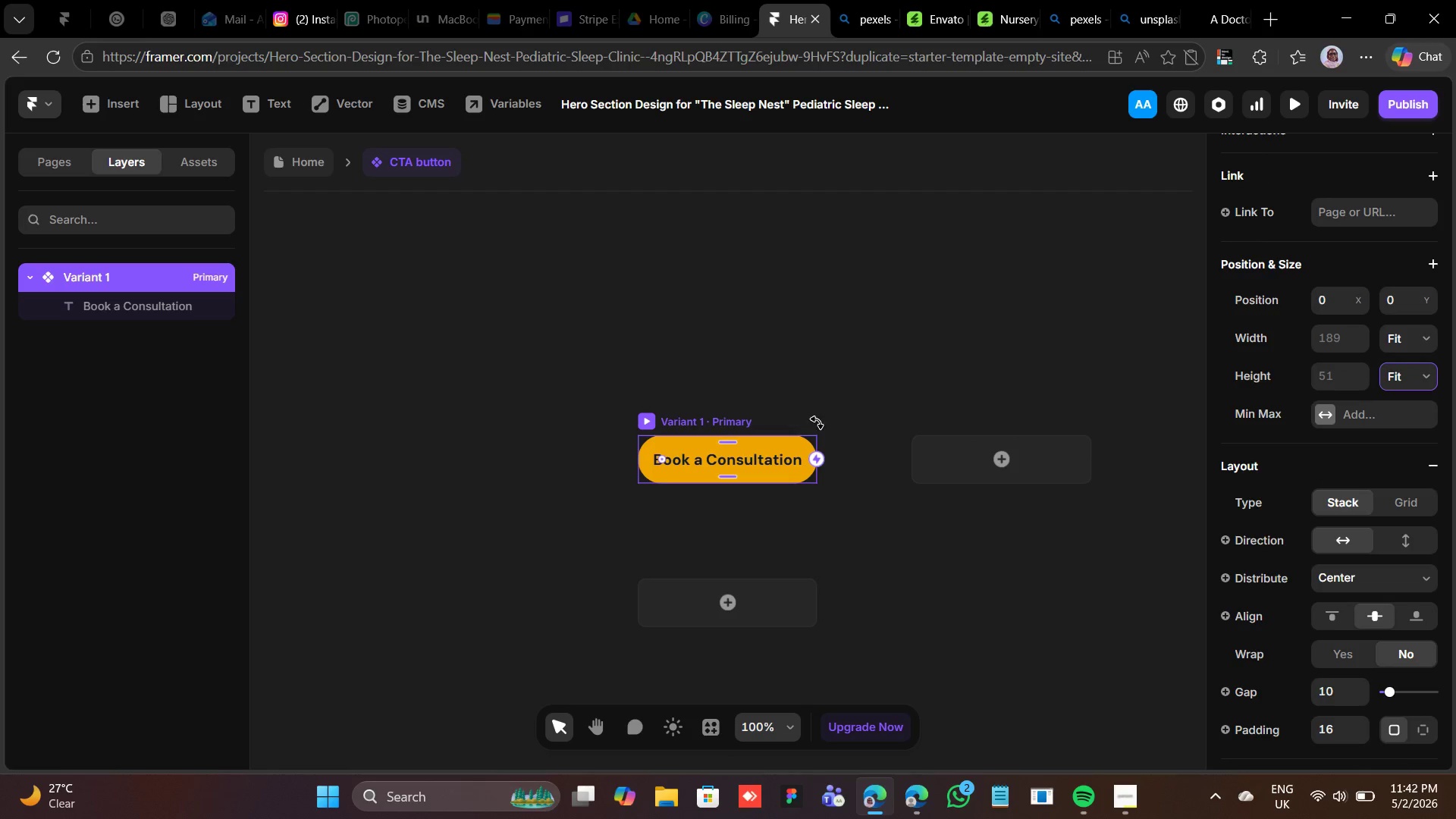 
left_click([779, 423])
 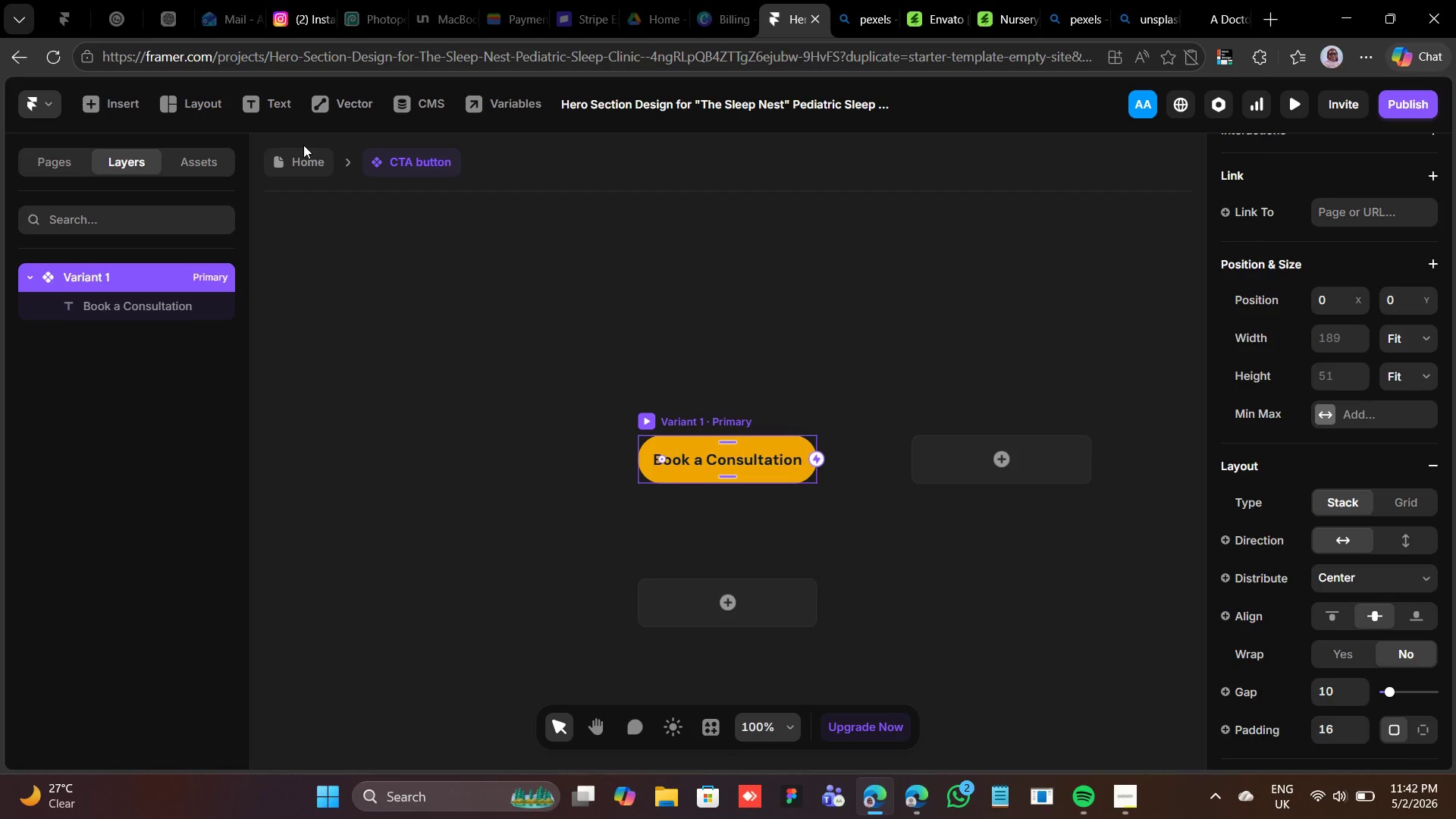 
left_click([290, 172])
 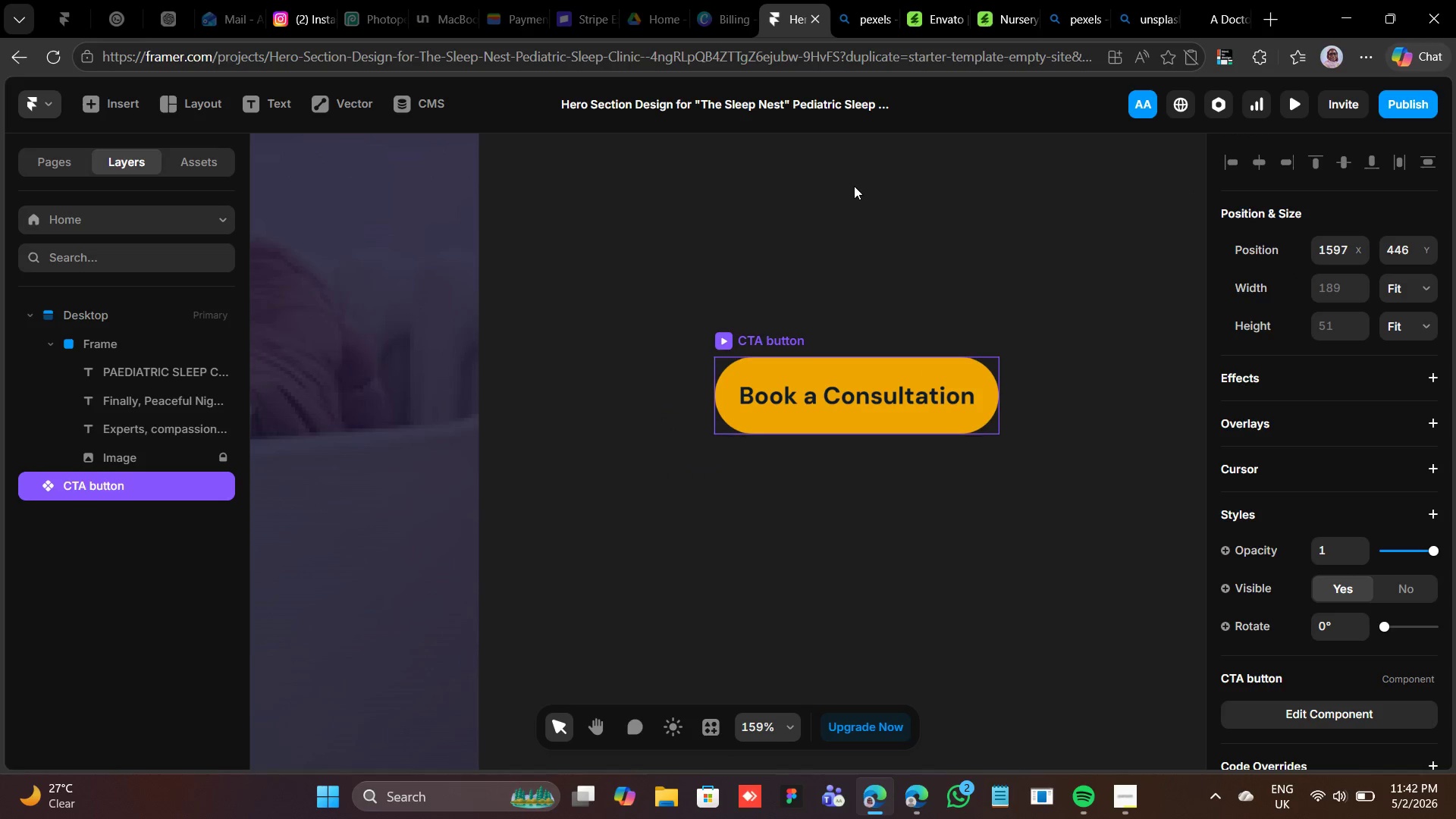 
mouse_move([839, 174])
 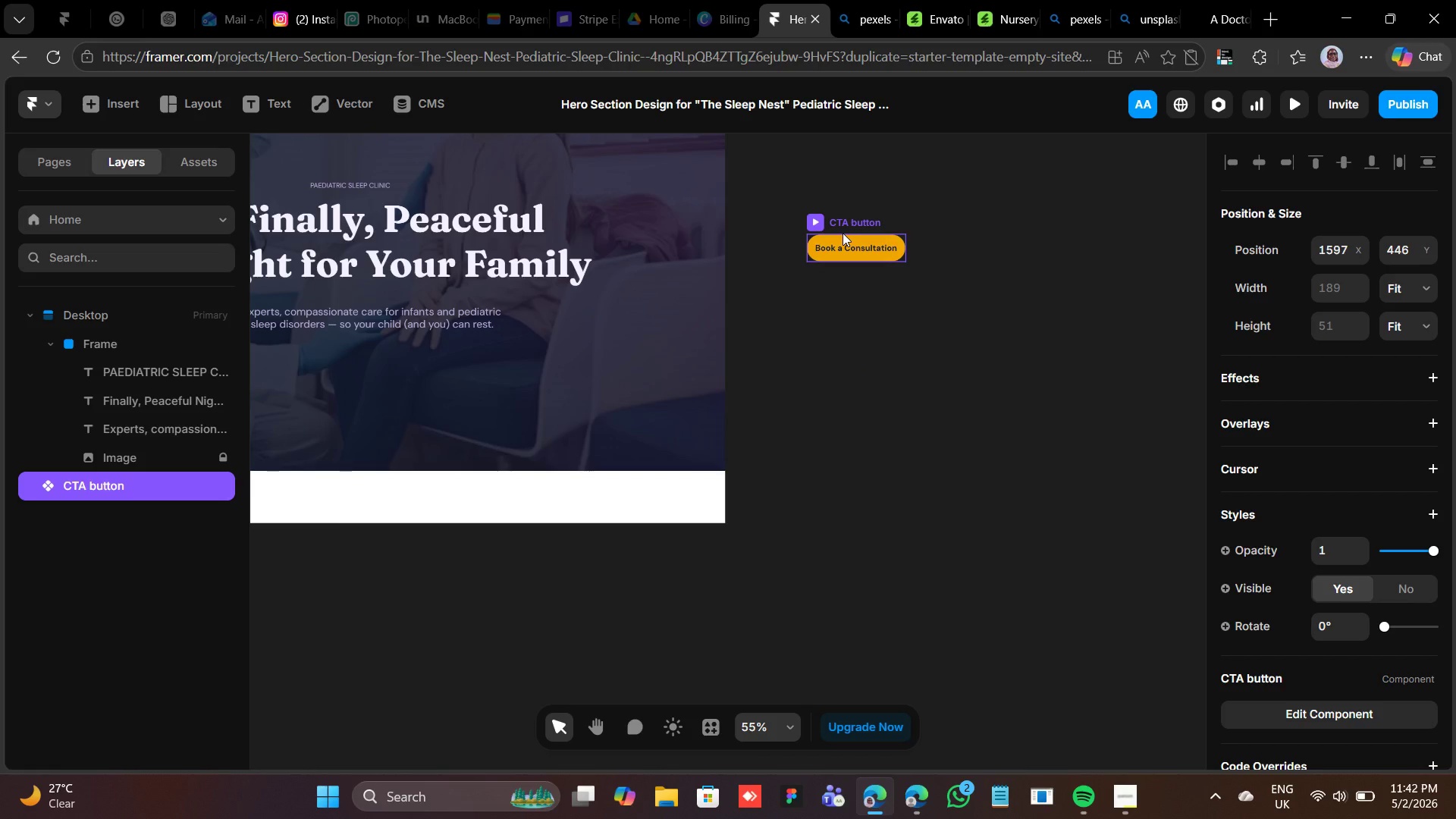 
left_click_drag(start_coordinate=[843, 233], to_coordinate=[320, 359])
 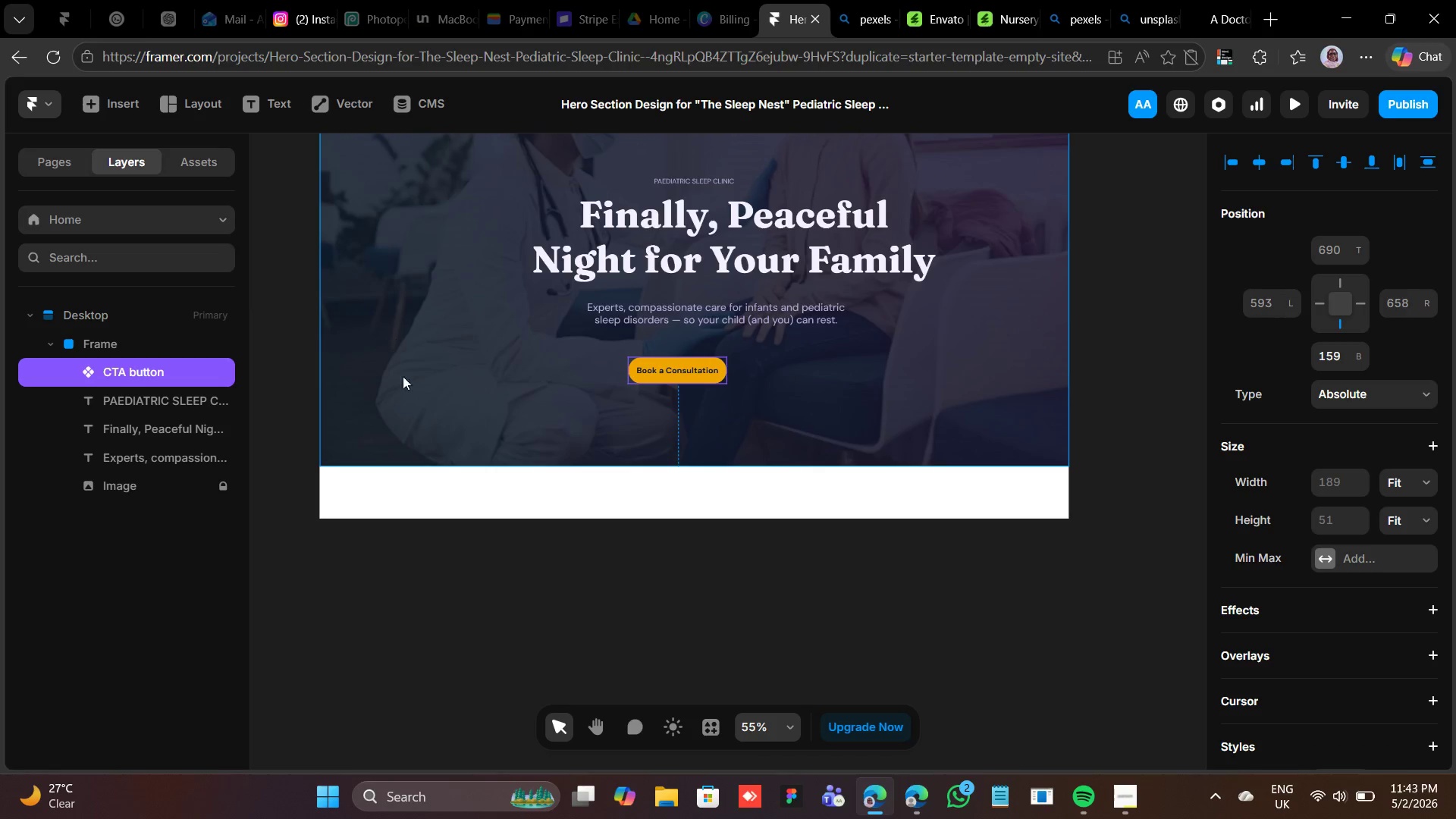 
left_click_drag(start_coordinate=[676, 367], to_coordinate=[696, 360])
 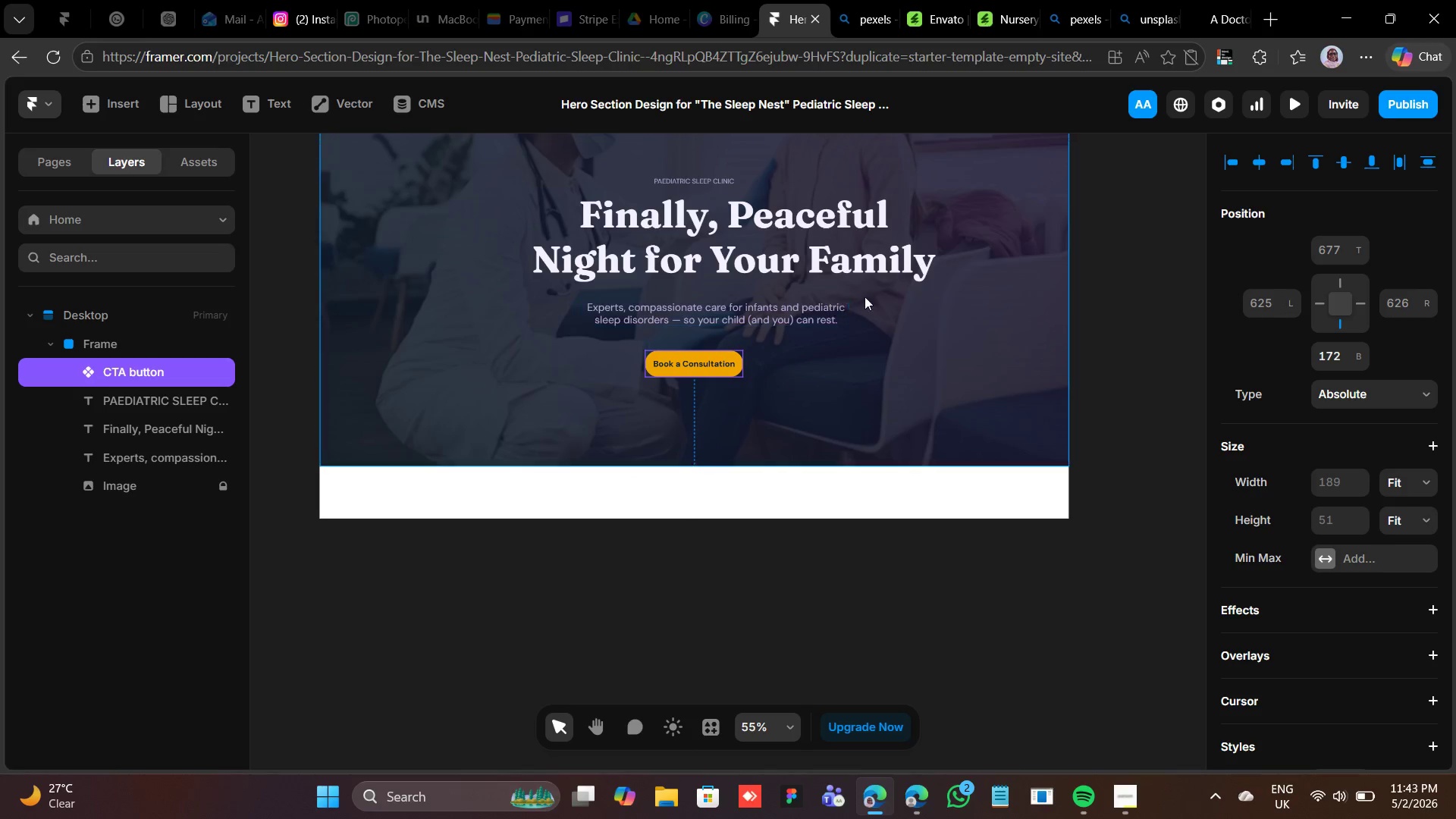 
left_click([881, 291])
 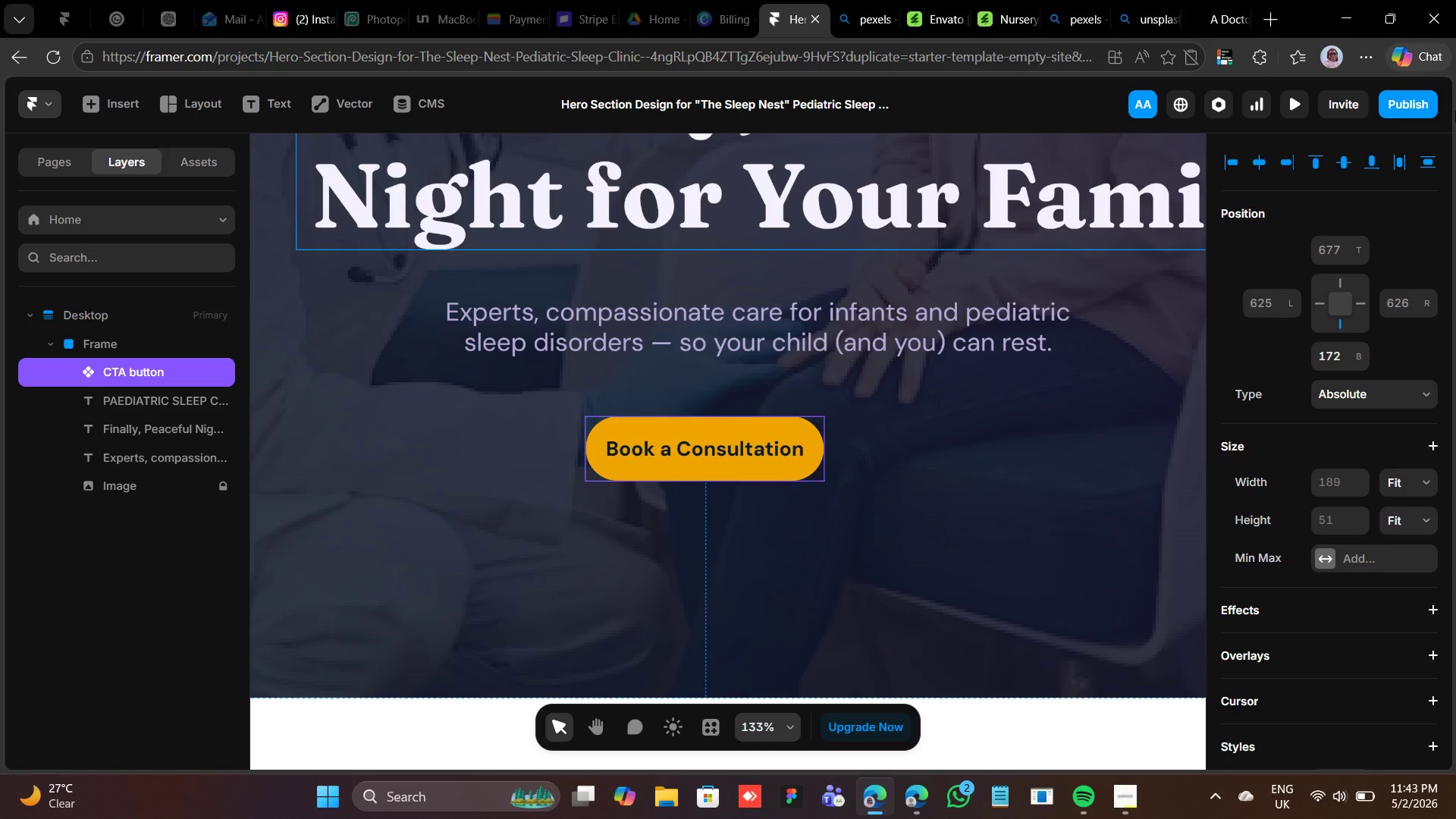 
wait(10.55)
 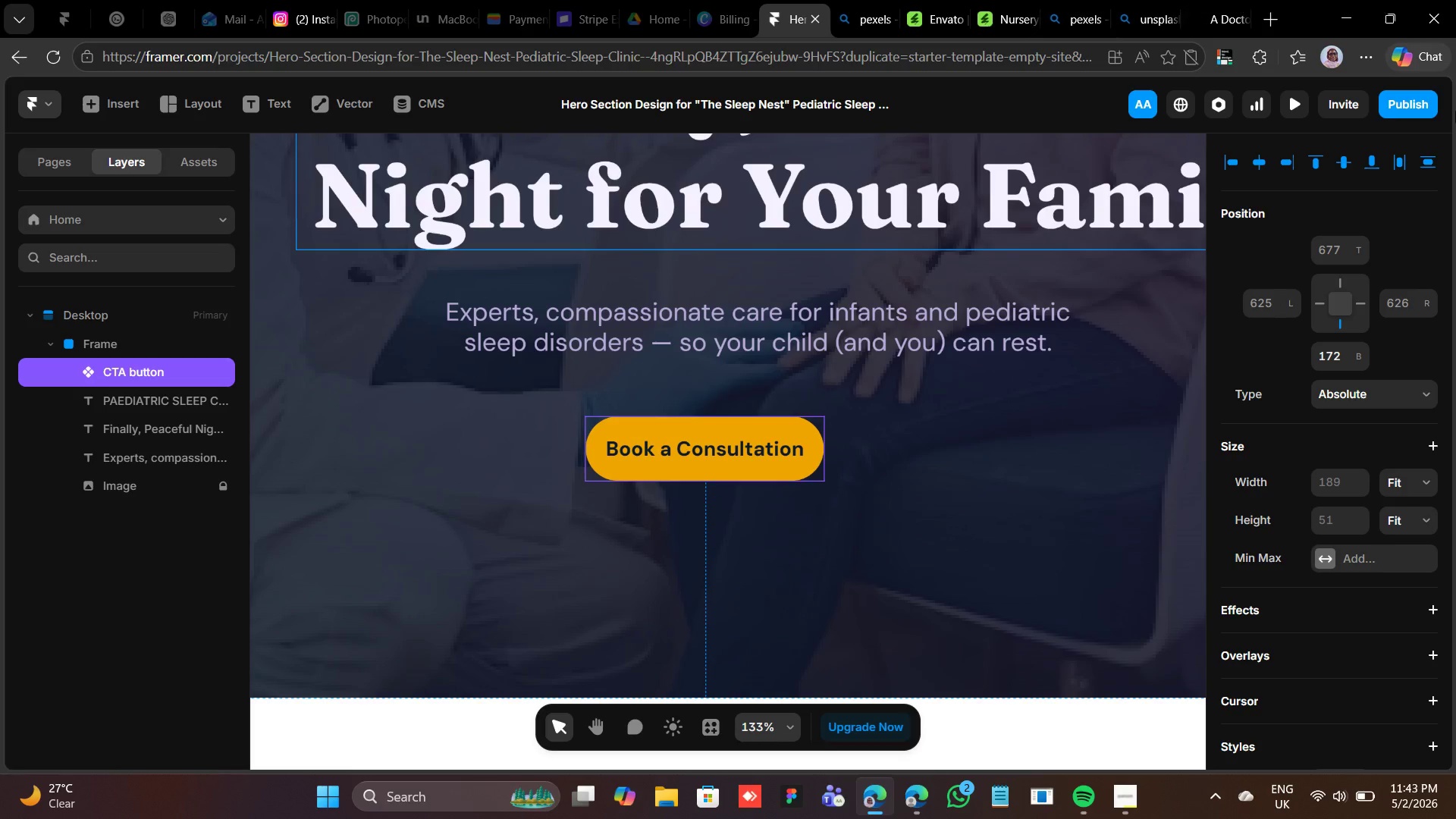 
left_click([197, 174])
 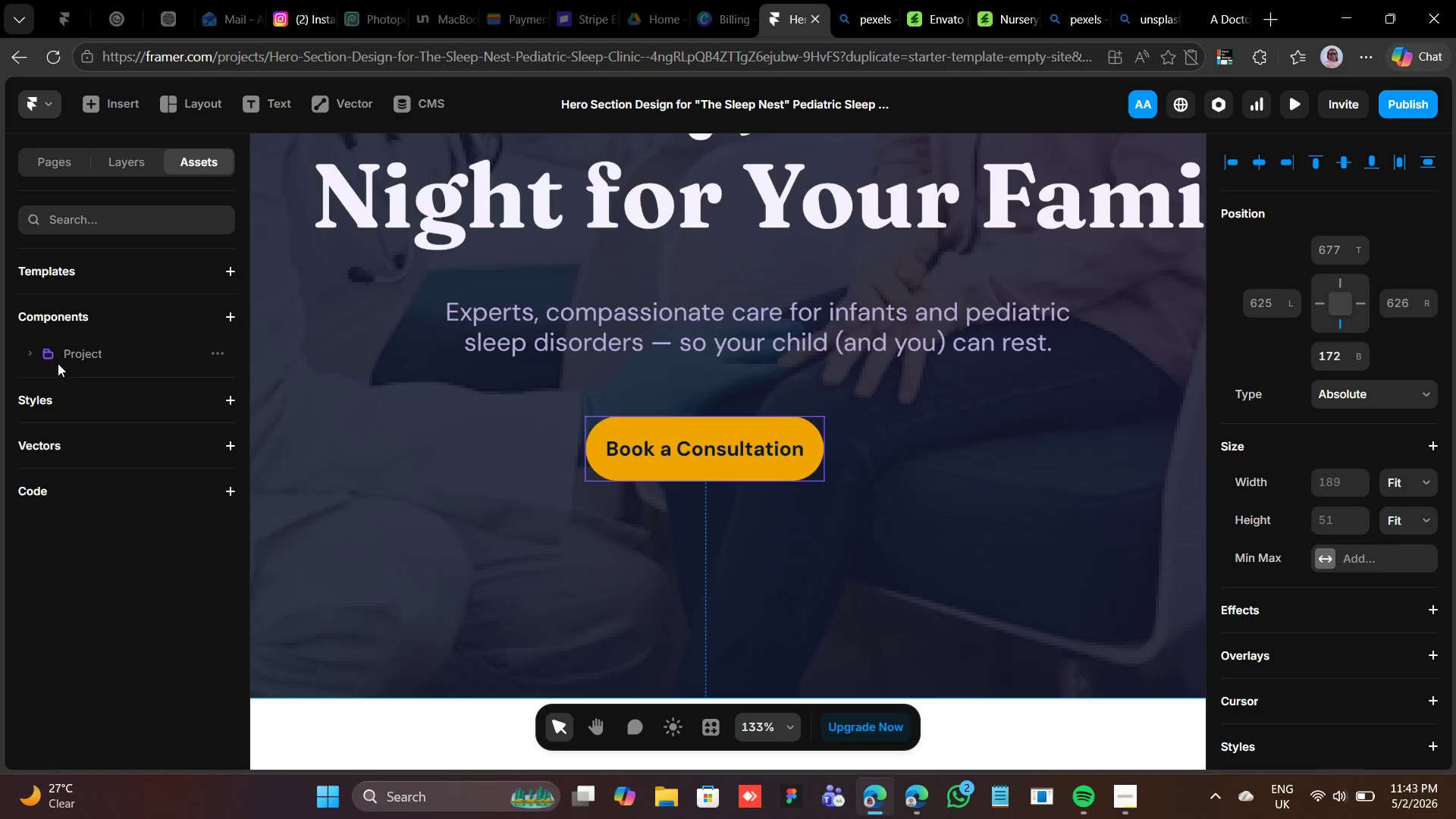 
left_click([24, 340])
 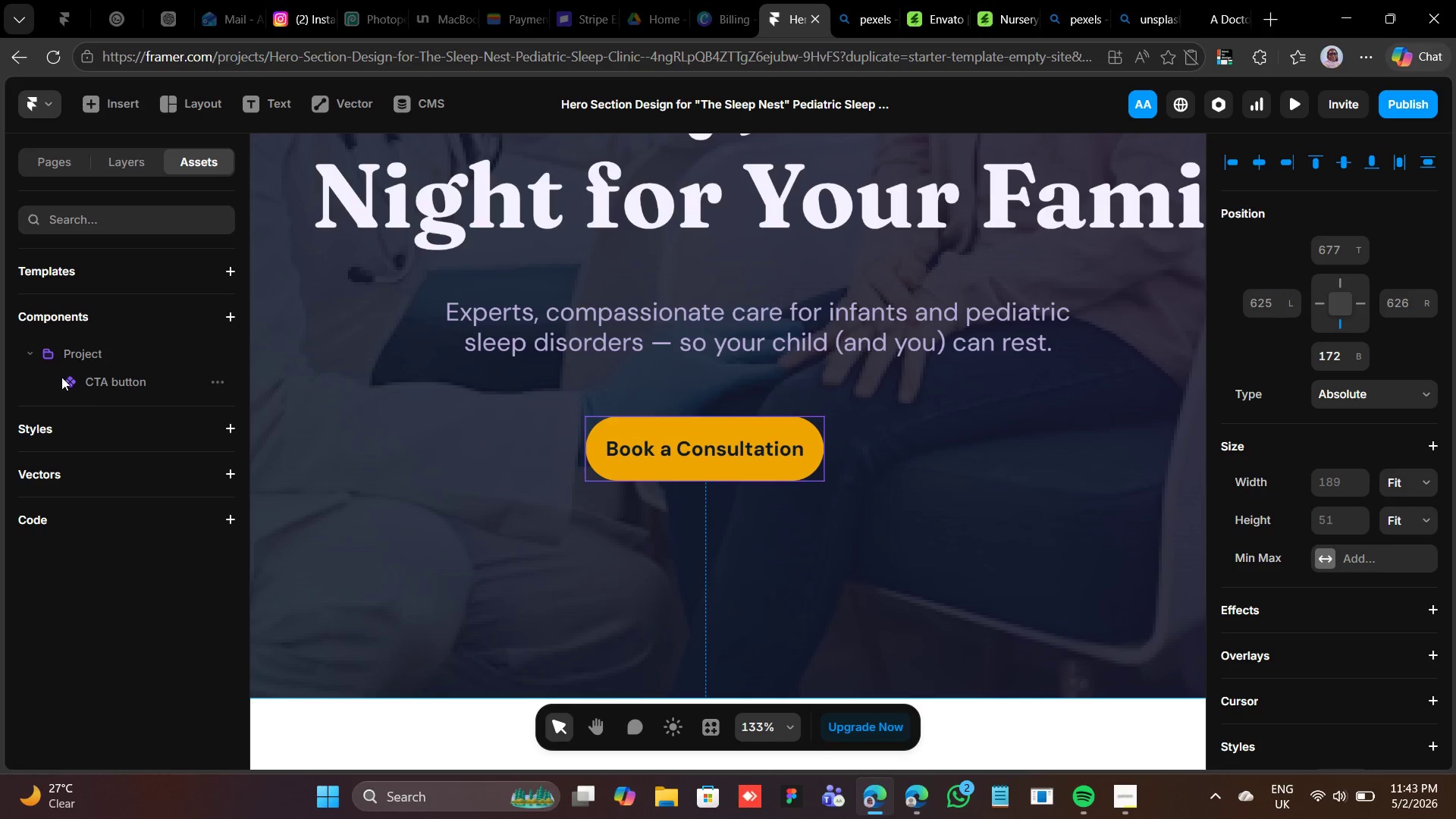 
left_click([102, 387])
 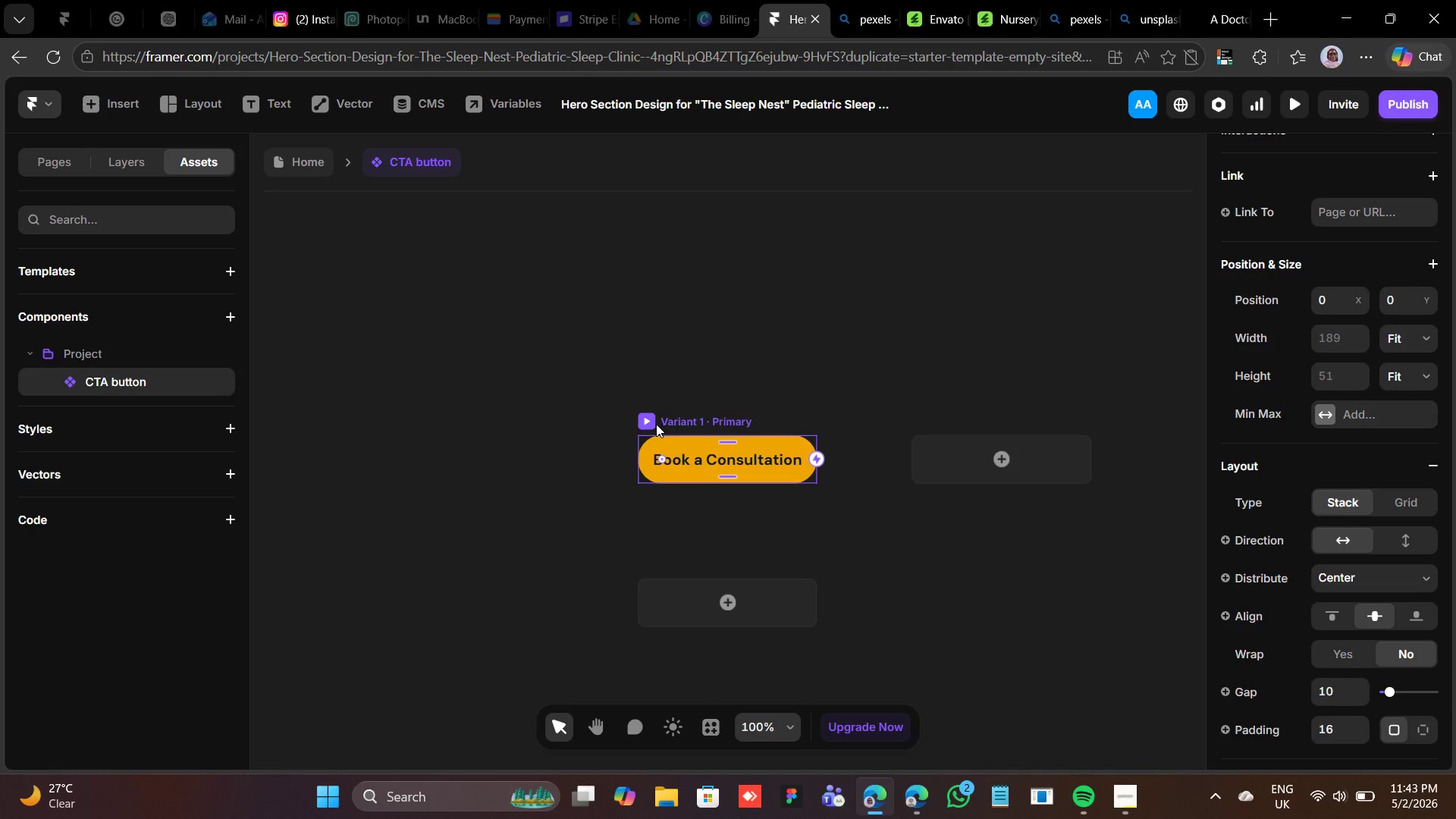 
left_click([652, 423])
 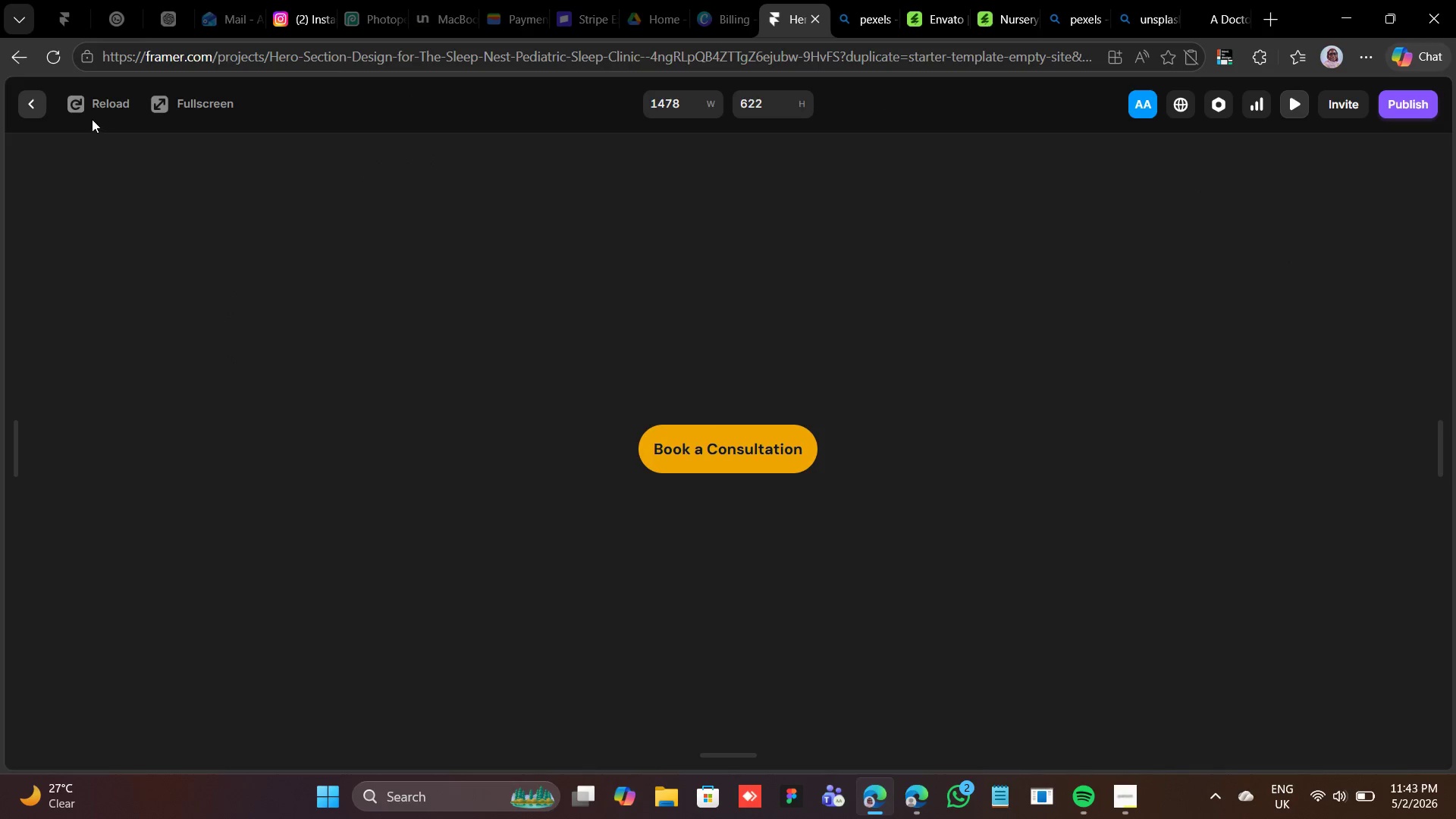 
left_click([39, 100])
 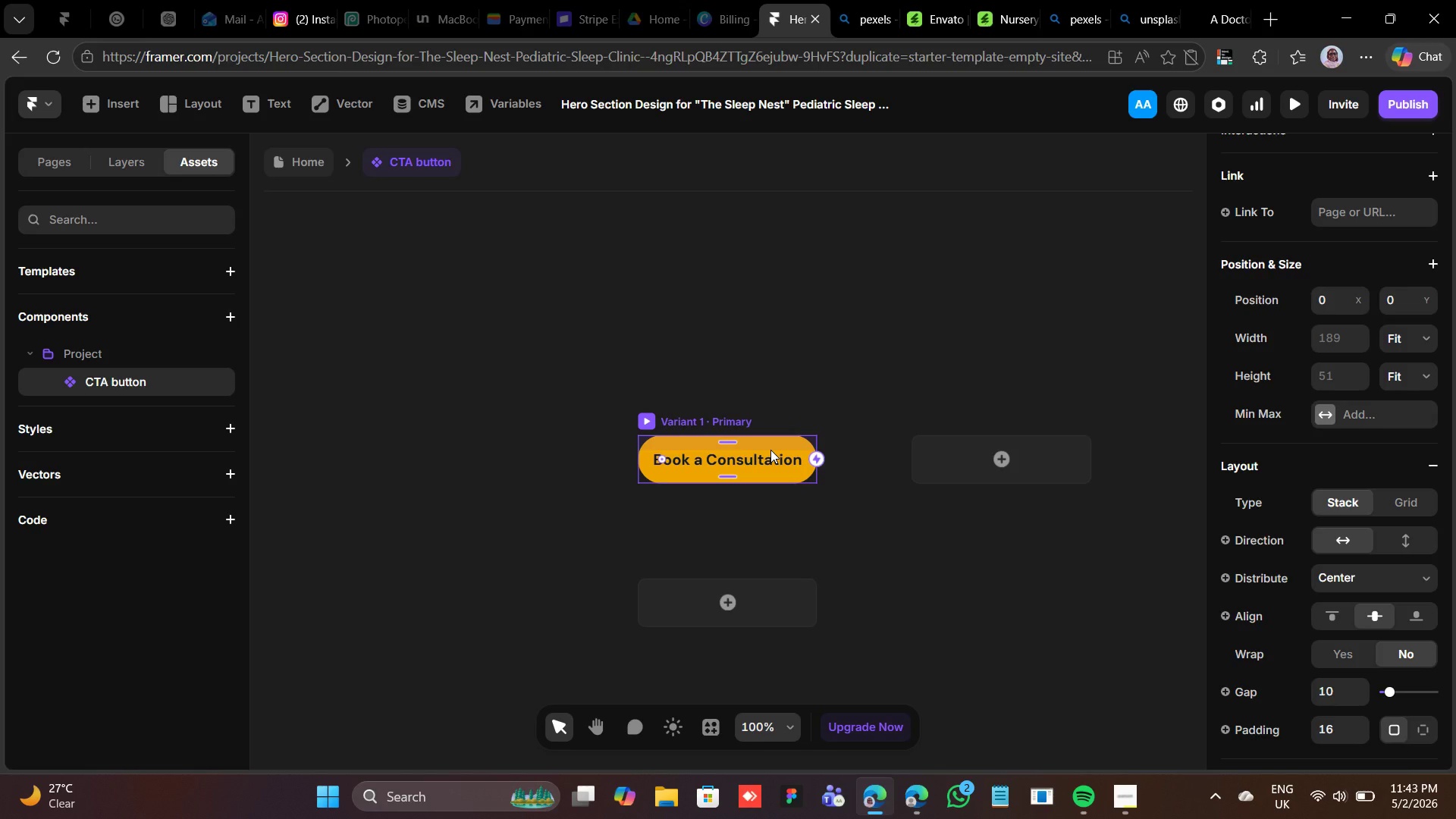 
wait(15.45)
 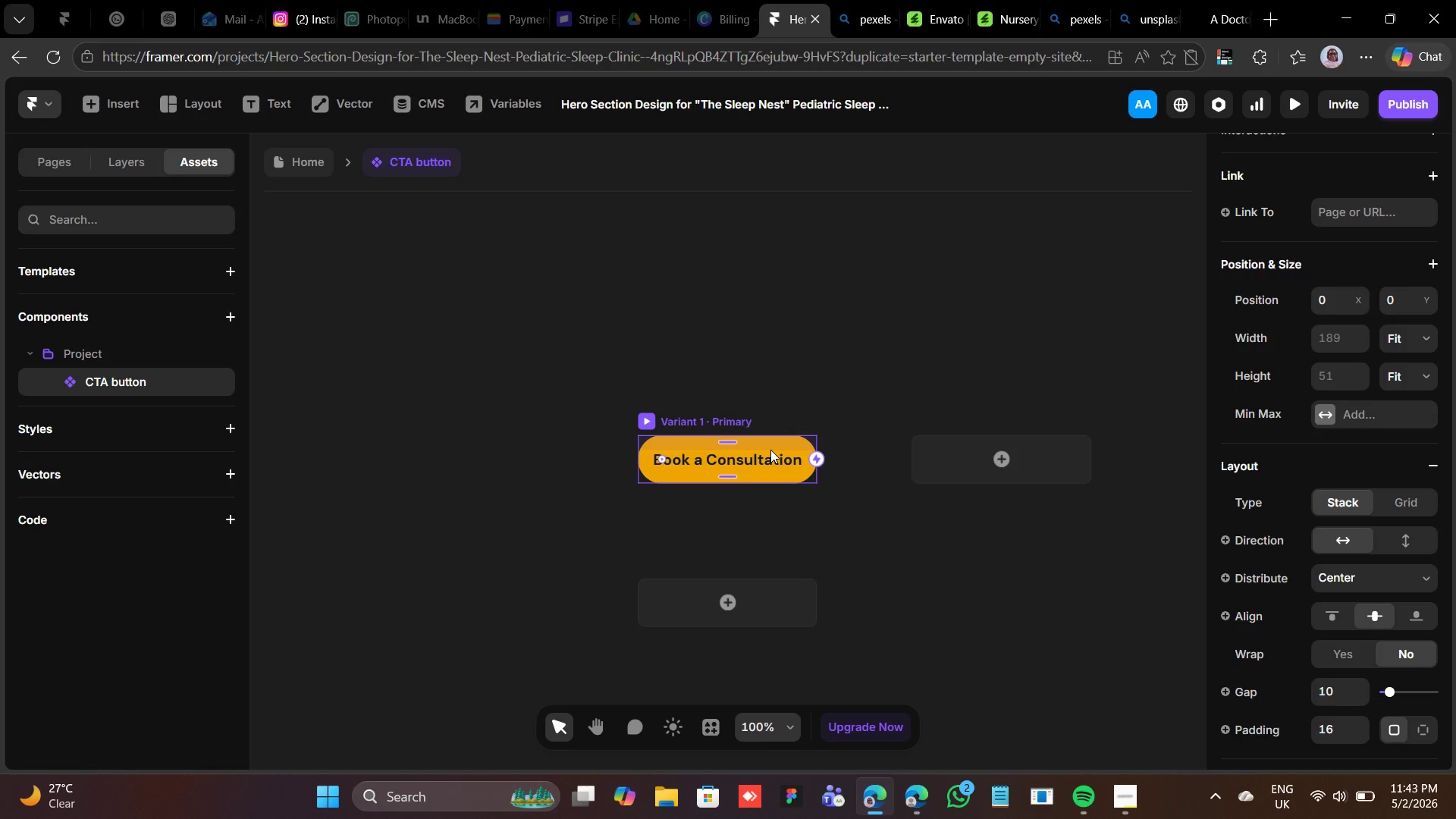 
left_click([1394, 329])
 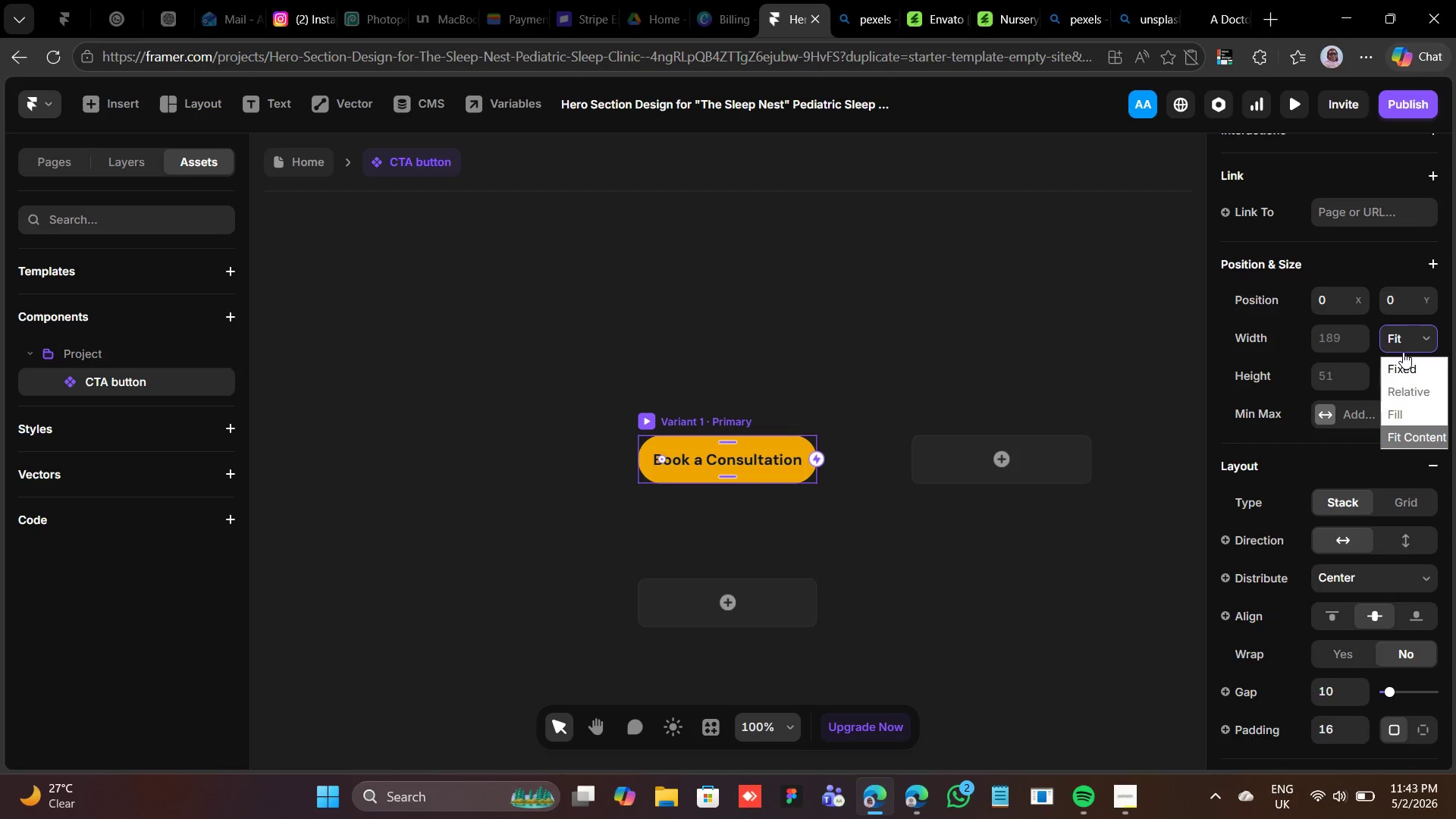 
left_click([1404, 354])
 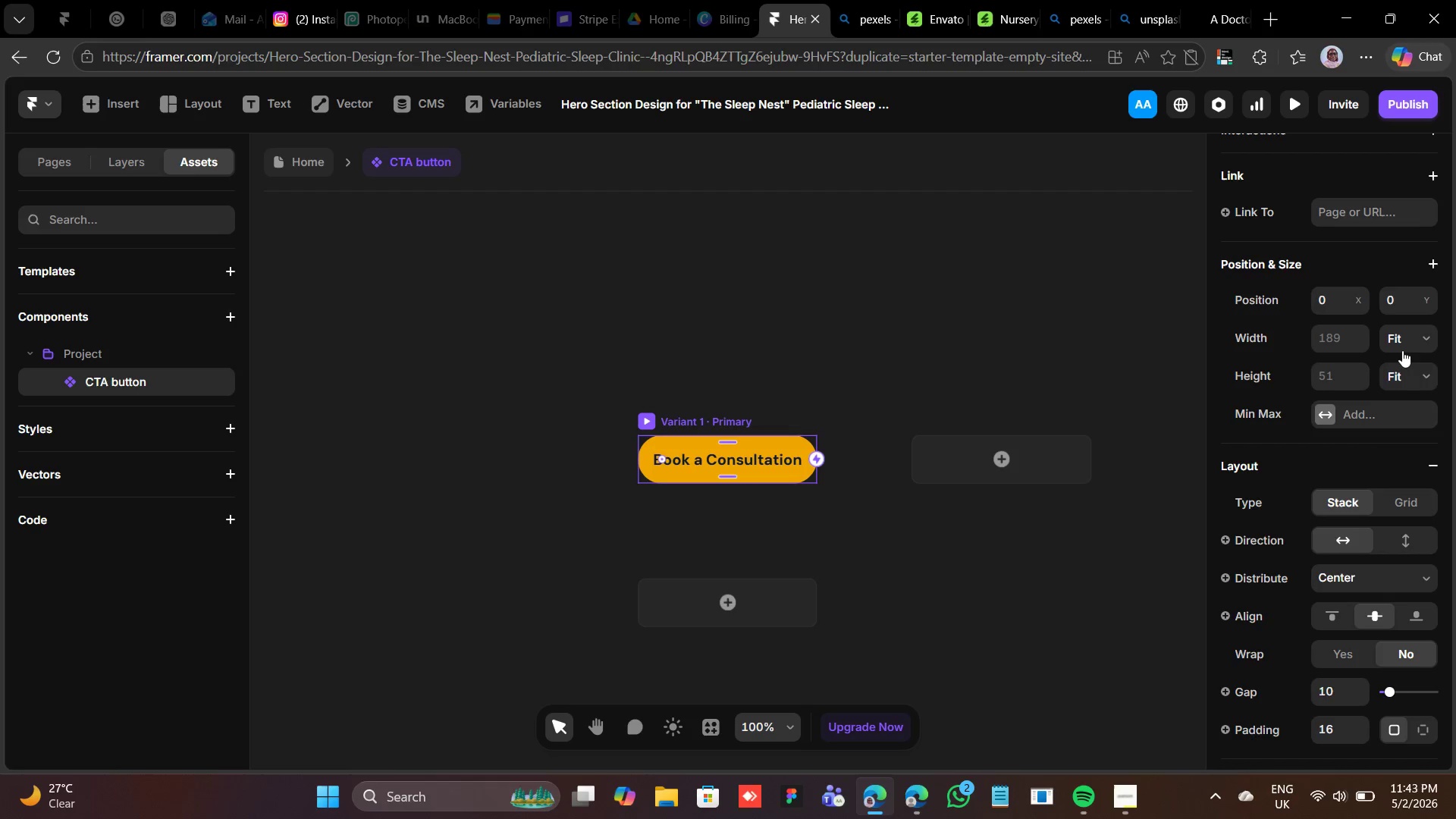 
left_click([1402, 350])
 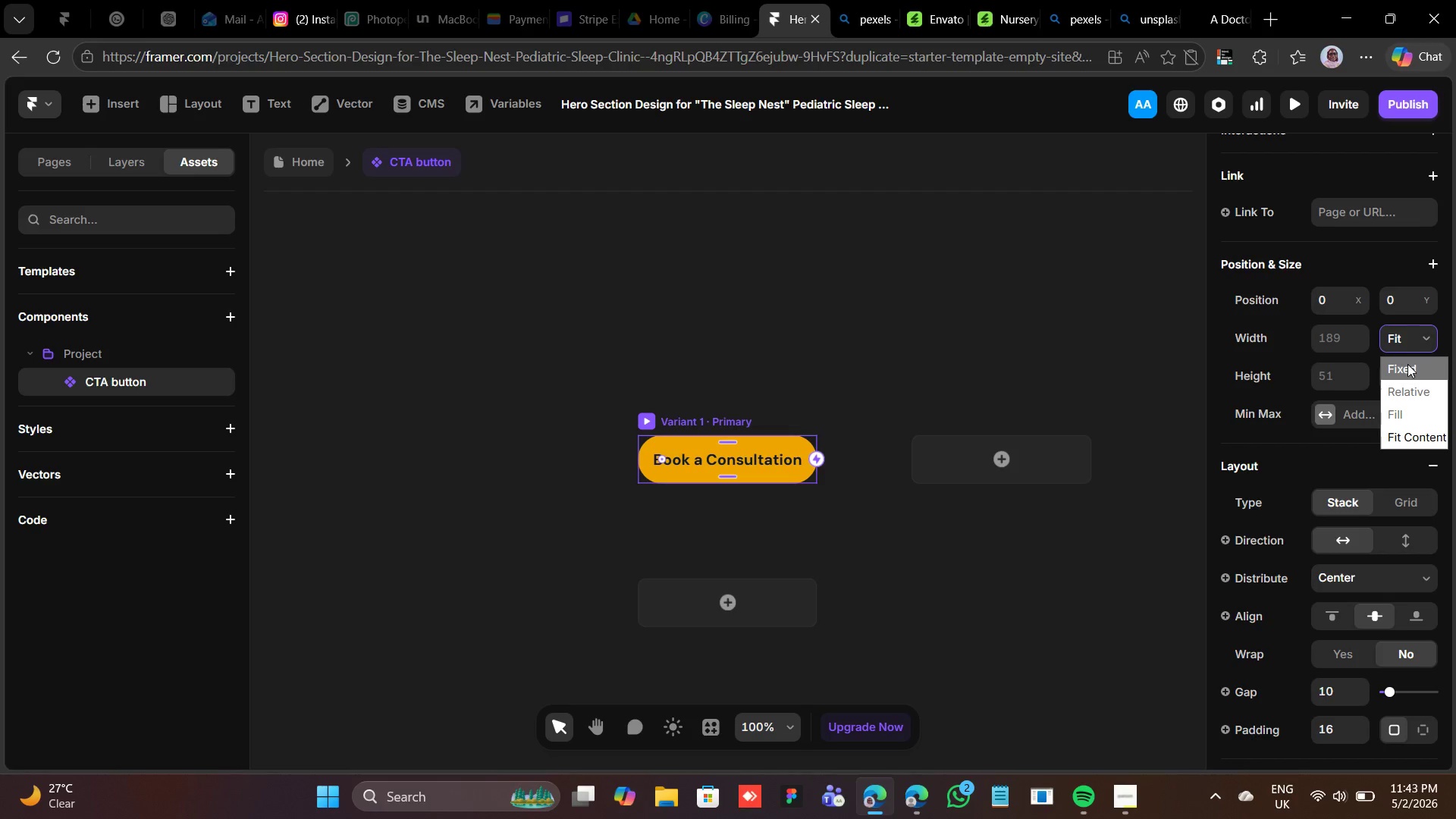 
left_click([1407, 364])
 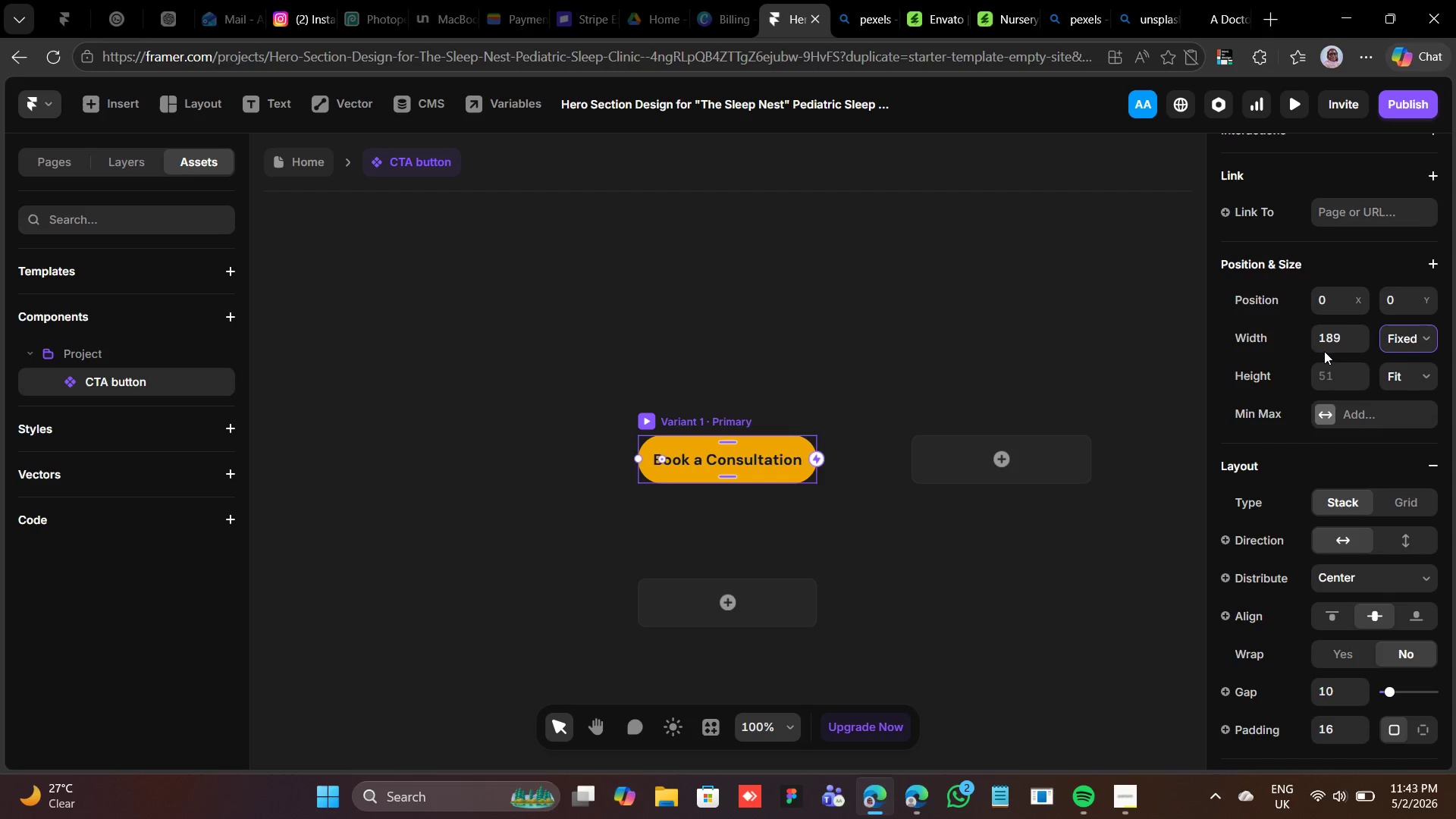 
left_click([1316, 337])
 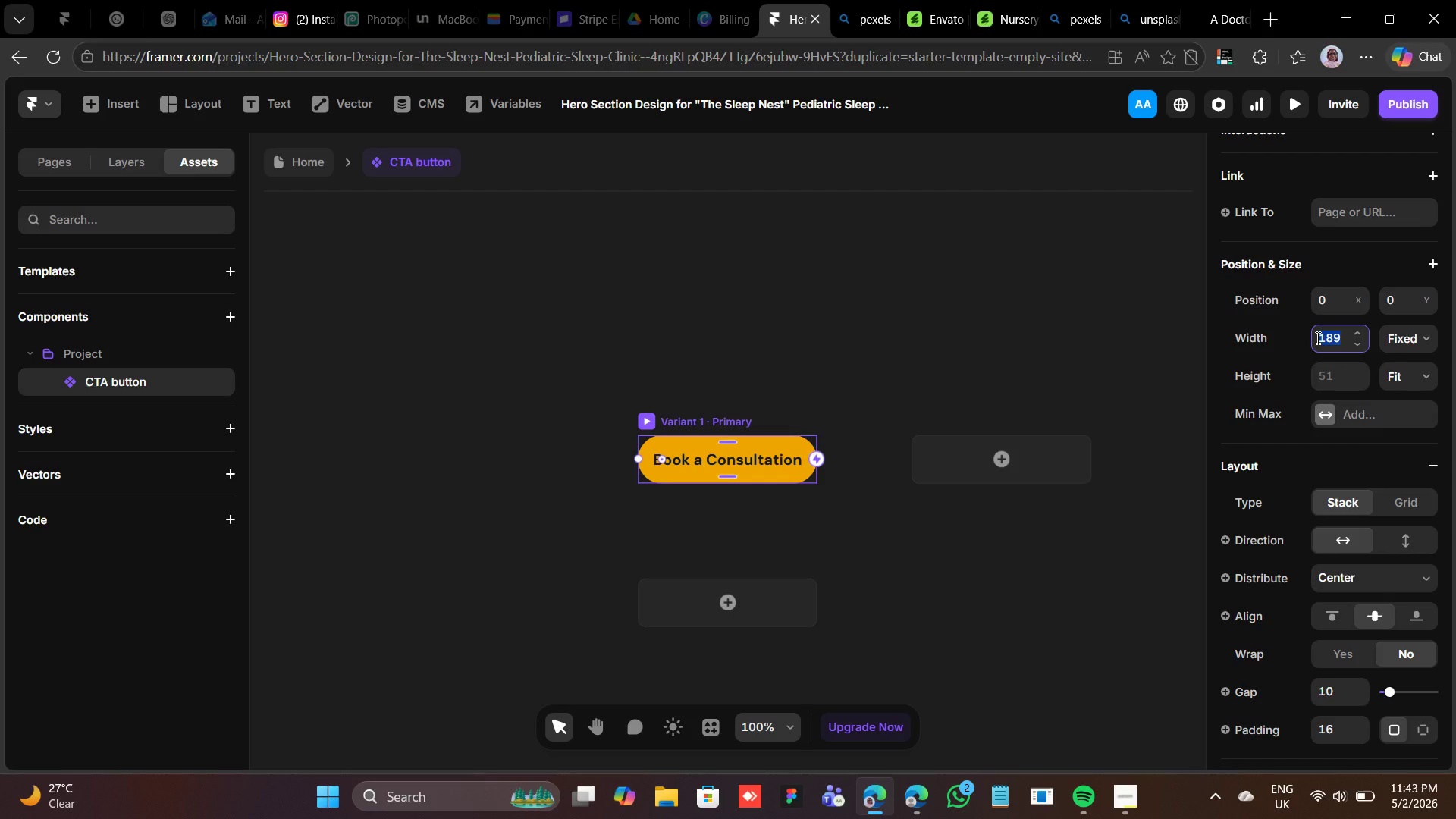 
type(220[PageDown])
 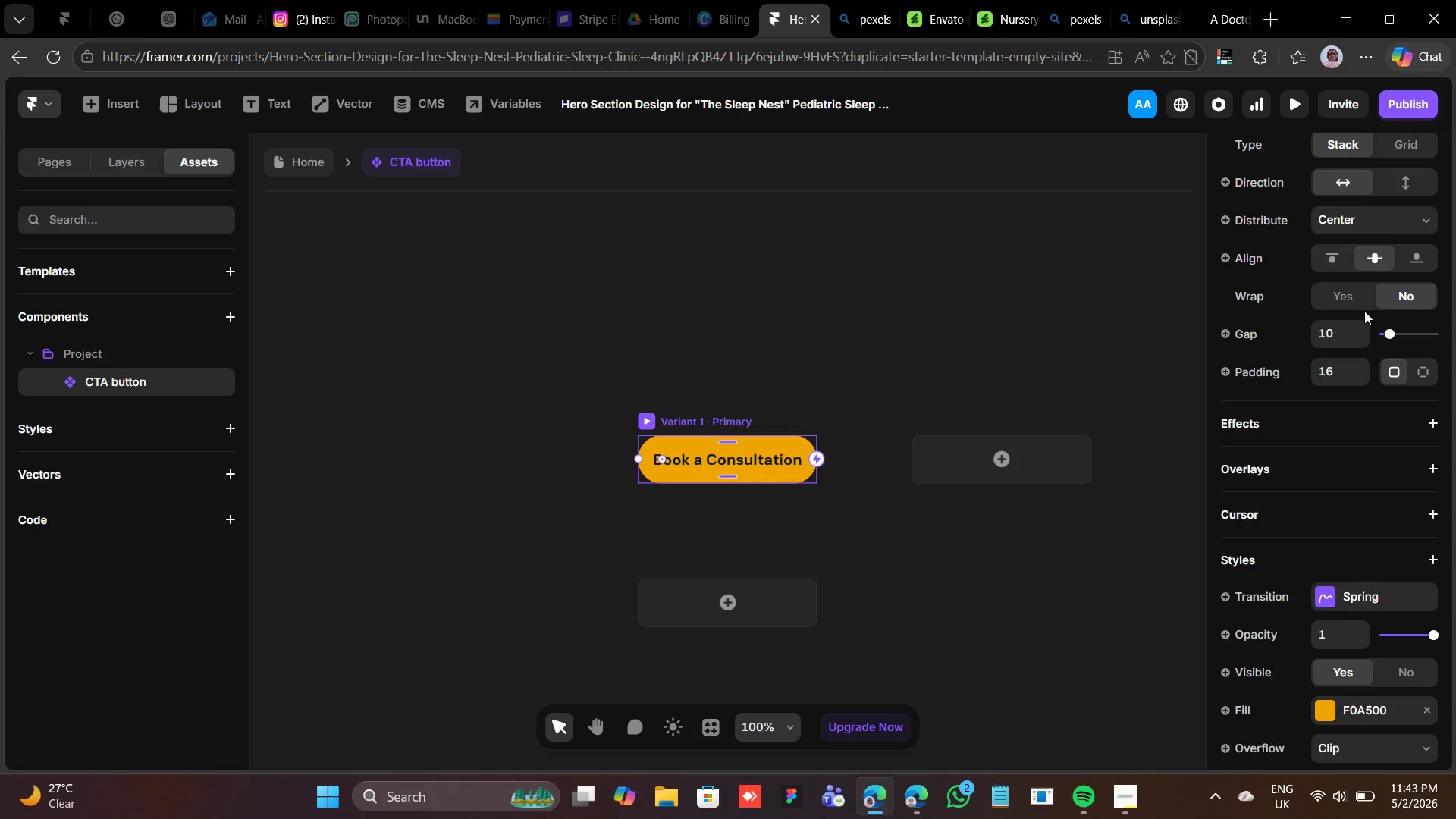 
mouse_move([1368, 390])
 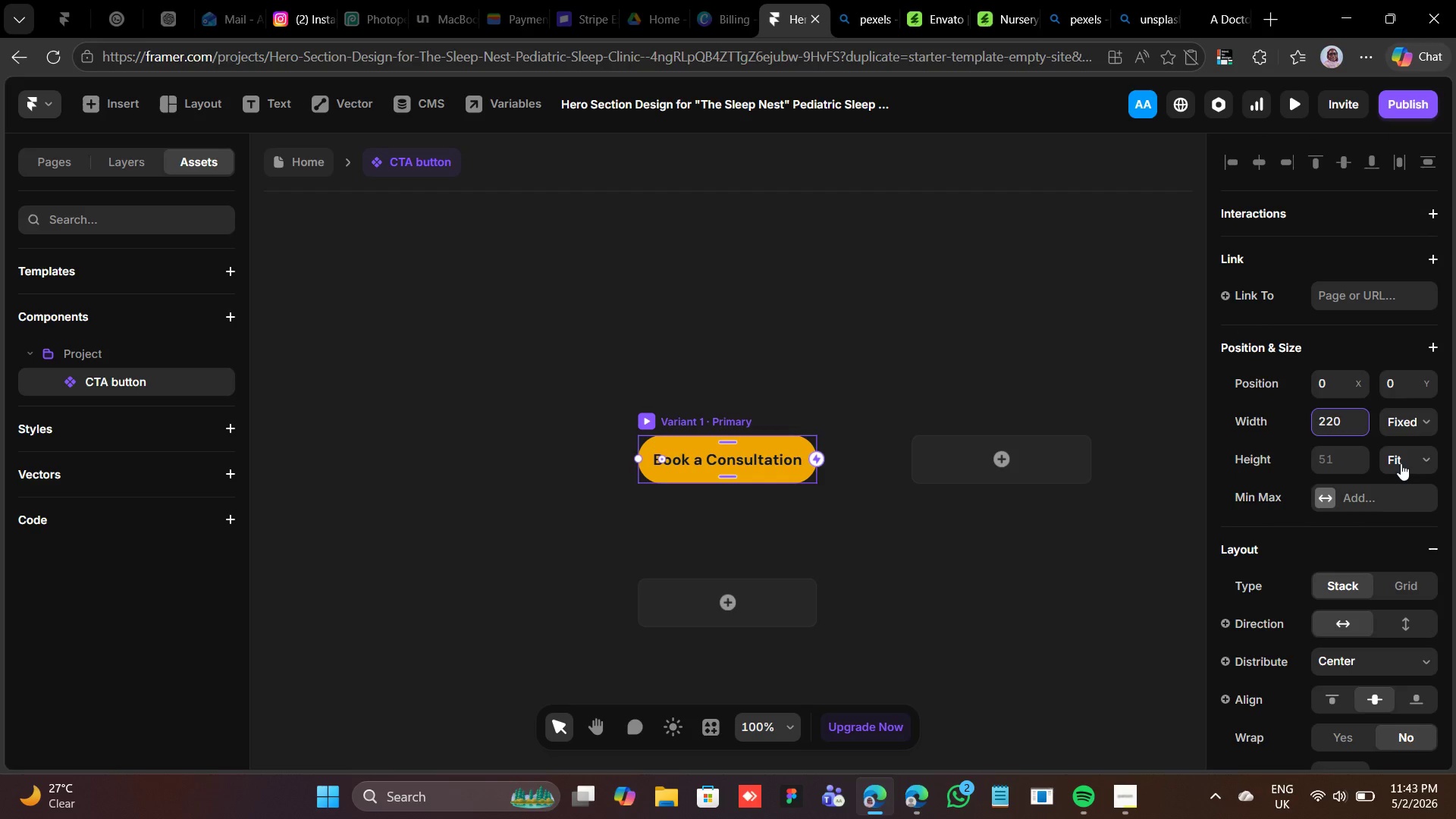 
left_click([1401, 464])
 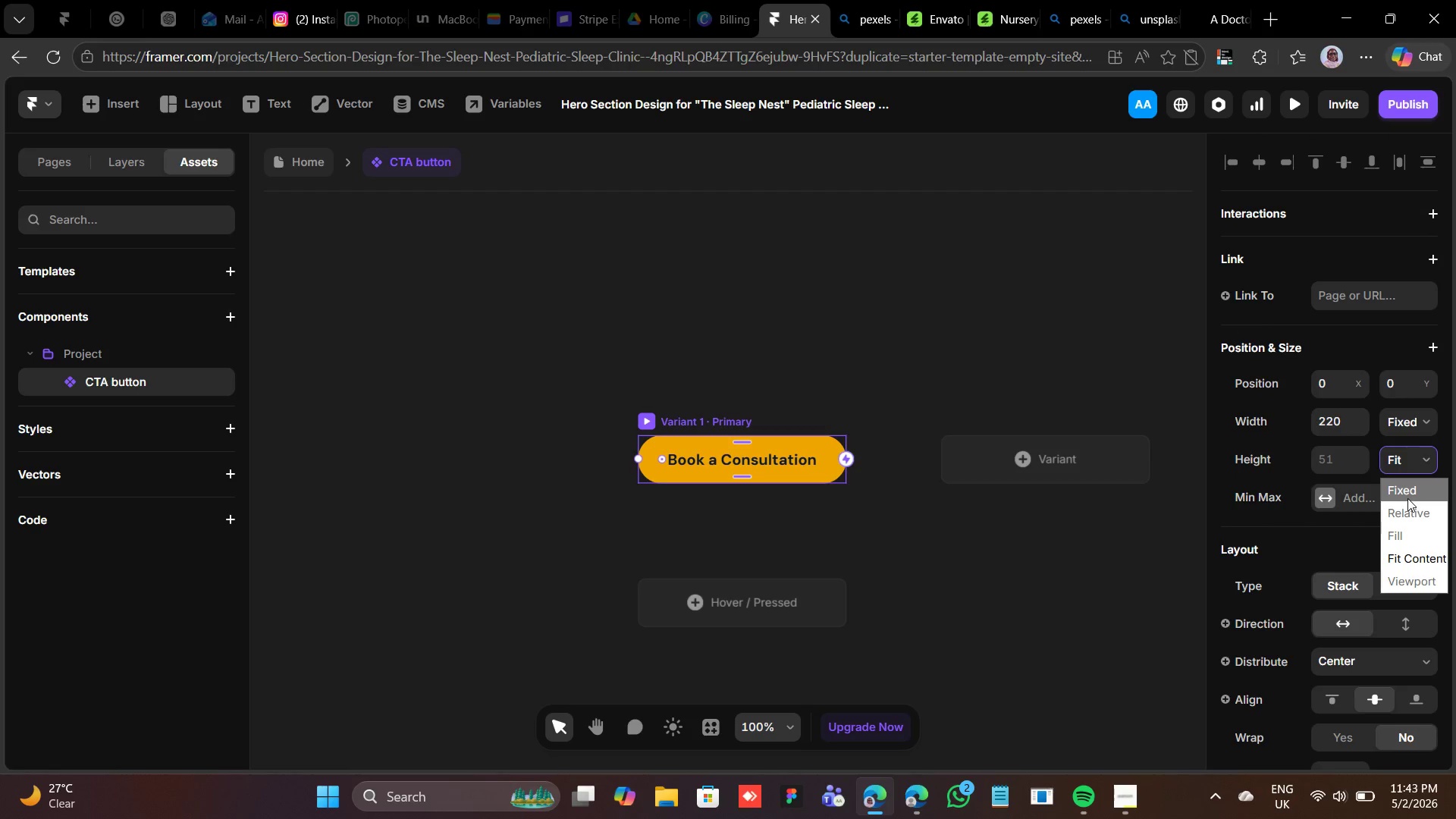 
left_click_drag(start_coordinate=[1407, 498], to_coordinate=[1345, 461])
 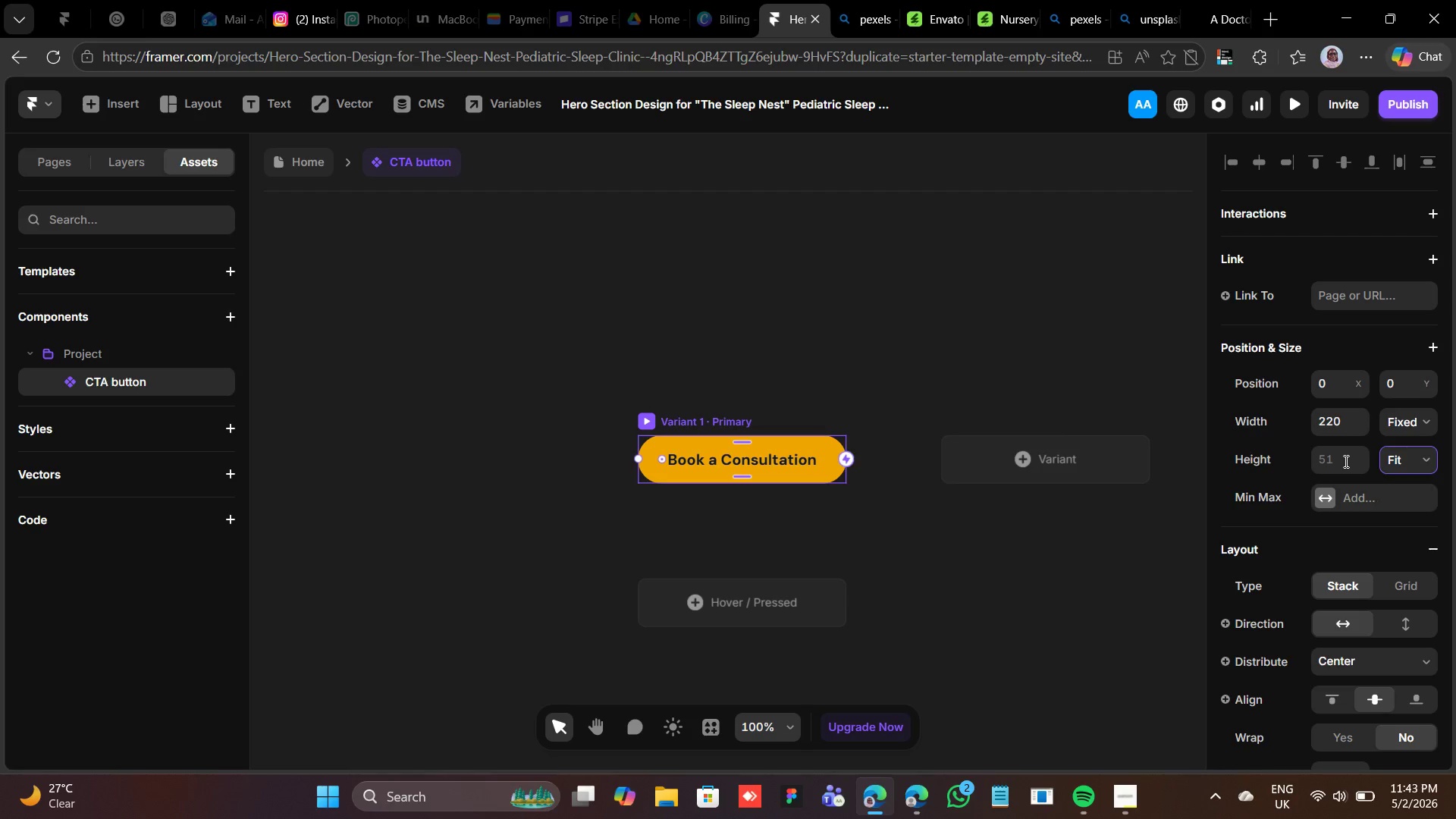 
left_click([1345, 461])
 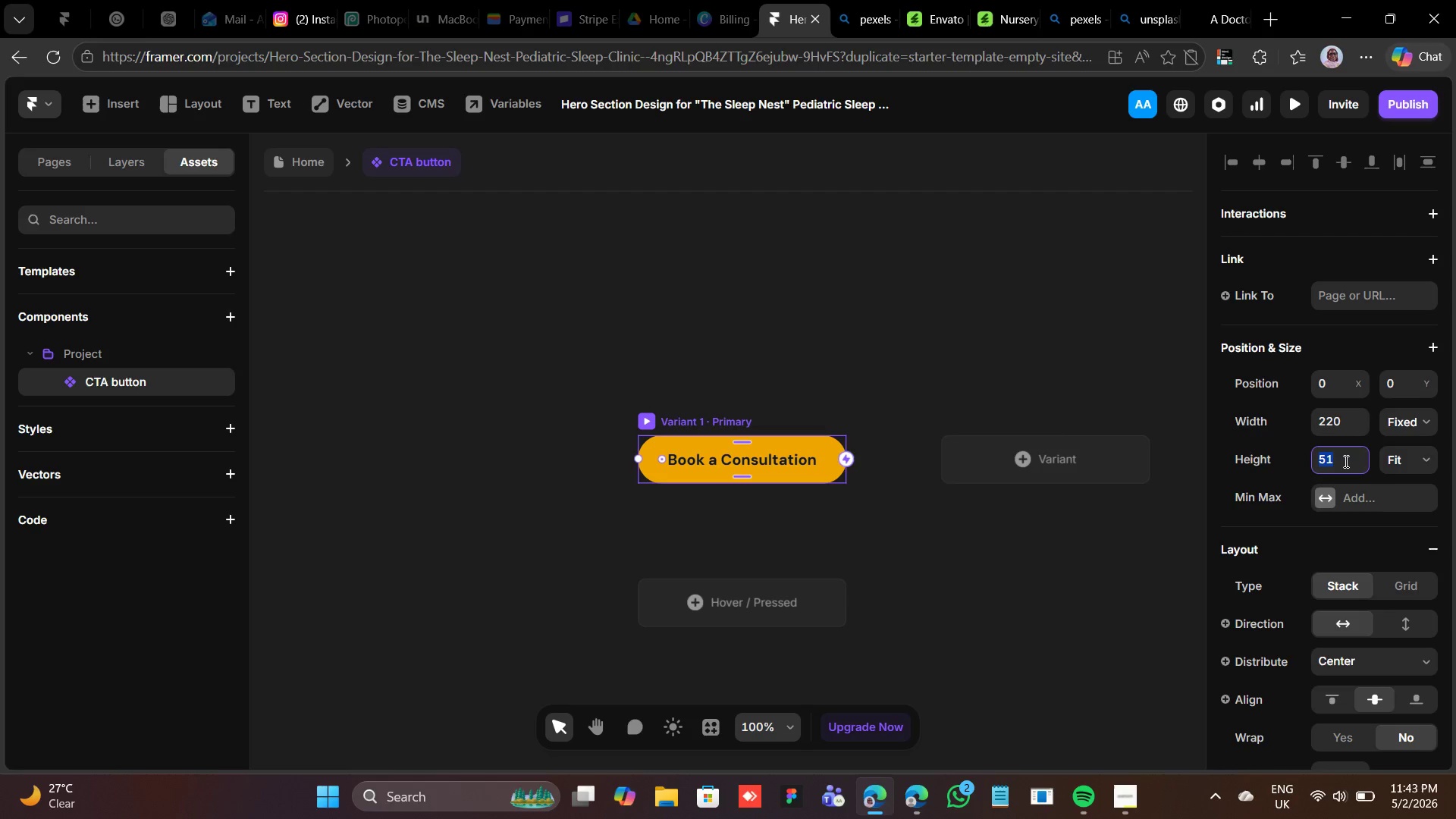 
type(56)
 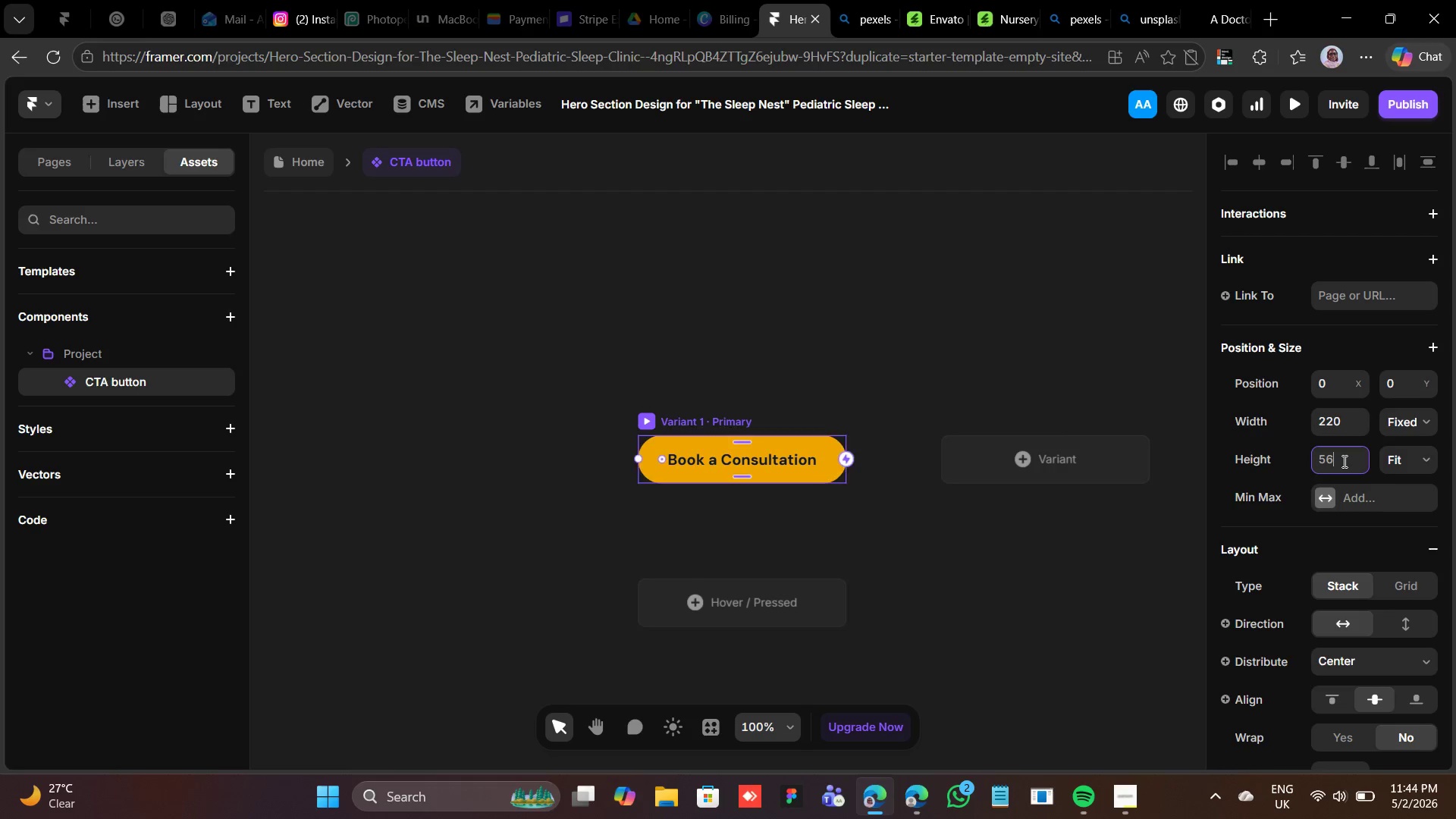 
key(Enter)
 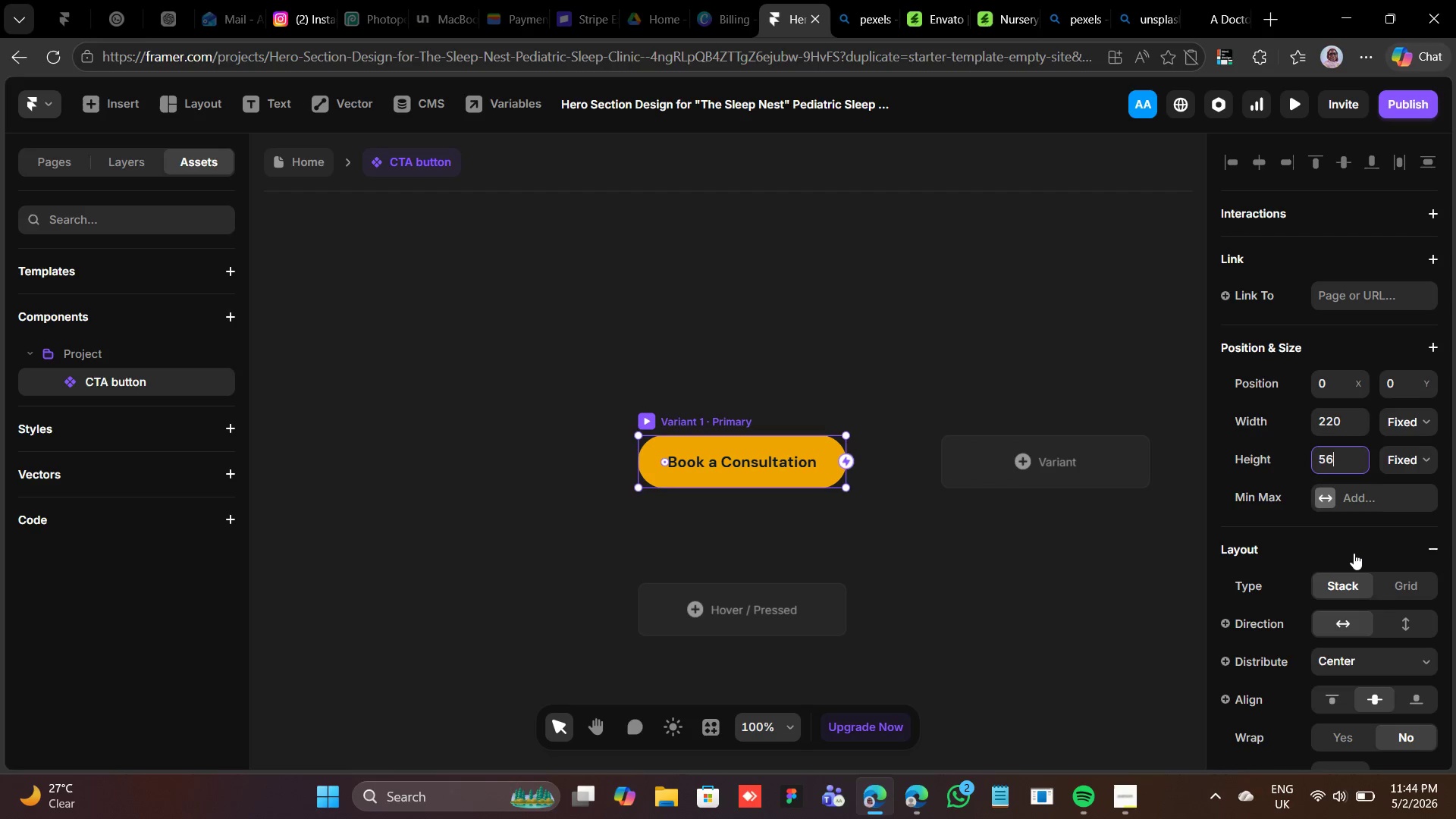 
scroll: coordinate [1346, 648], scroll_direction: down, amount: 4.0
 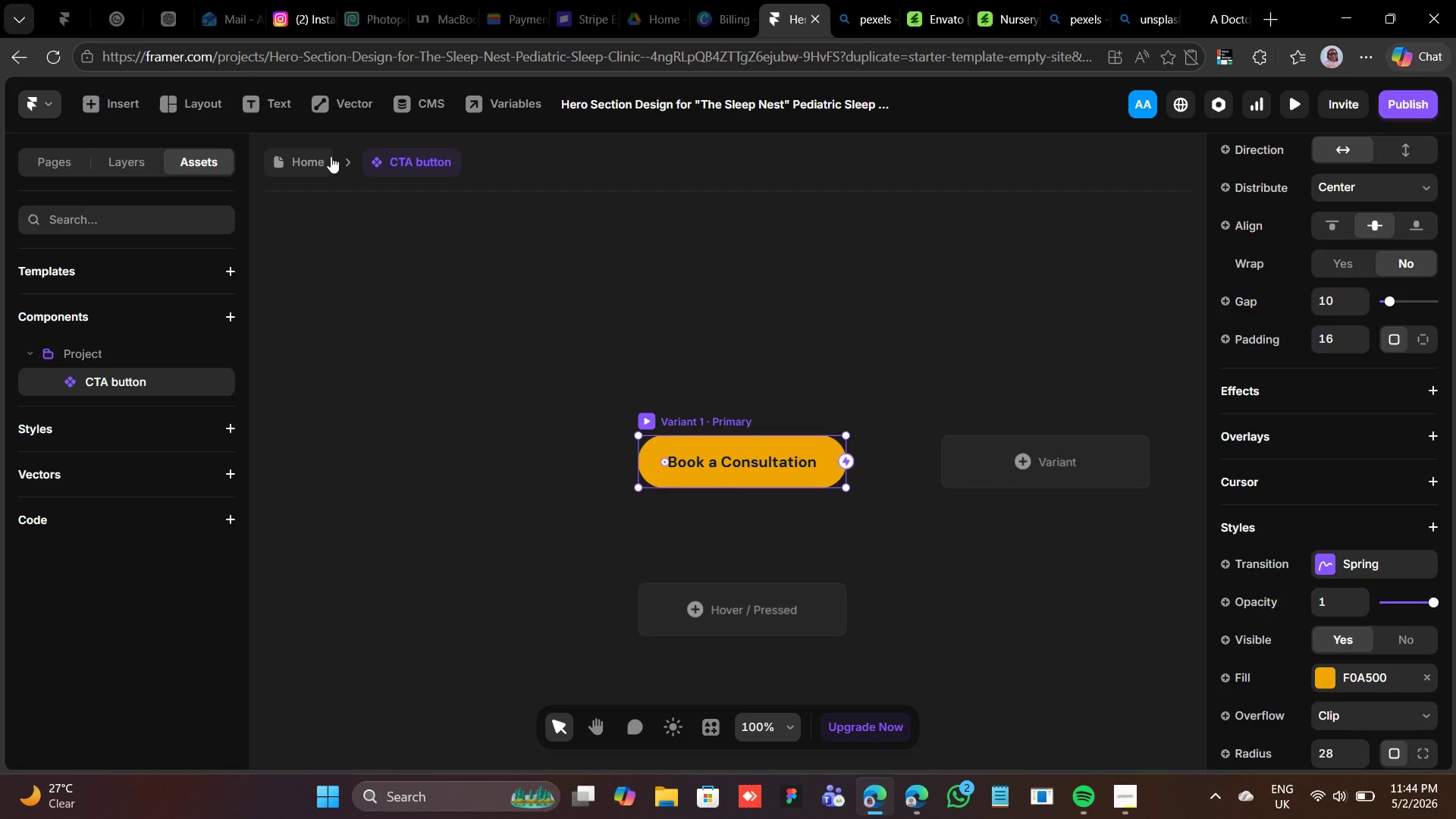 
left_click([325, 167])
 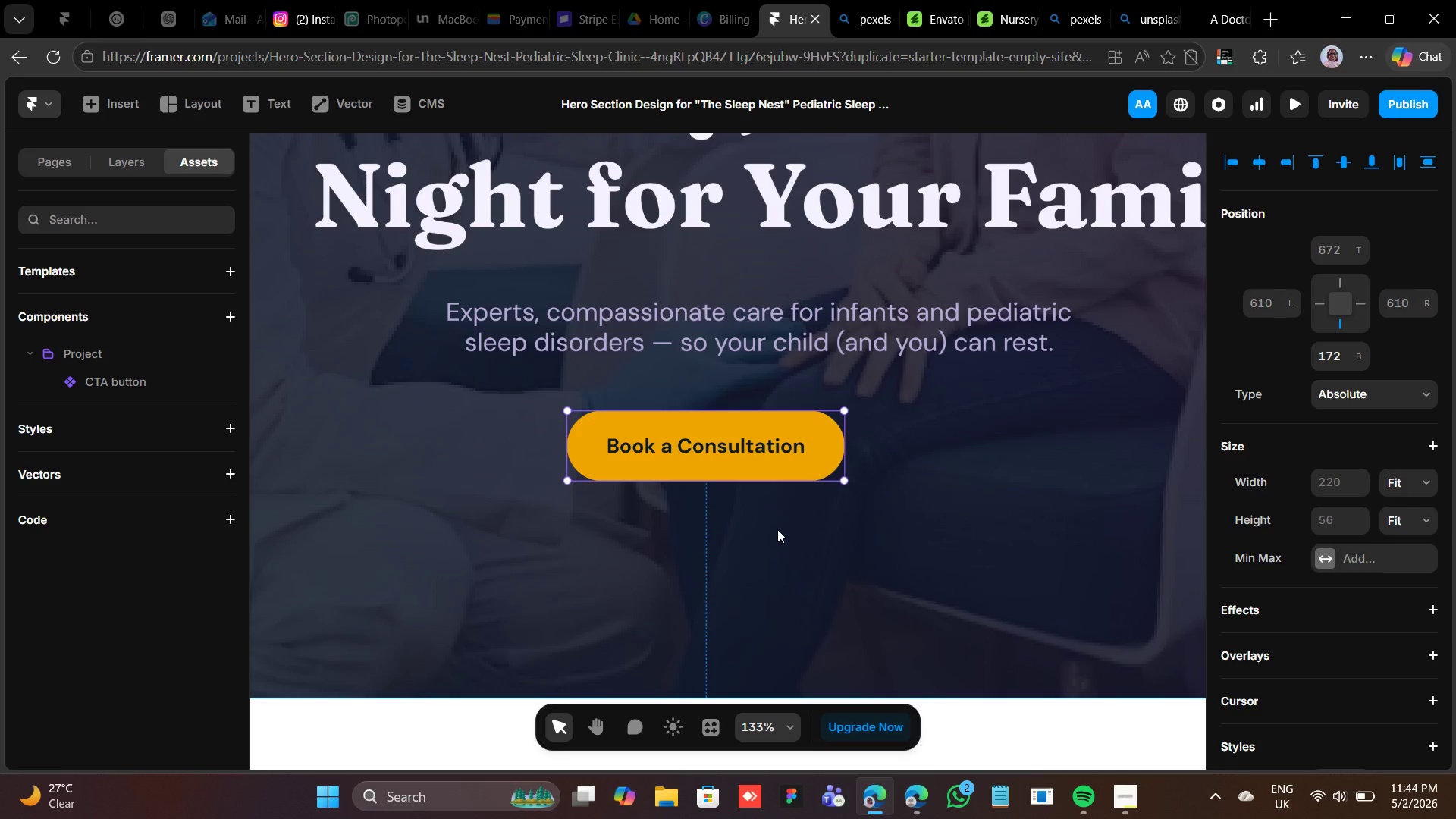 
wait(23.95)
 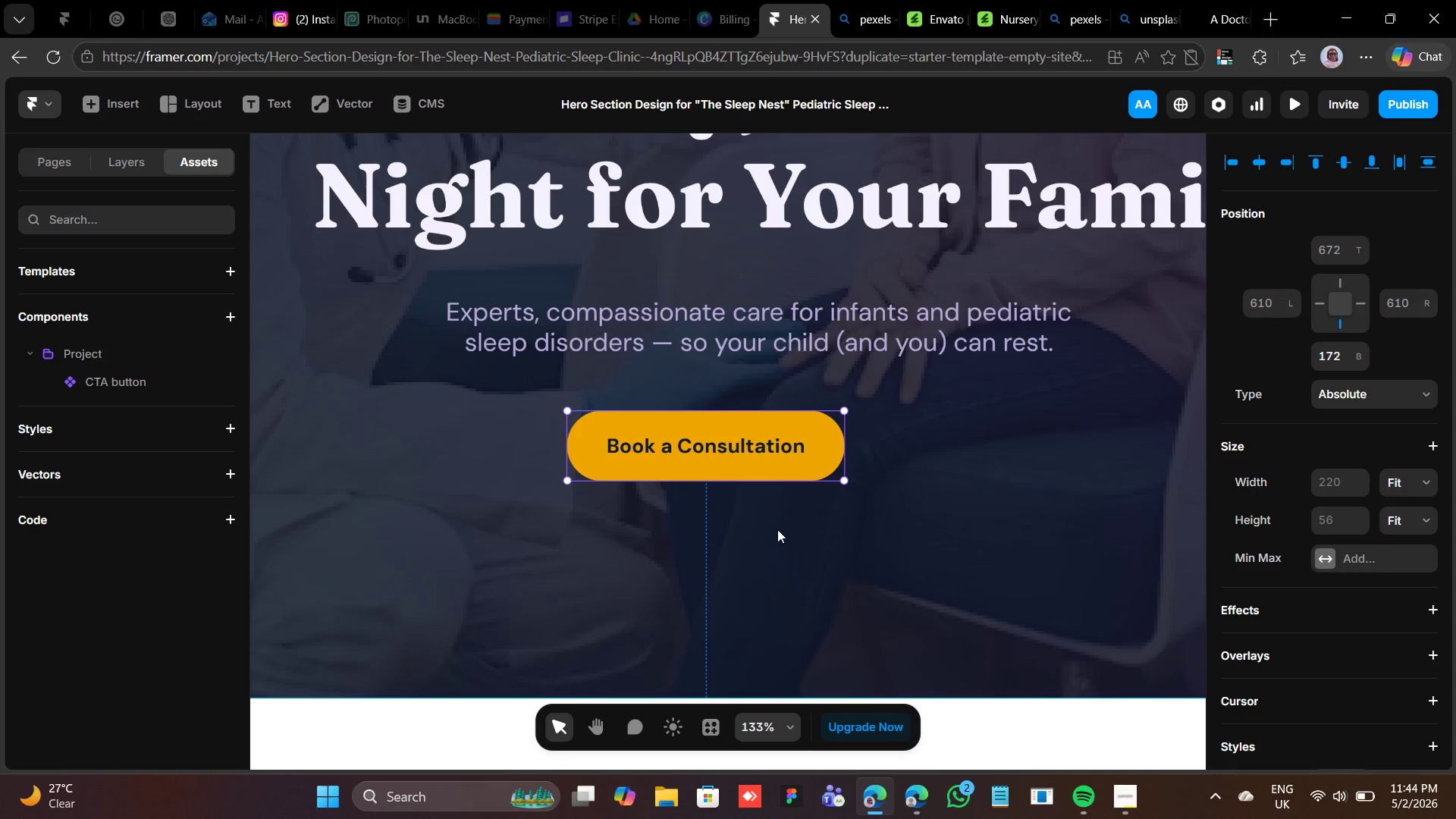 
scroll: coordinate [775, 536], scroll_direction: down, amount: 2.0
 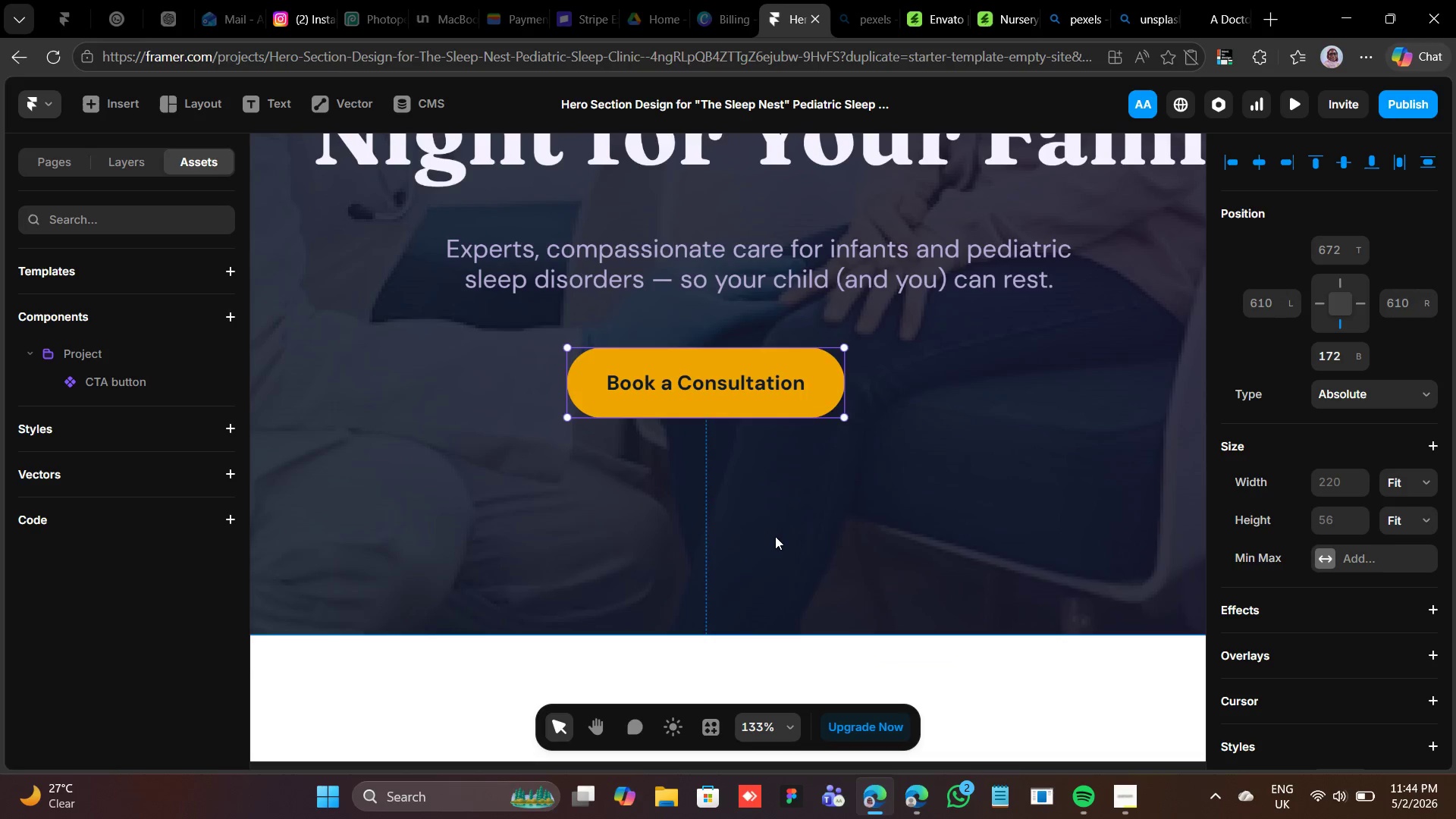 
scroll: coordinate [777, 540], scroll_direction: up, amount: 7.0
 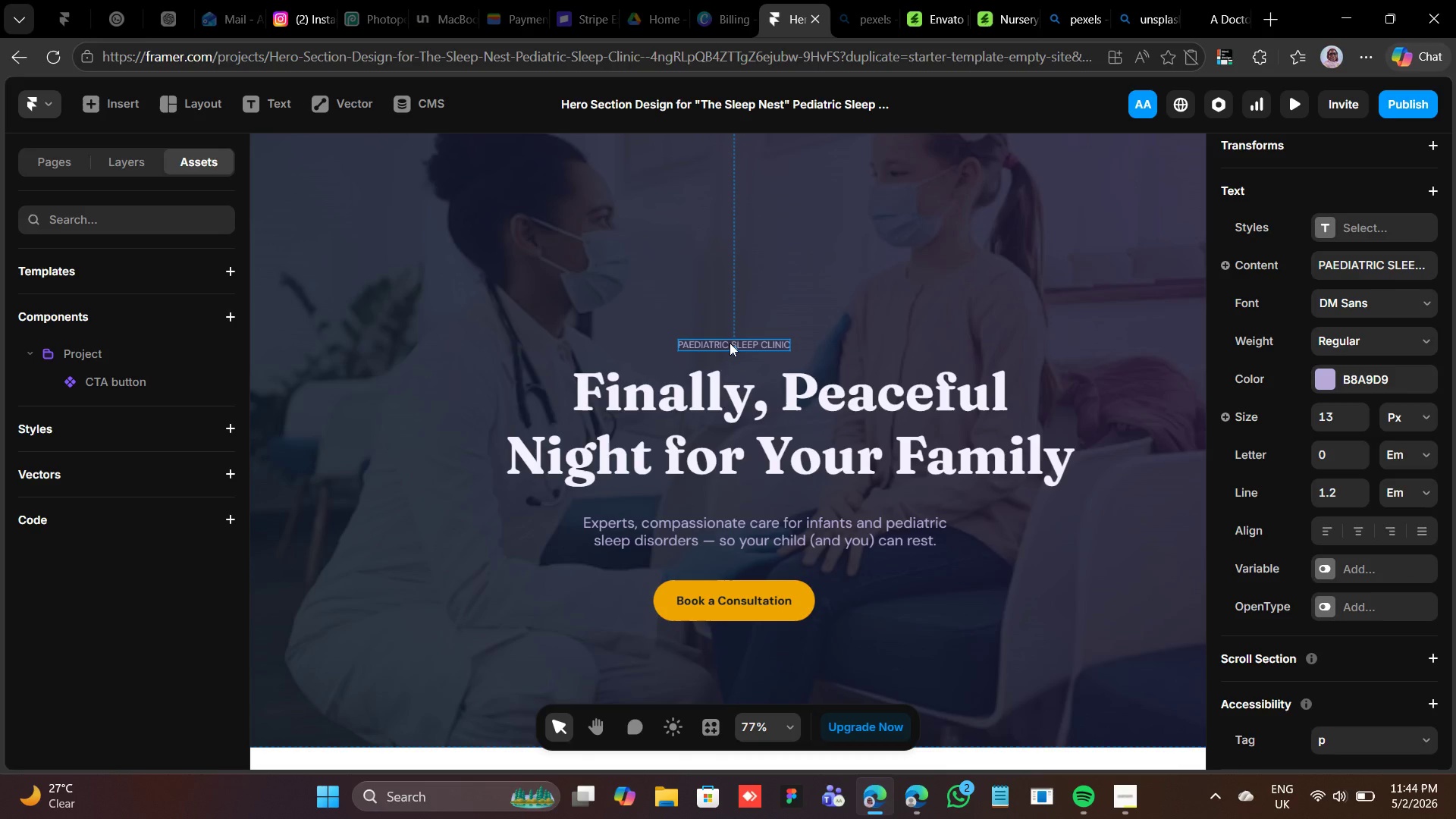 
wait(22.47)
 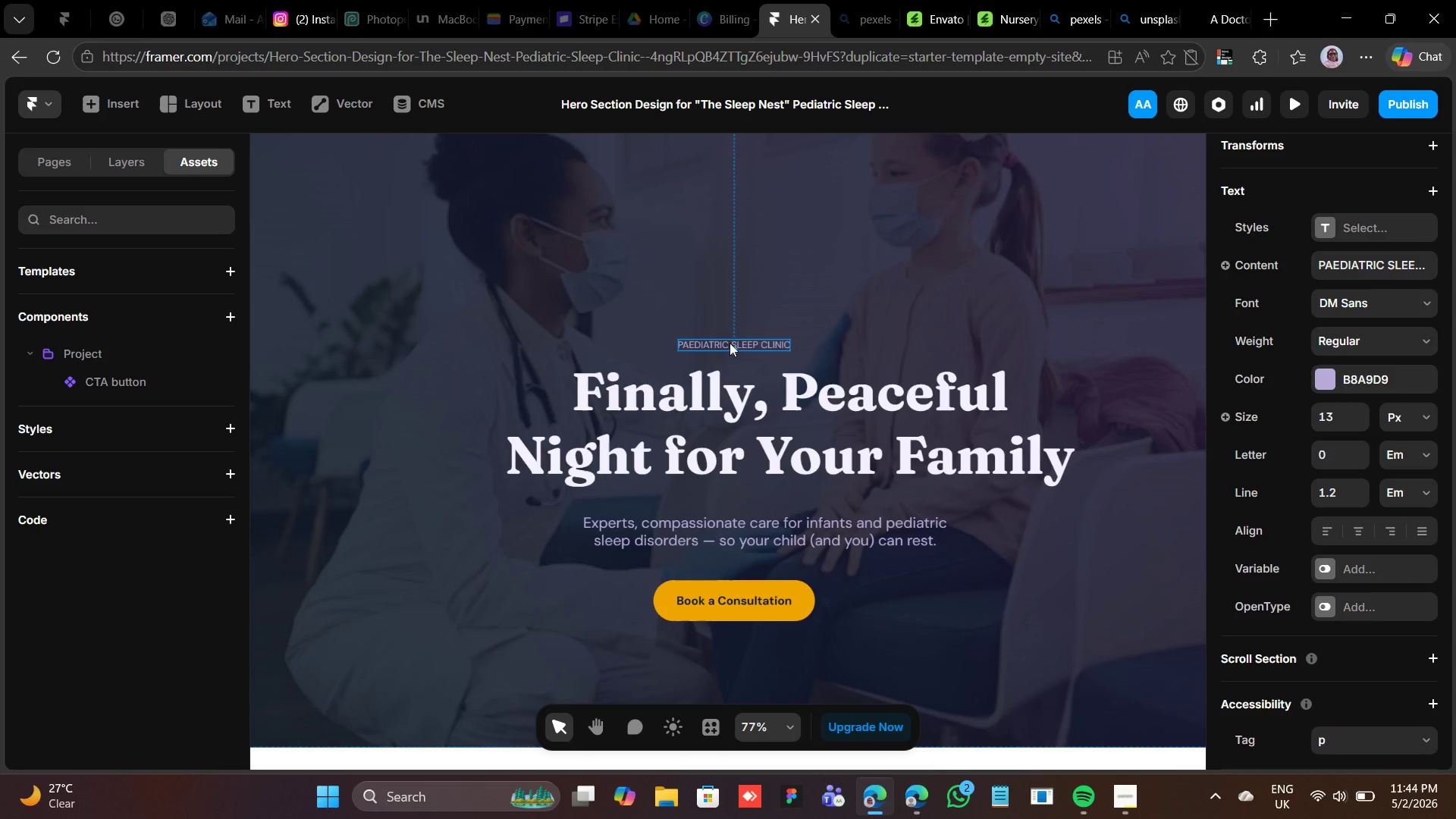 
scroll: coordinate [1272, 280], scroll_direction: down, amount: 5.0
 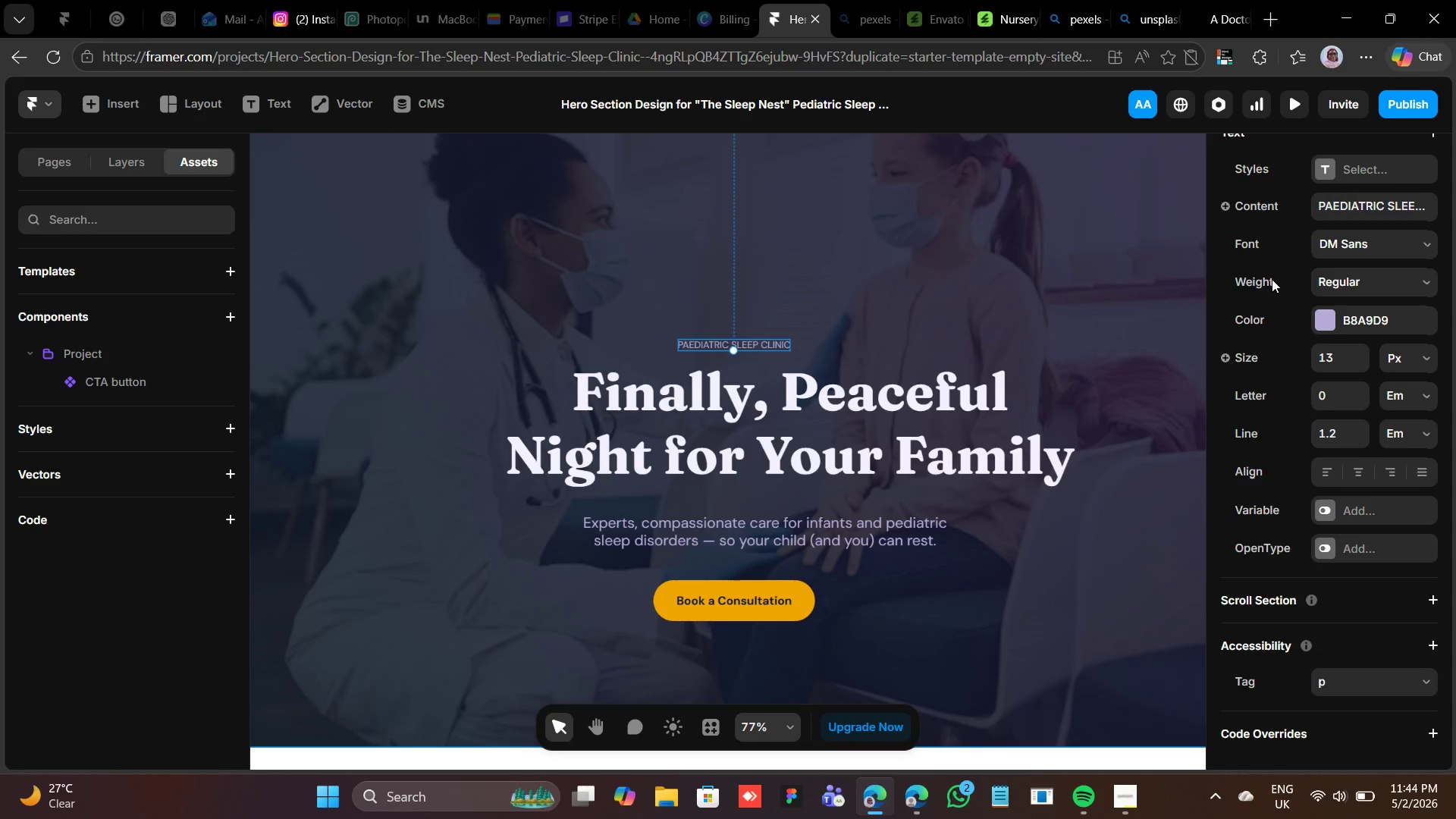 
scroll: coordinate [1272, 282], scroll_direction: up, amount: 6.0
 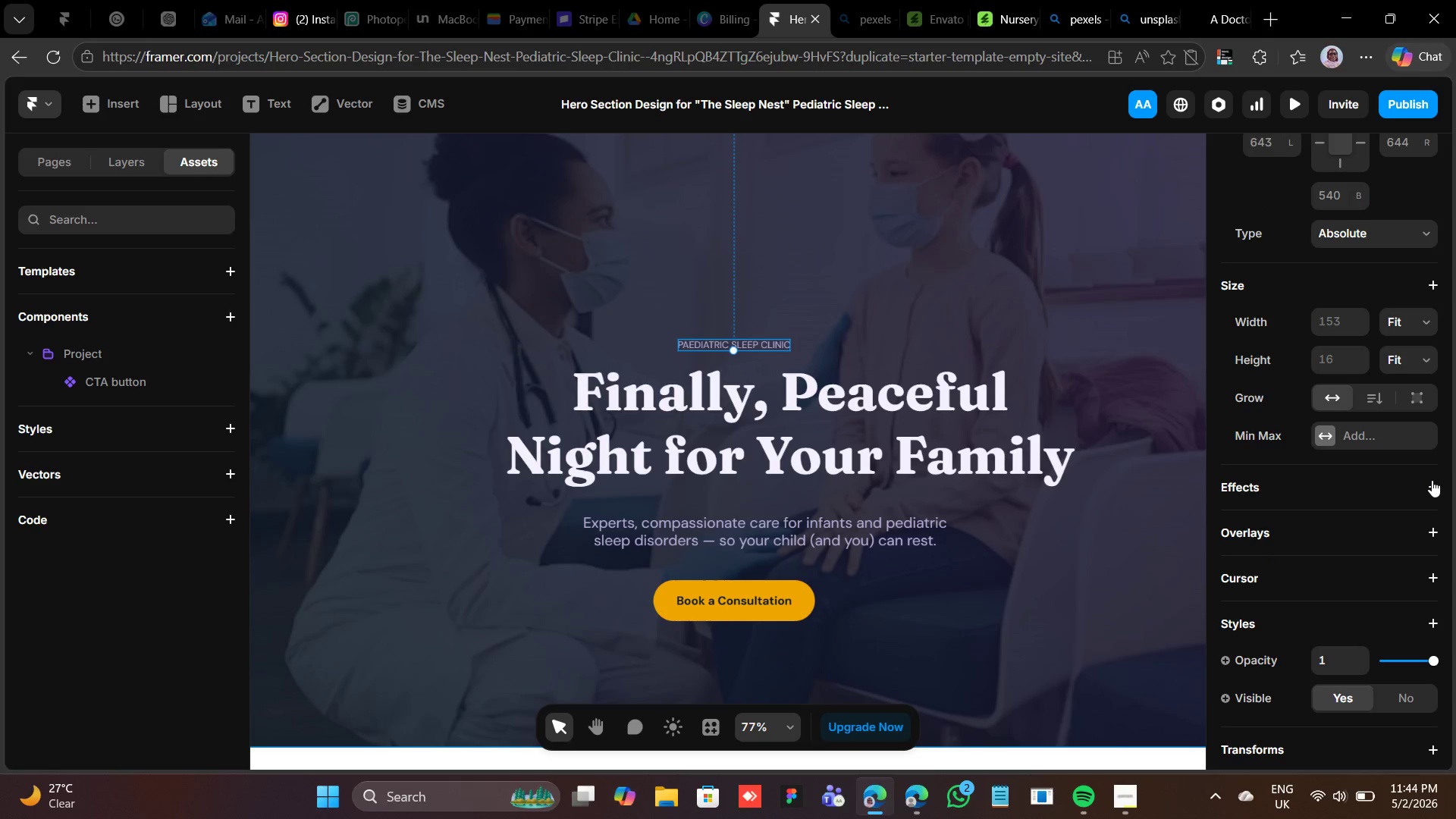 
left_click([1432, 482])
 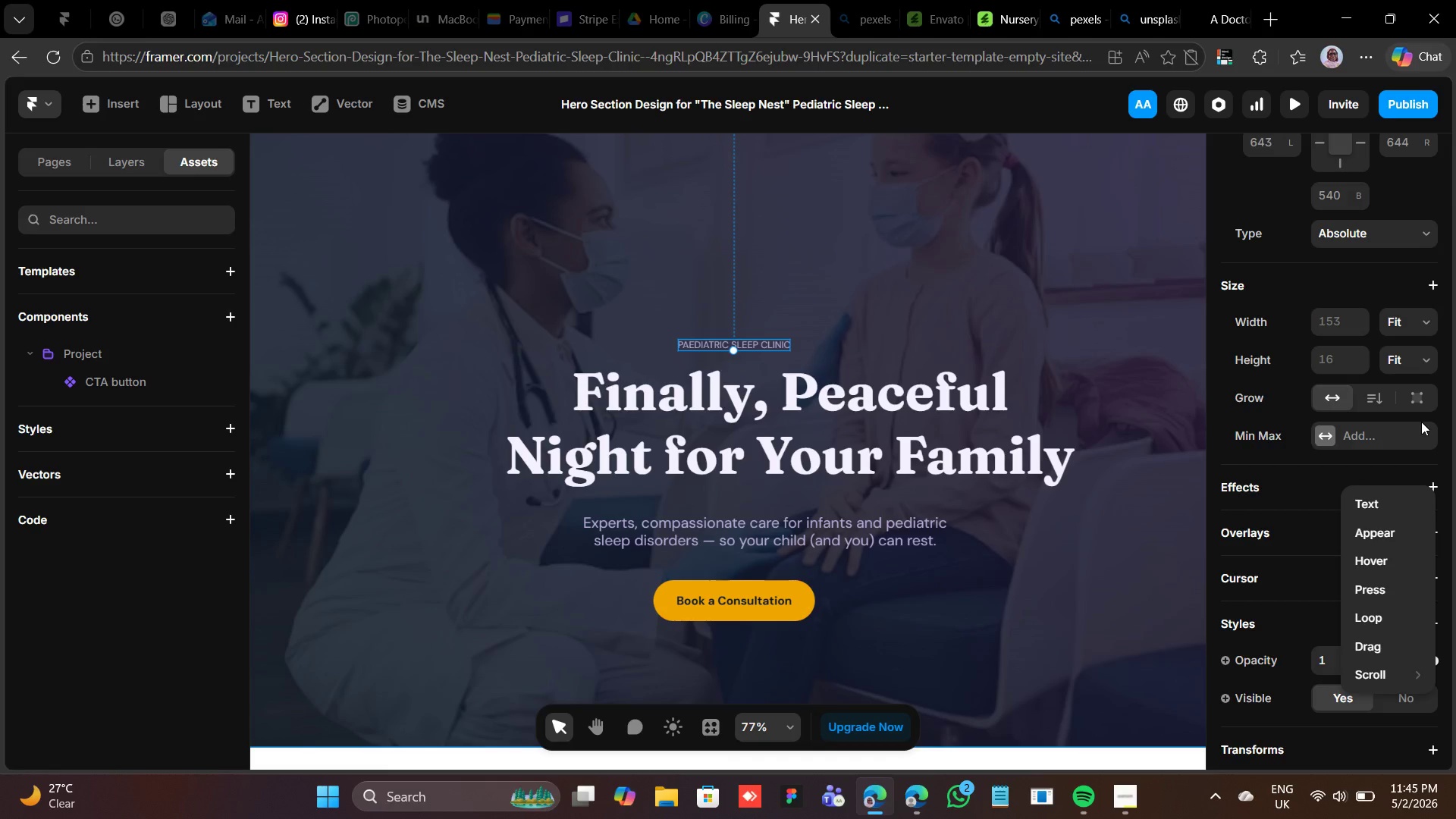 
left_click([1394, 538])
 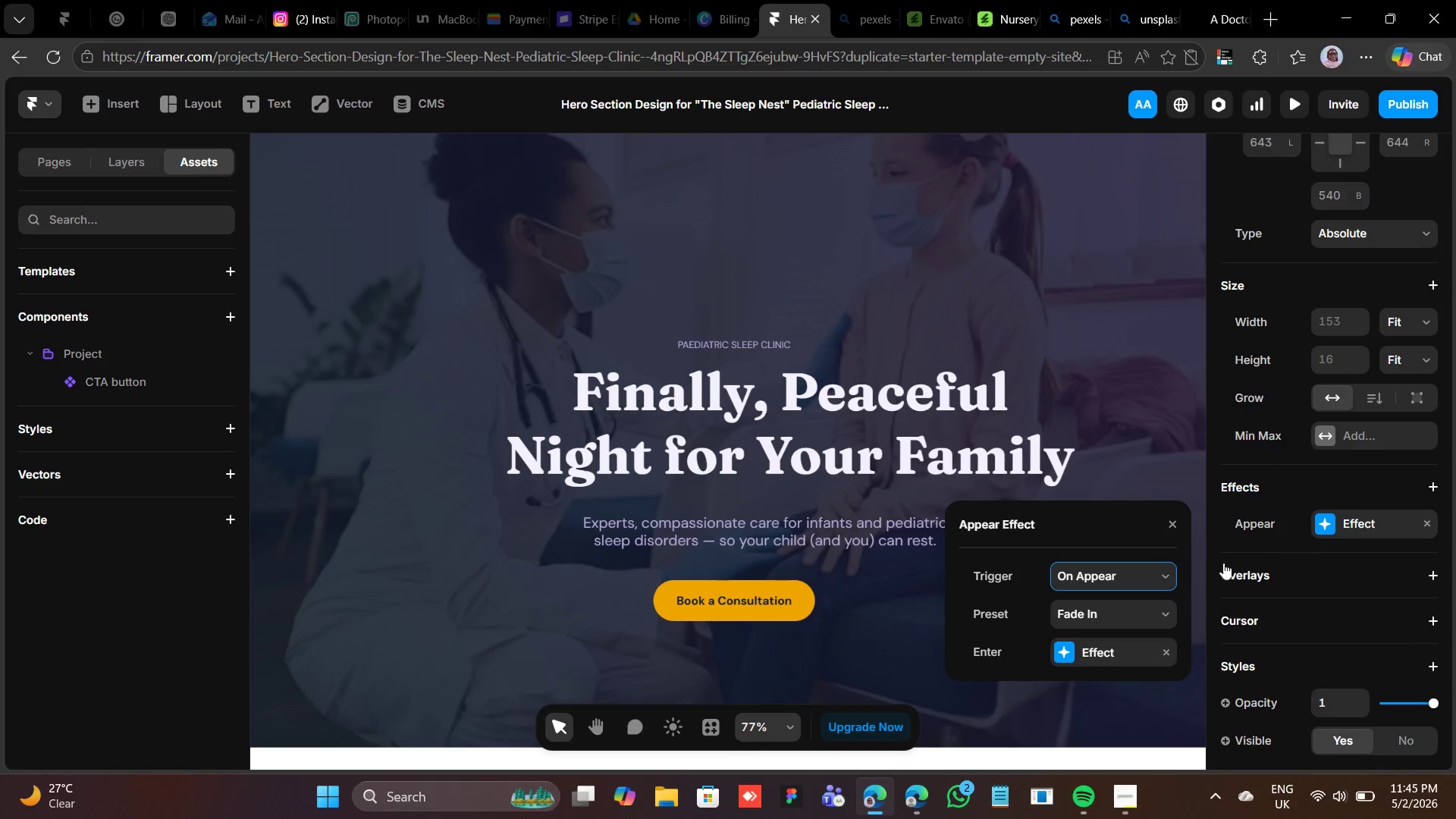 
mouse_move([1152, 579])
 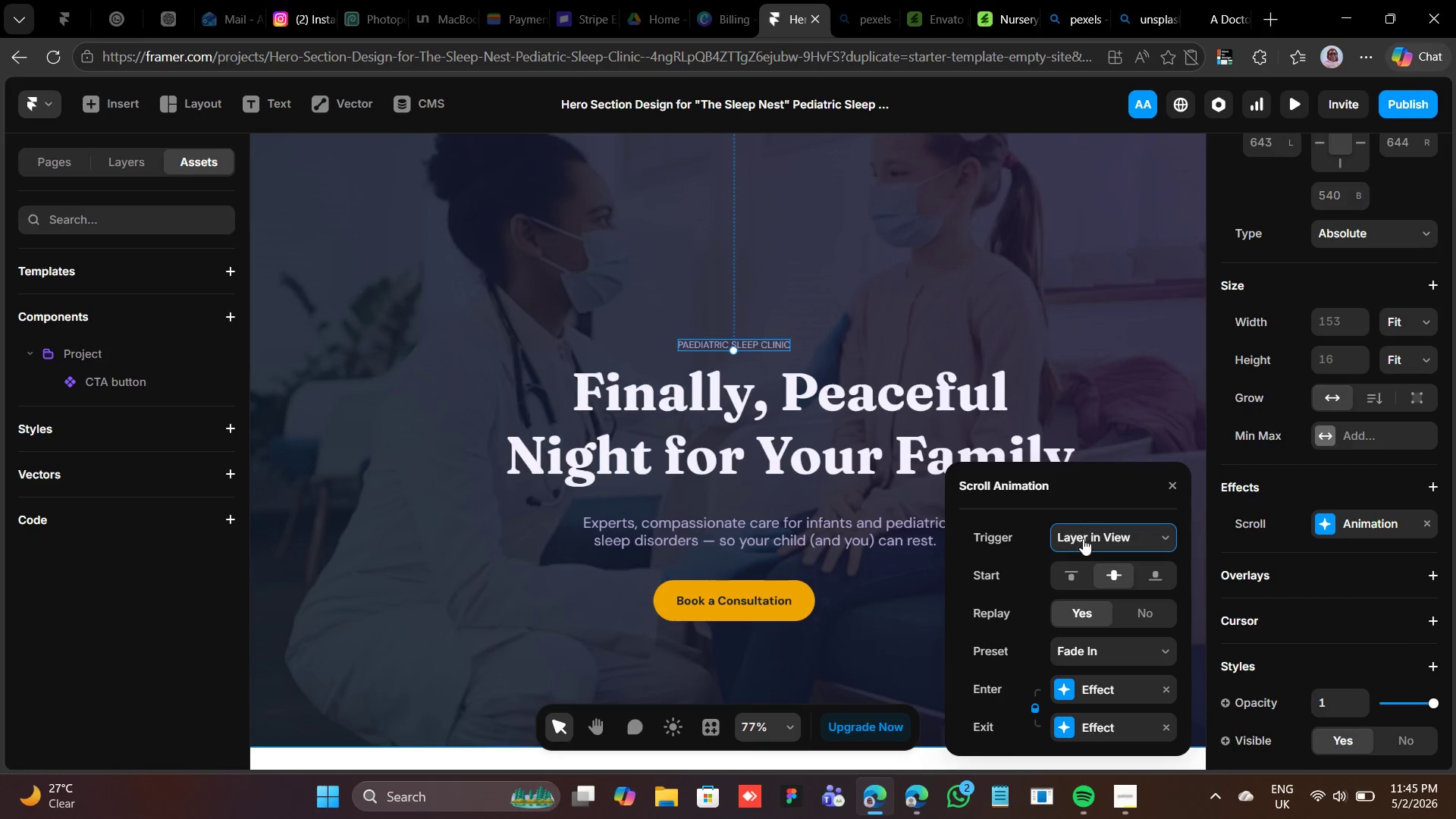 
wait(8.81)
 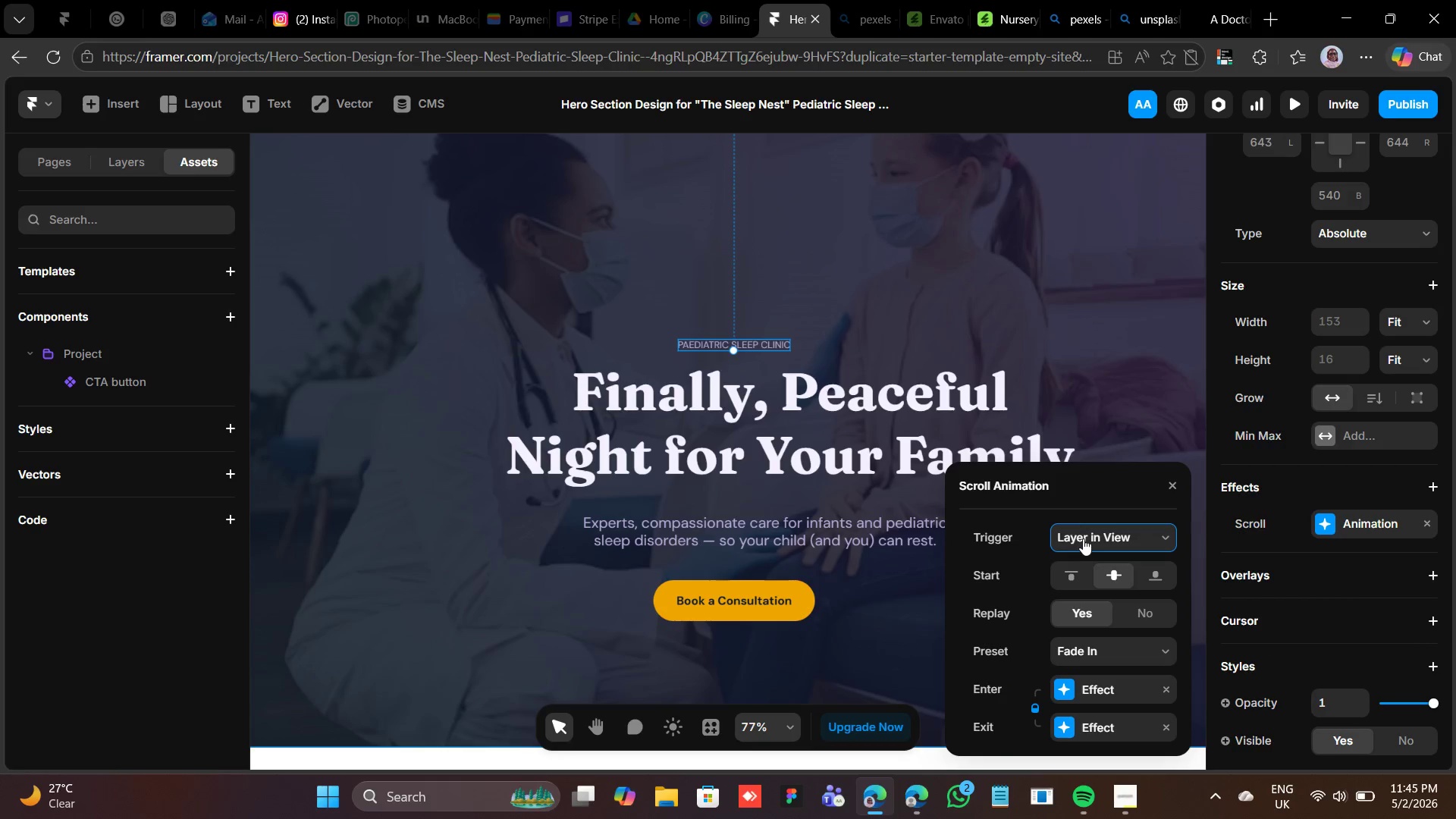 
left_click([1161, 605])
 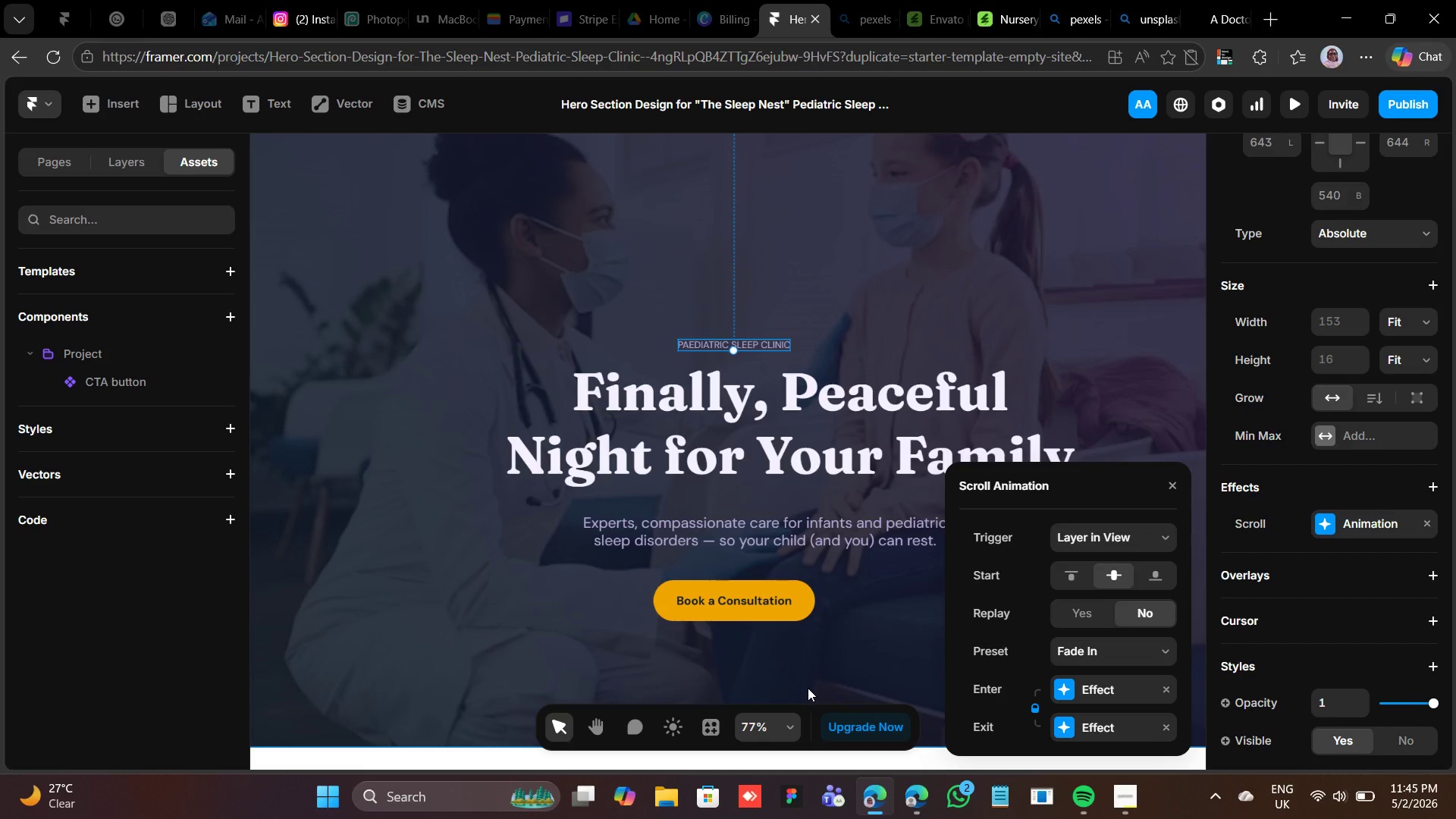 
wait(14.98)
 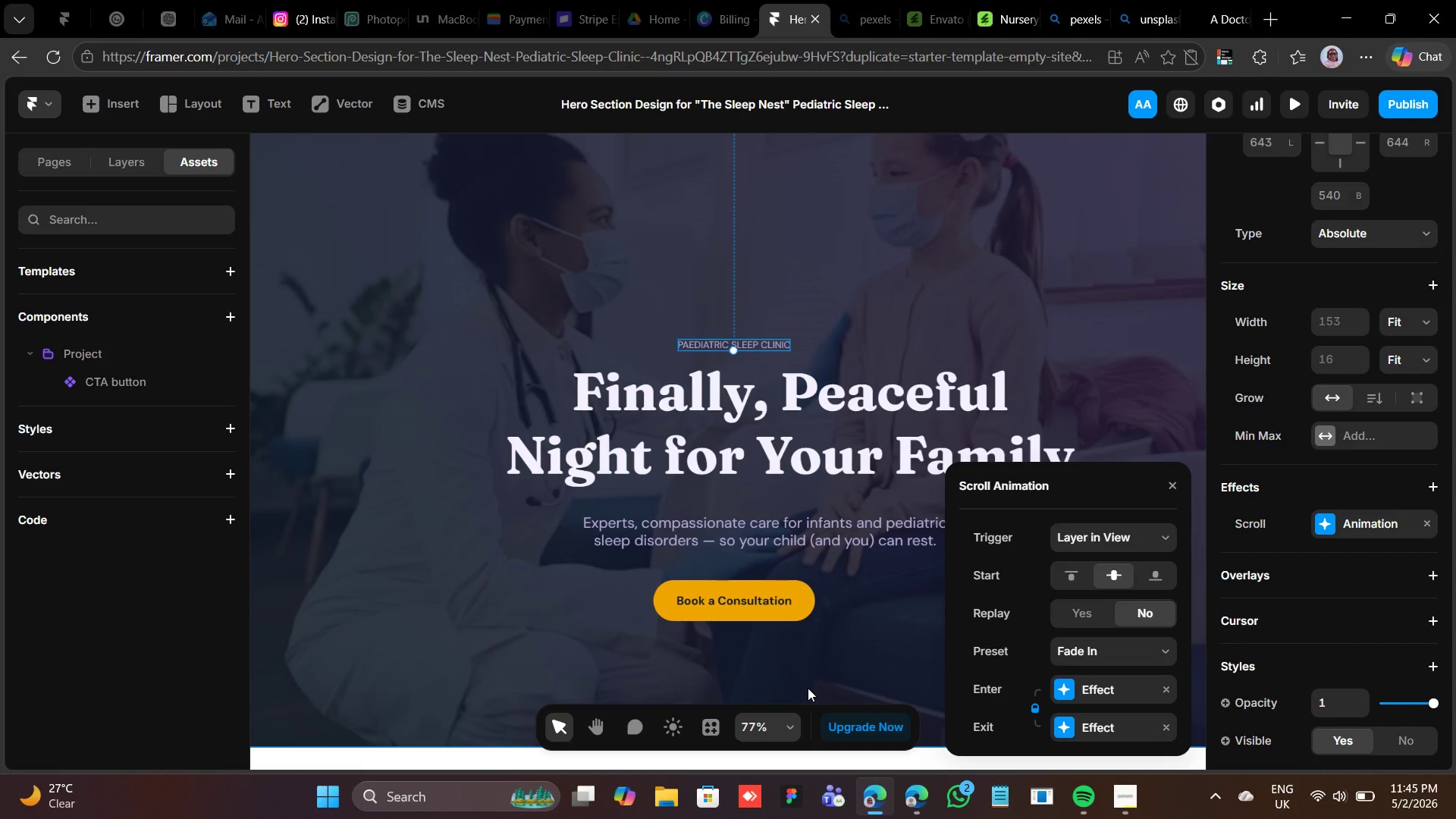 
mouse_move([1116, 648])
 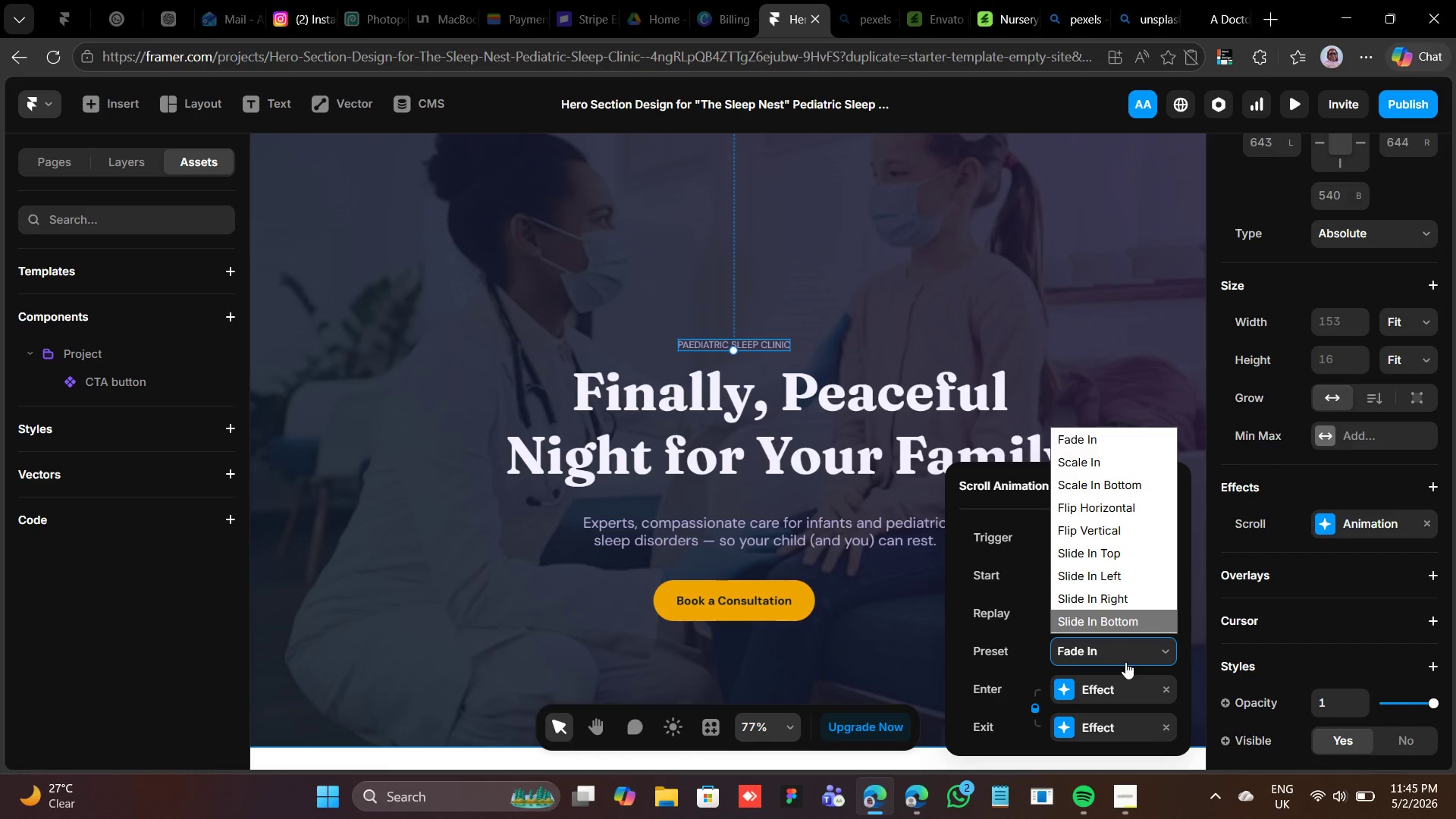 
left_click([1075, 695])
 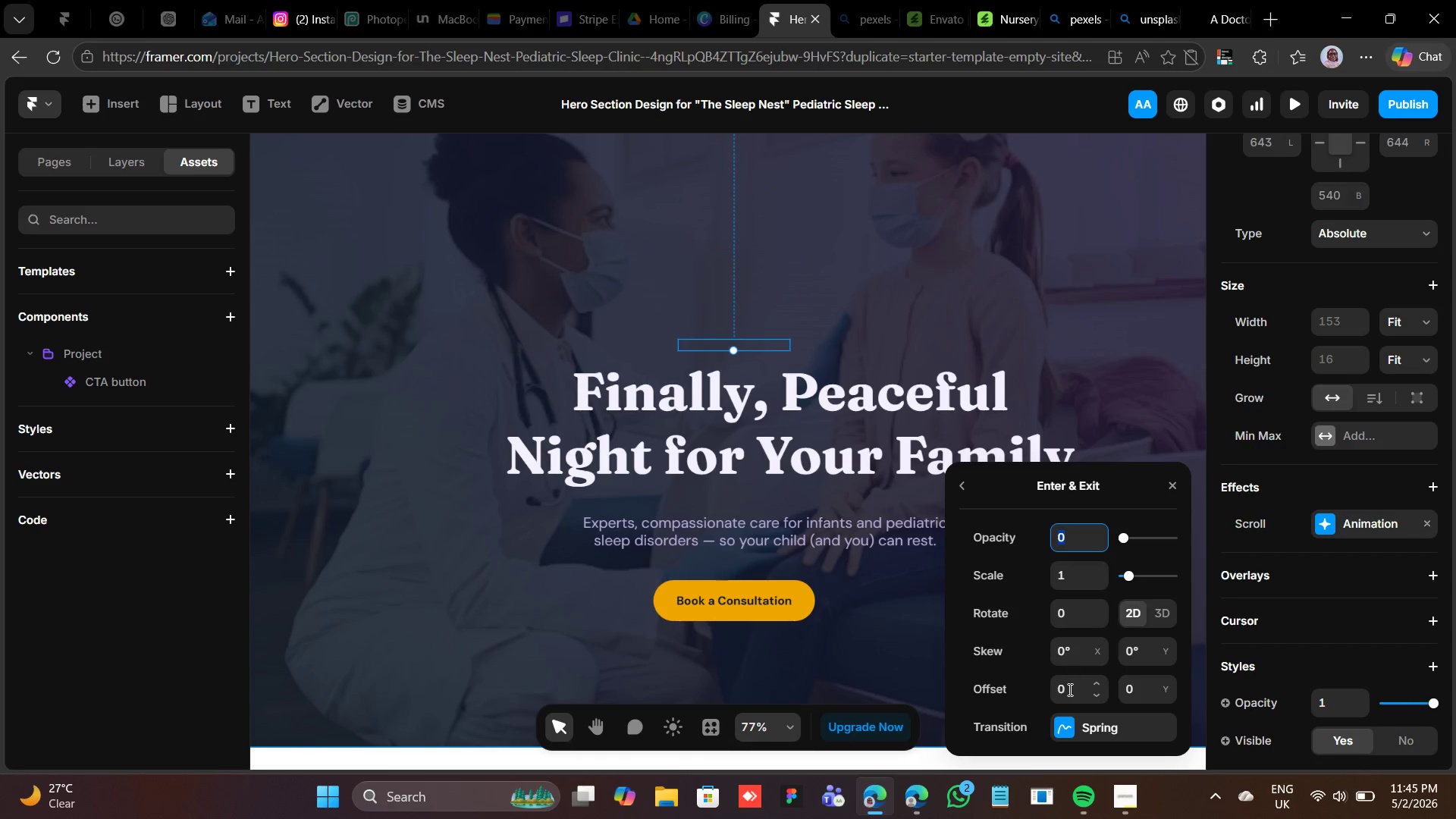 
wait(6.83)
 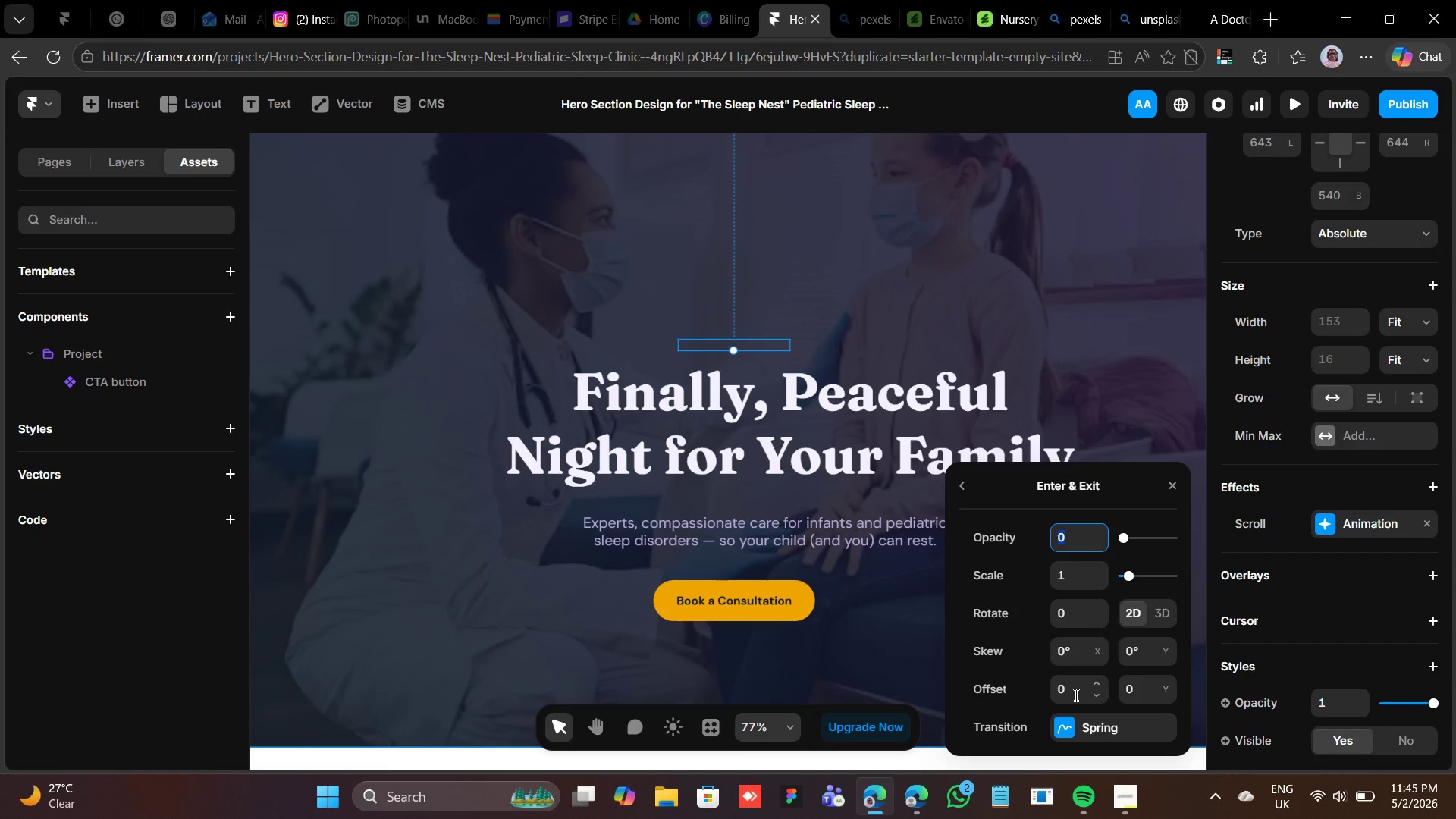 
left_click([1122, 686])
 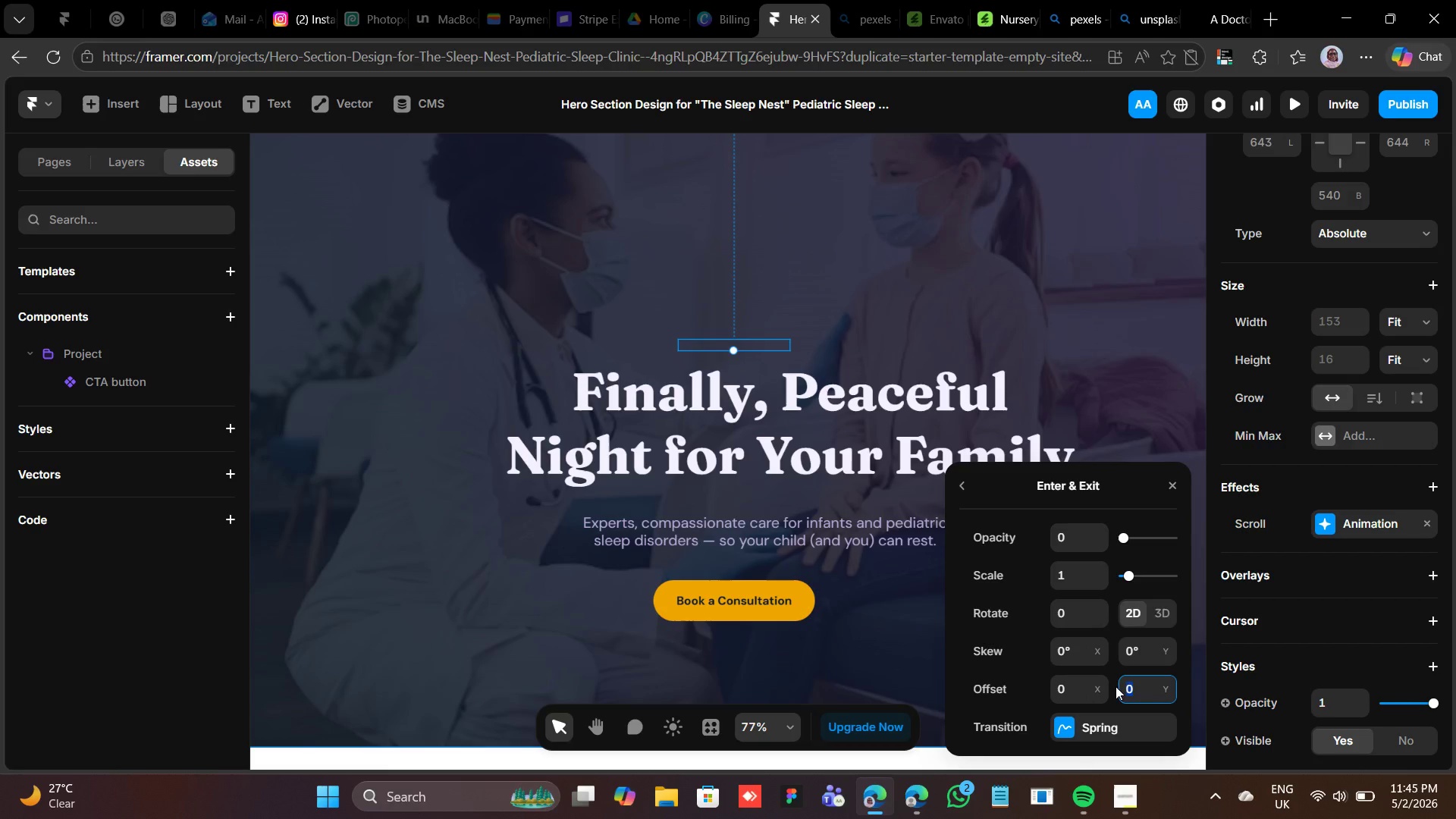 
type(30)
 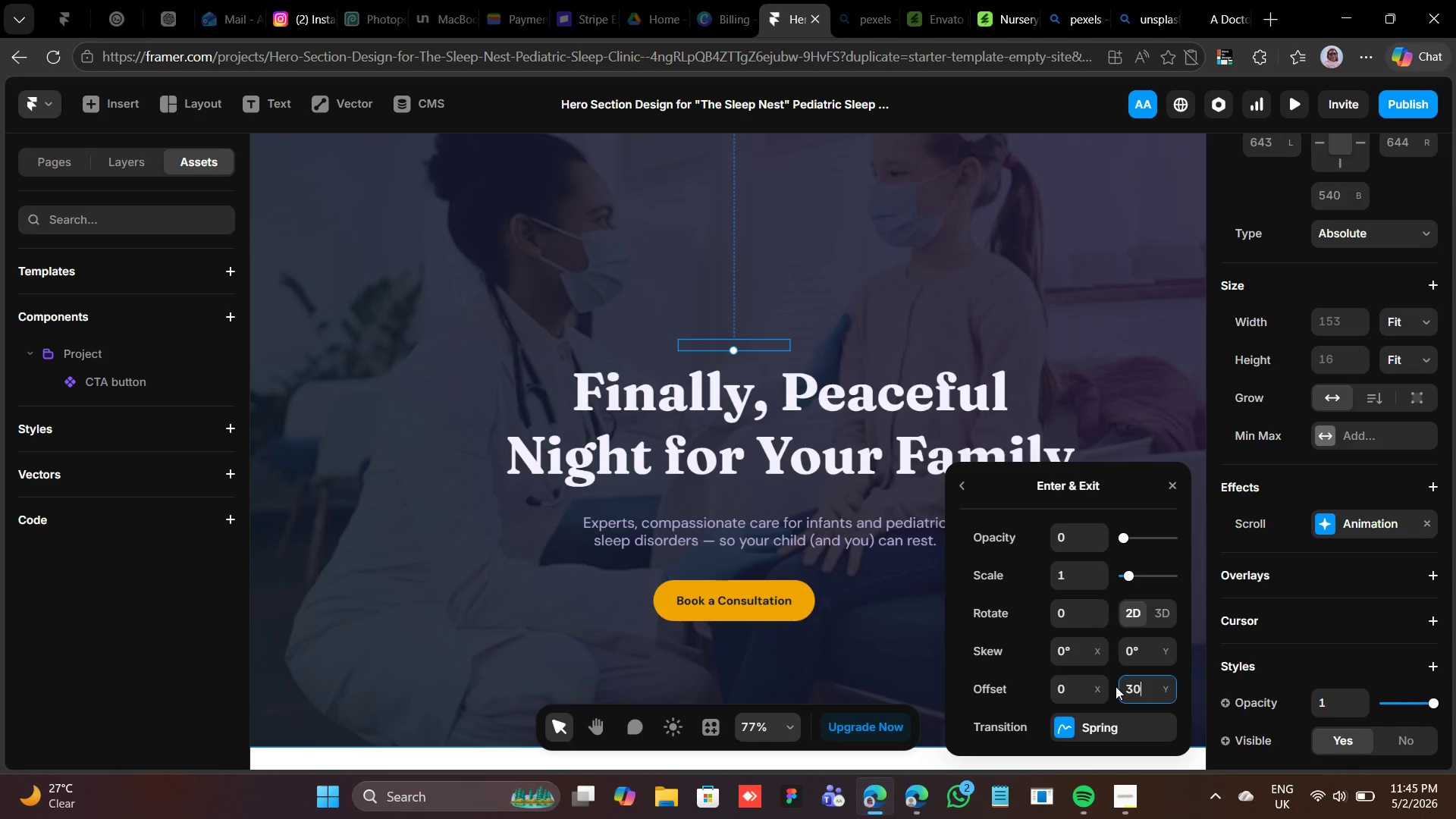 
key(Enter)
 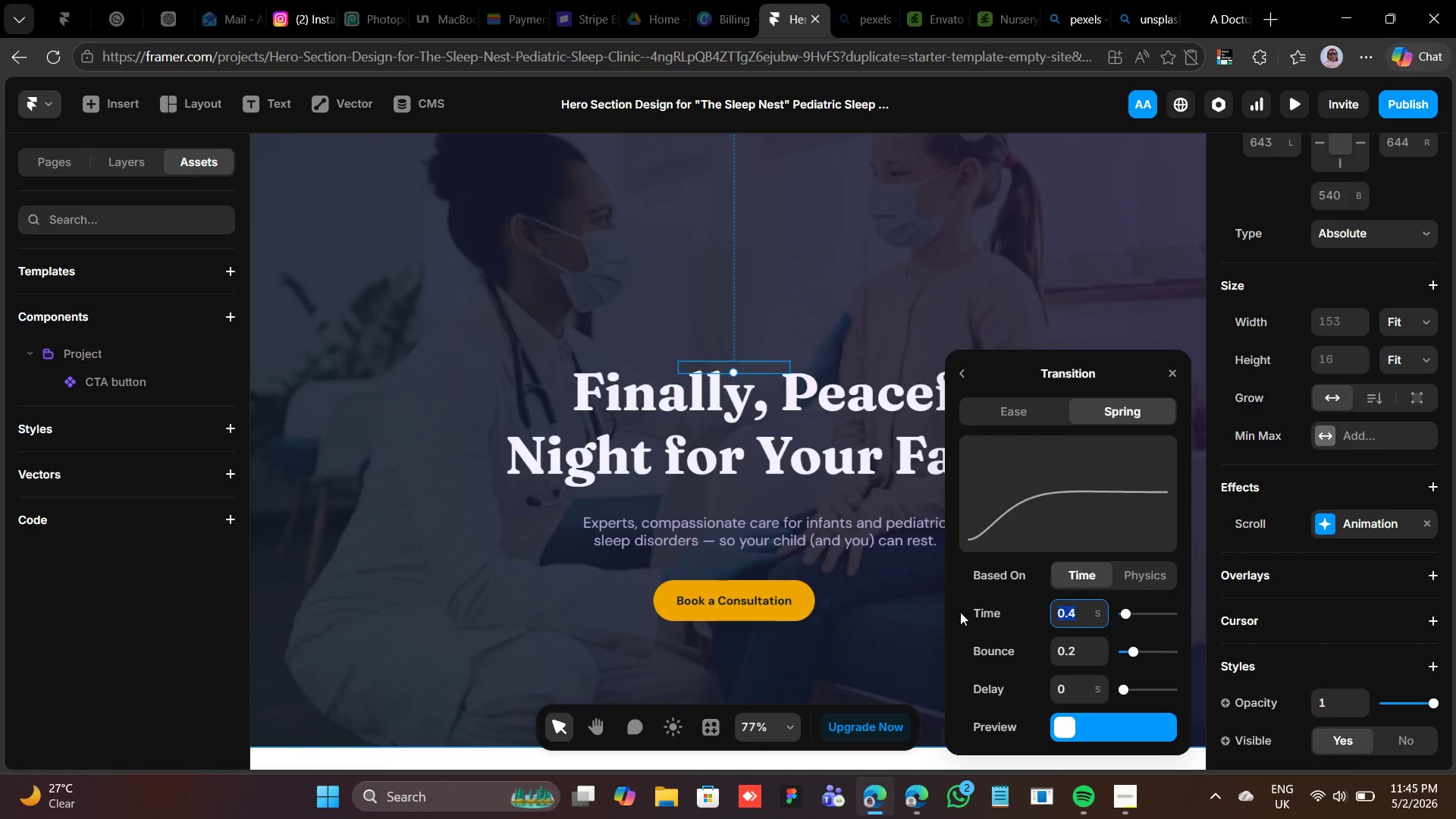 
left_click([1026, 416])
 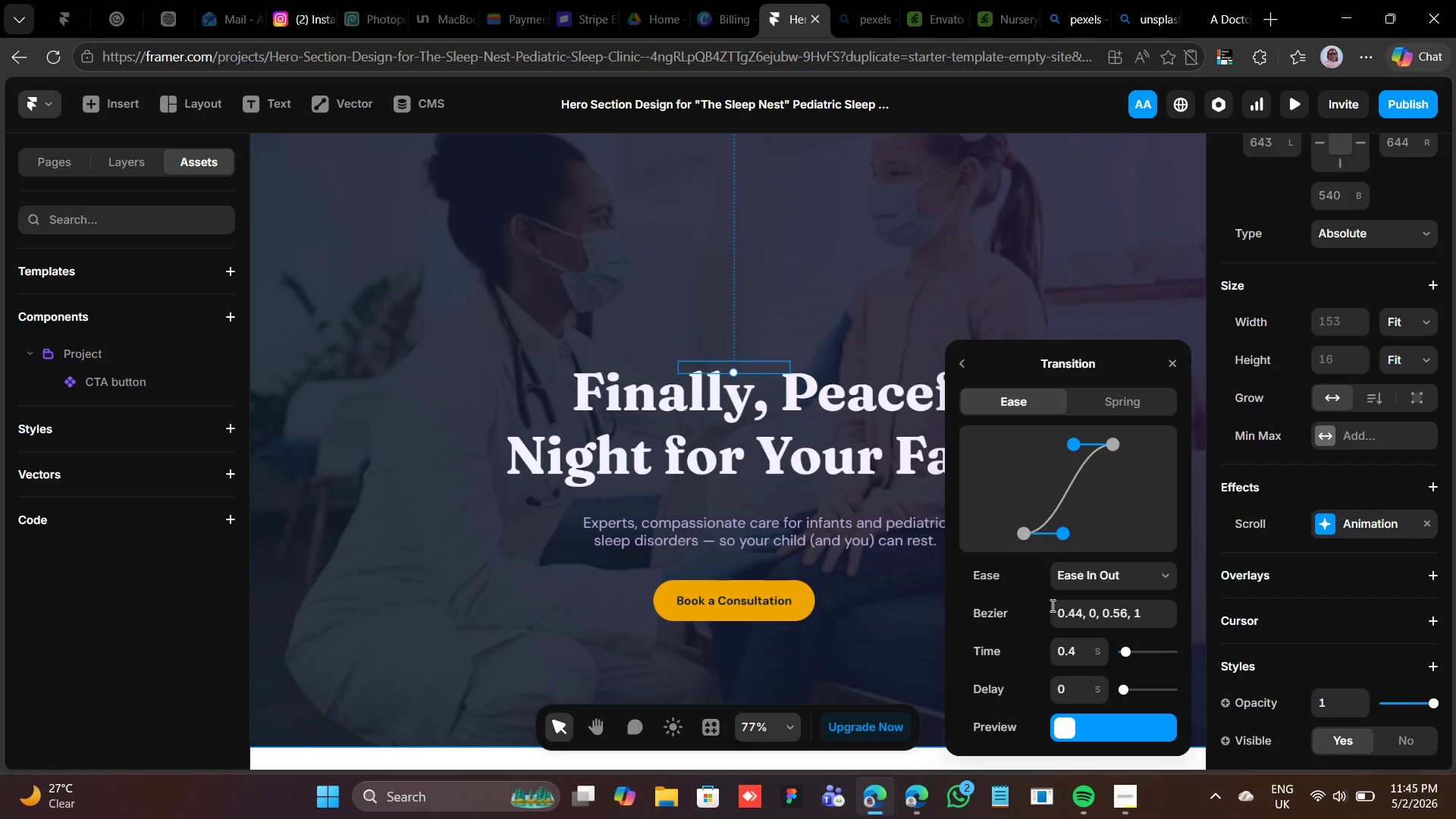 
left_click([1078, 571])
 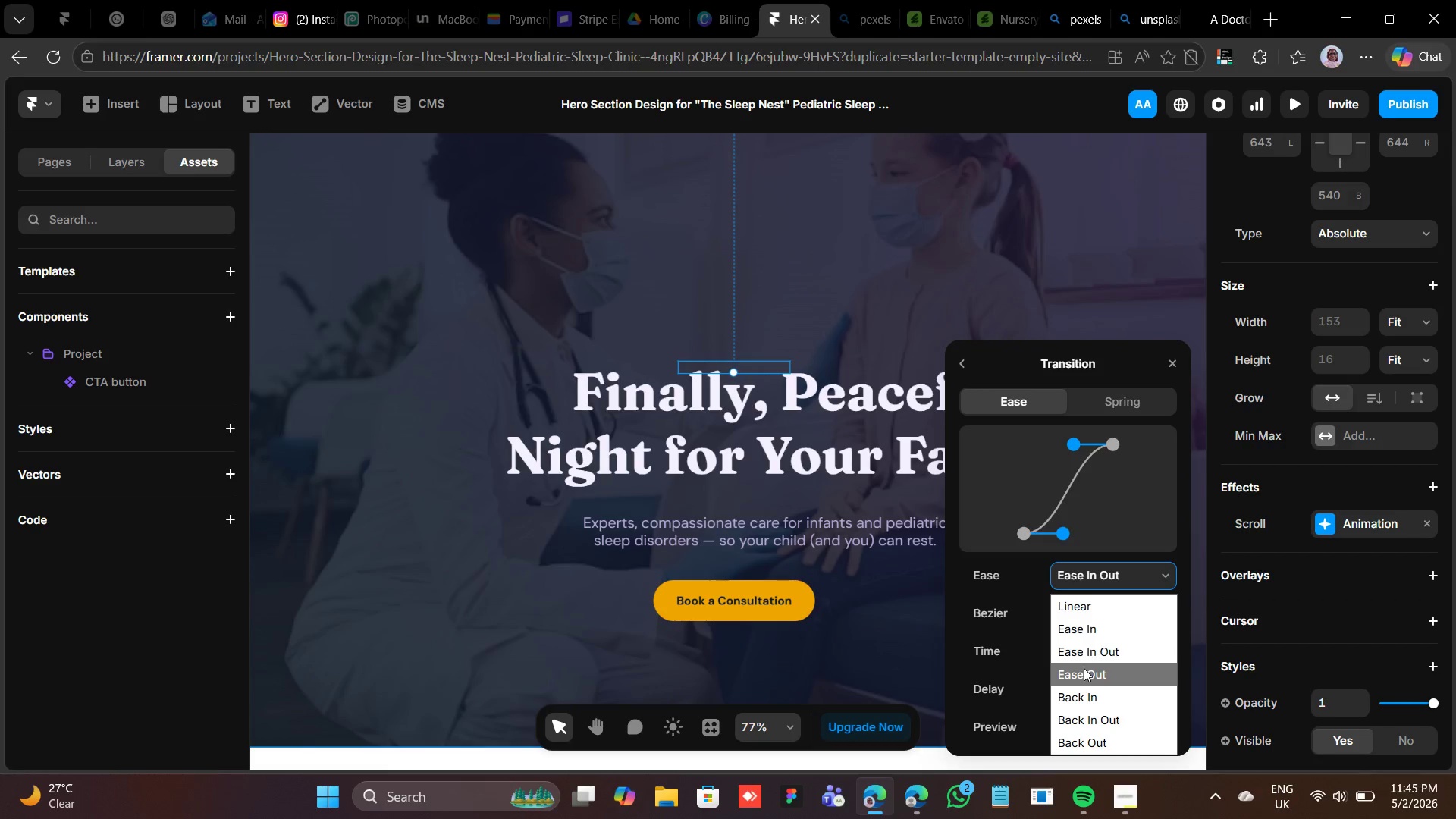 
left_click([1084, 668])
 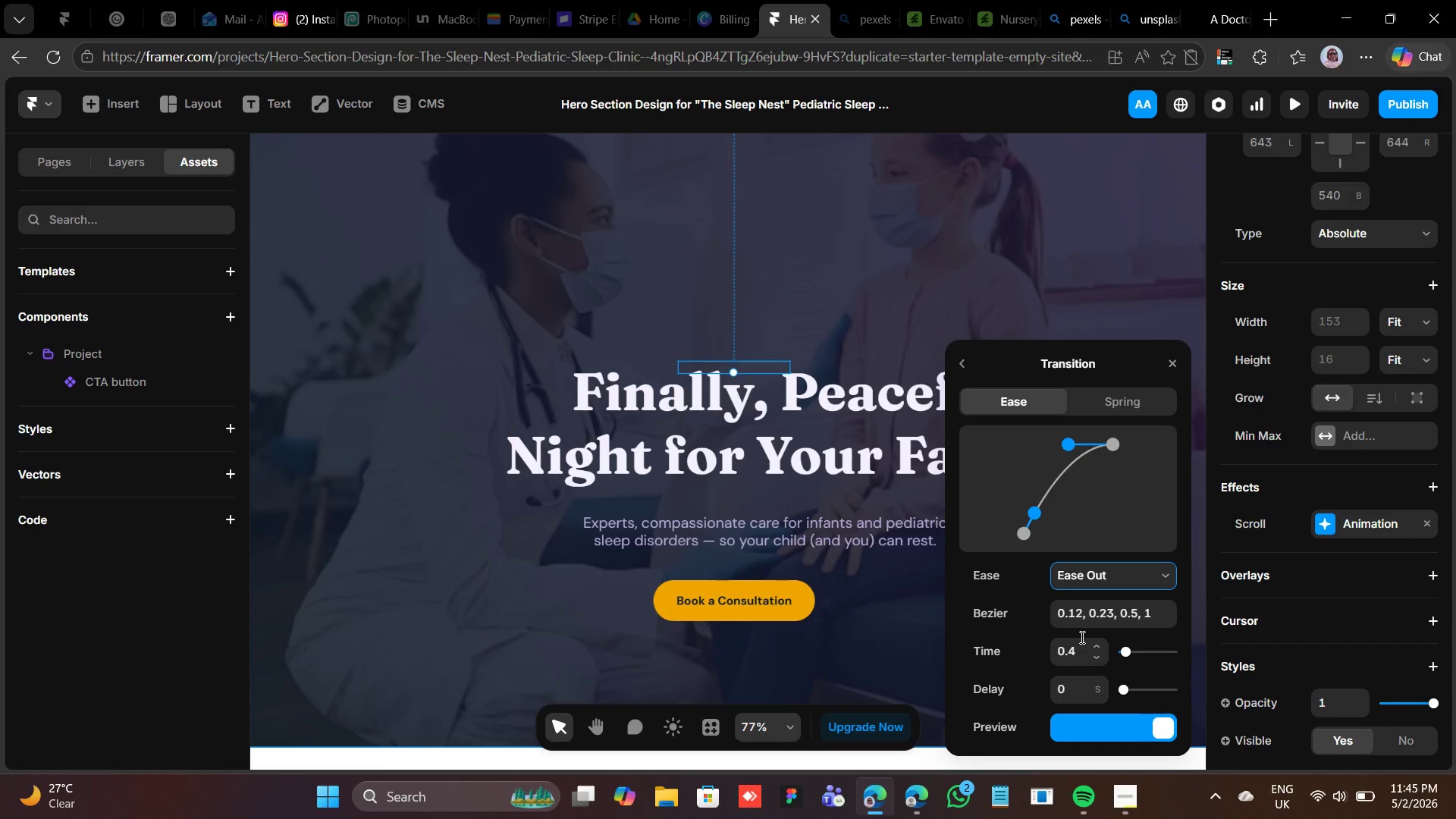 
left_click([1080, 646])
 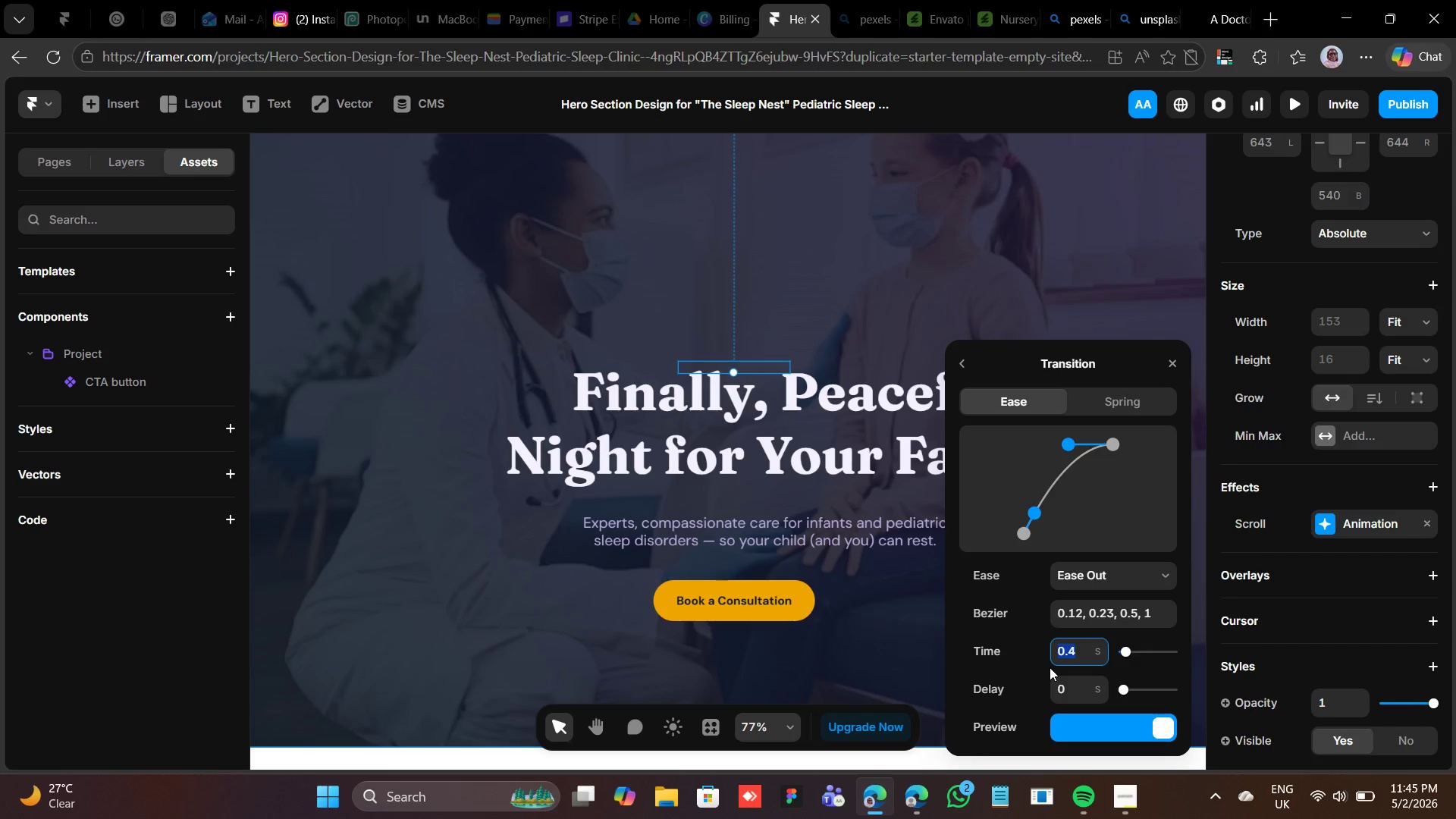 
key(0)
 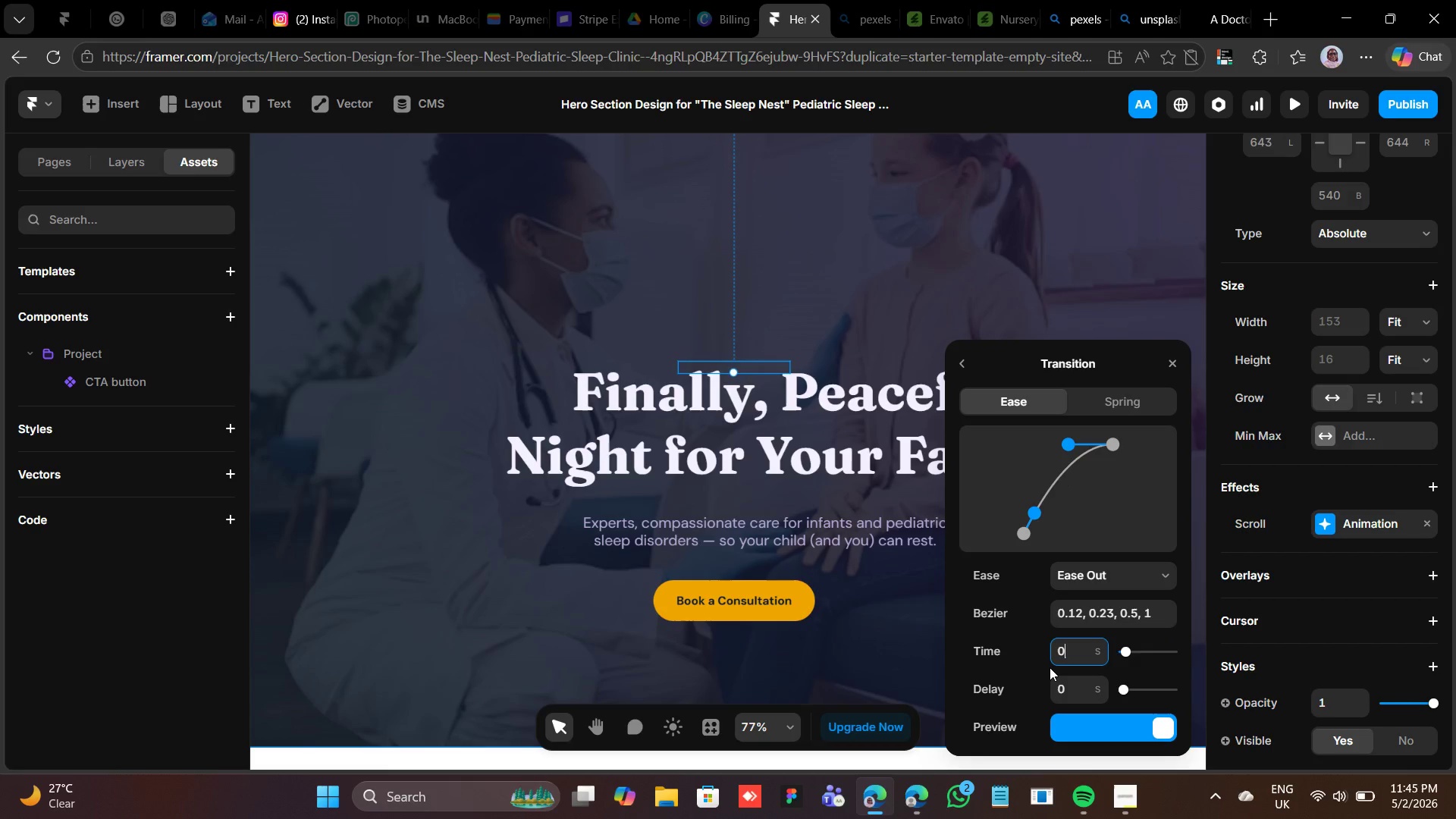 
key(Period)
 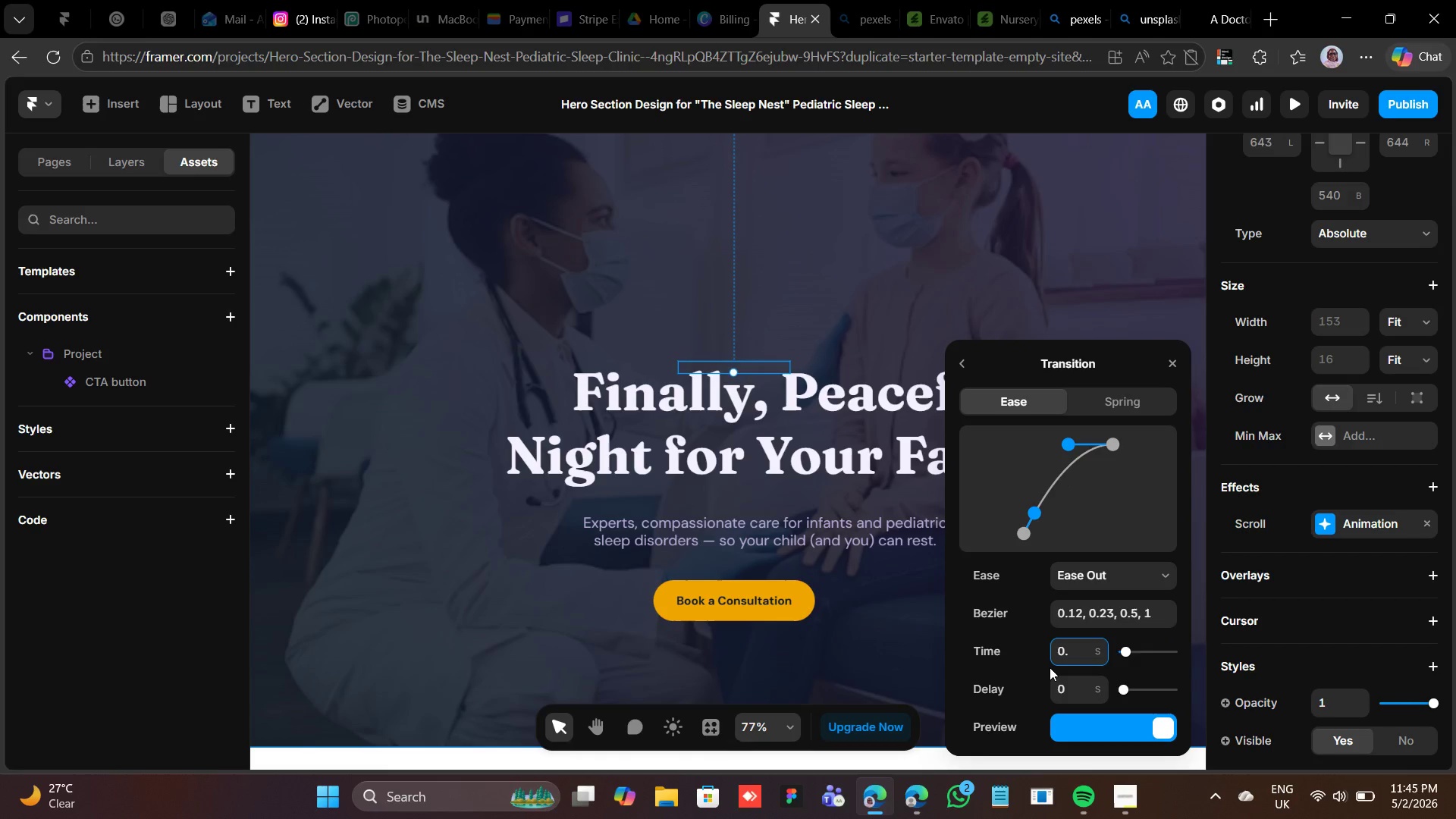 
key(6)
 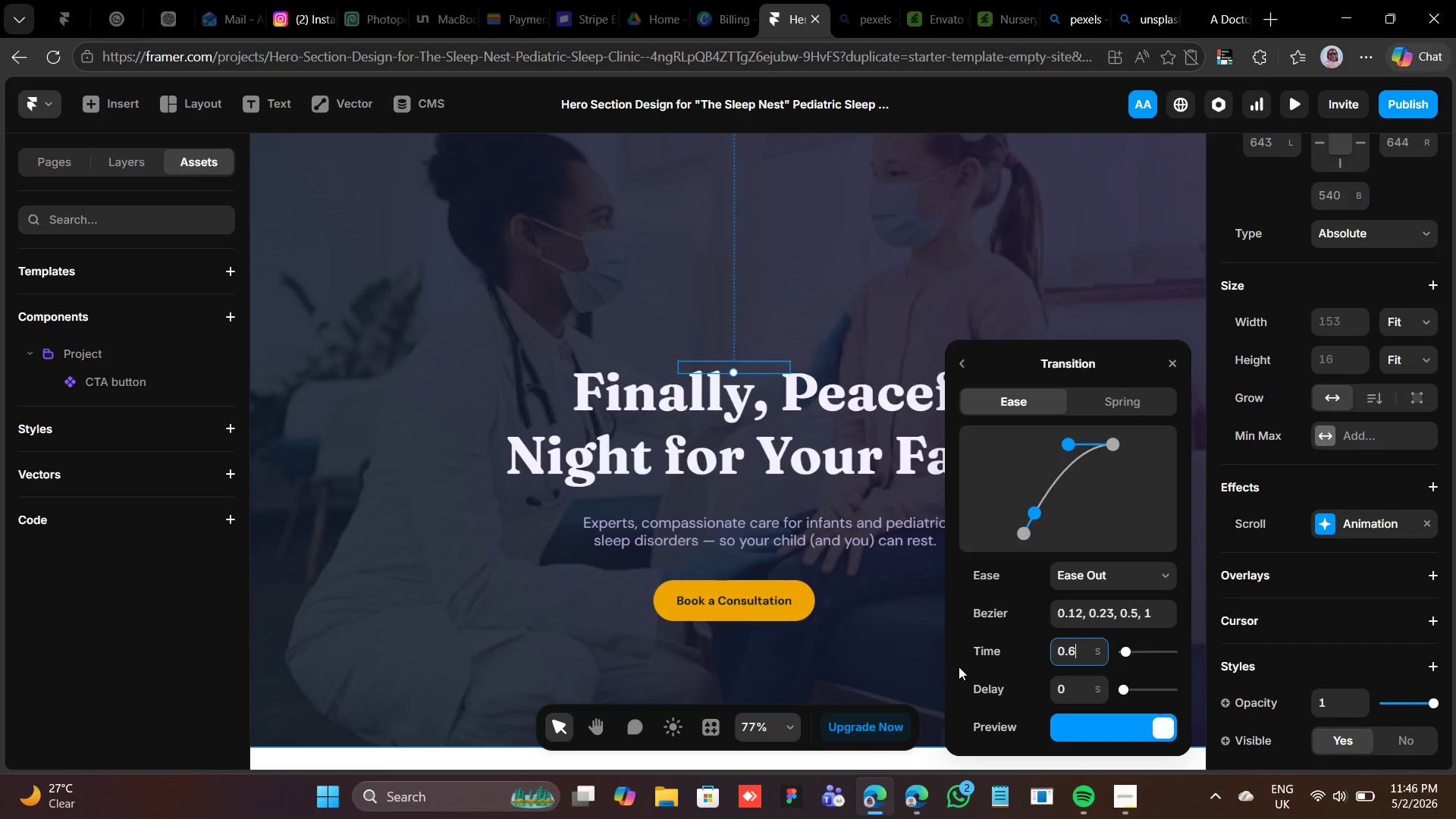 
left_click([900, 651])
 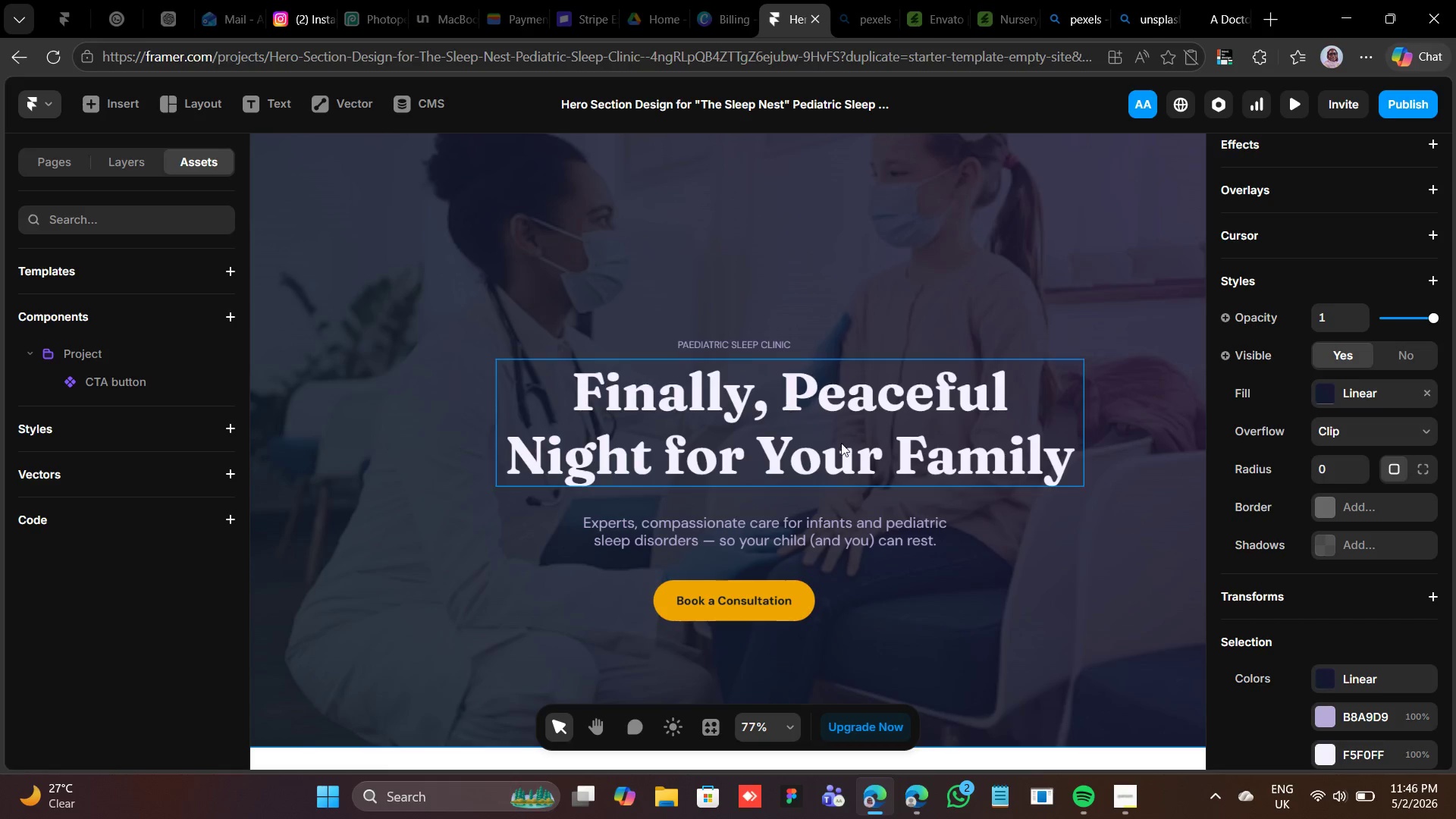 
left_click([839, 435])
 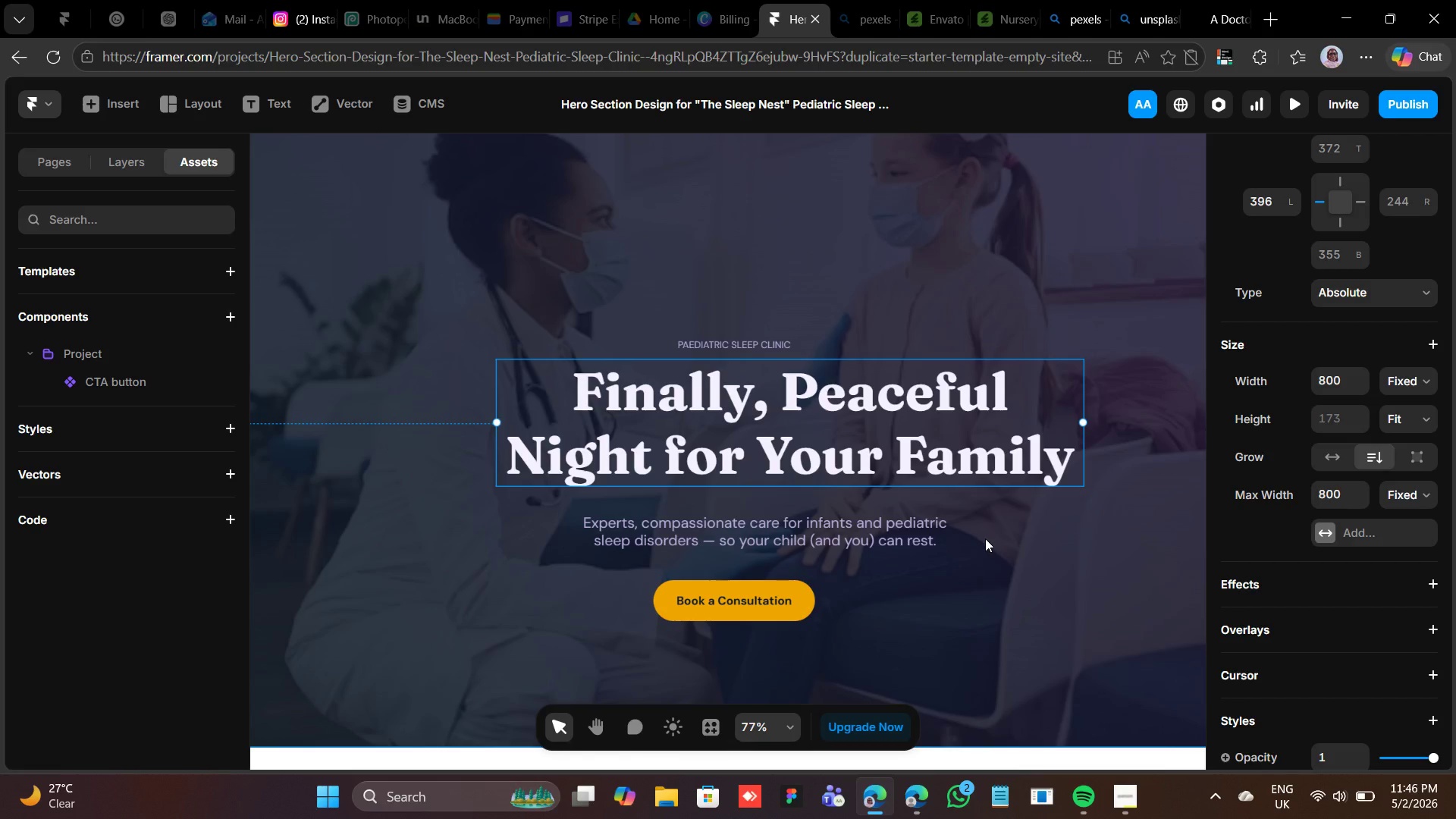 
wait(13.03)
 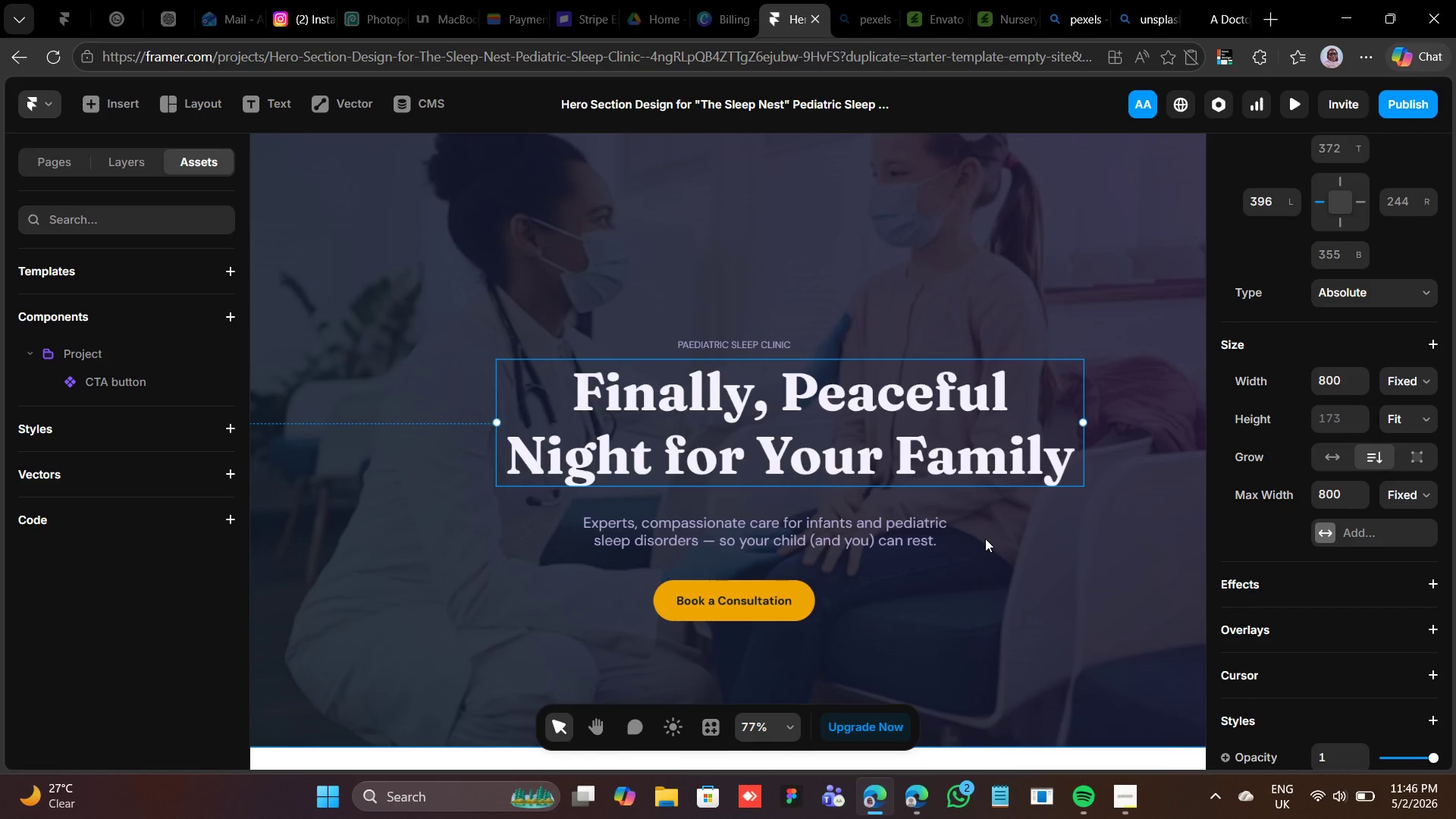 
left_click([723, 340])
 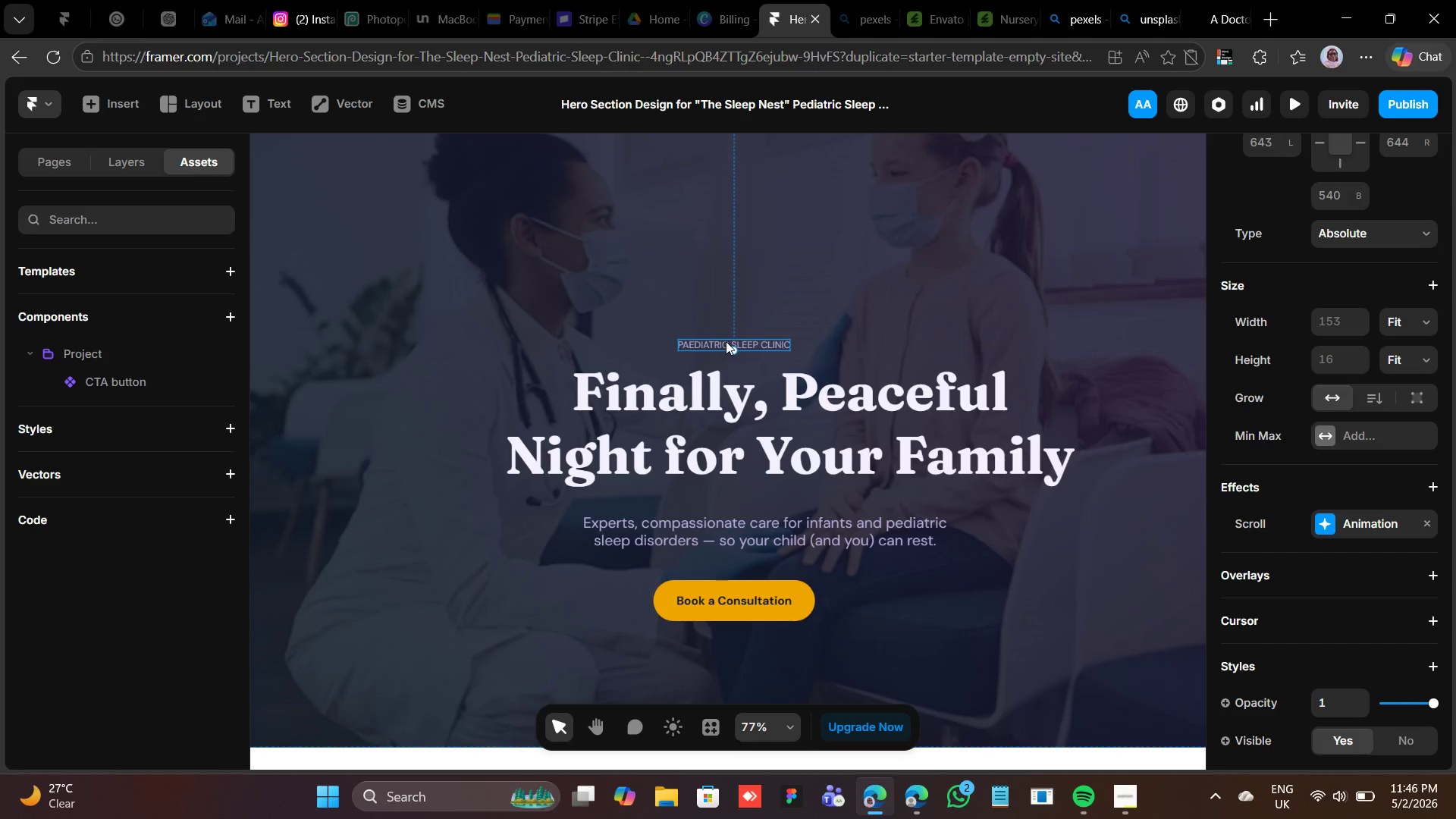 
right_click([726, 341])
 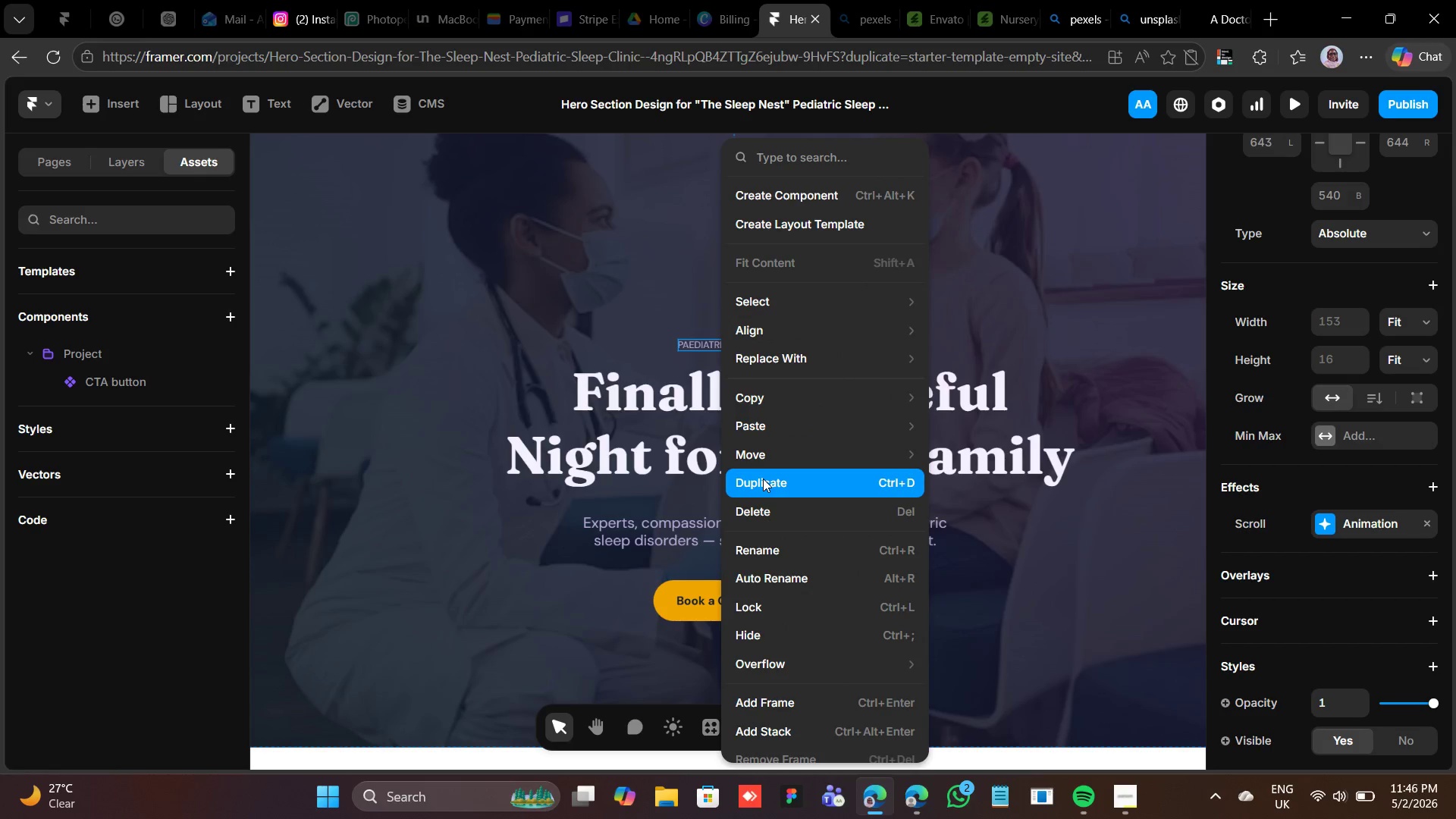 
mouse_move([762, 372])
 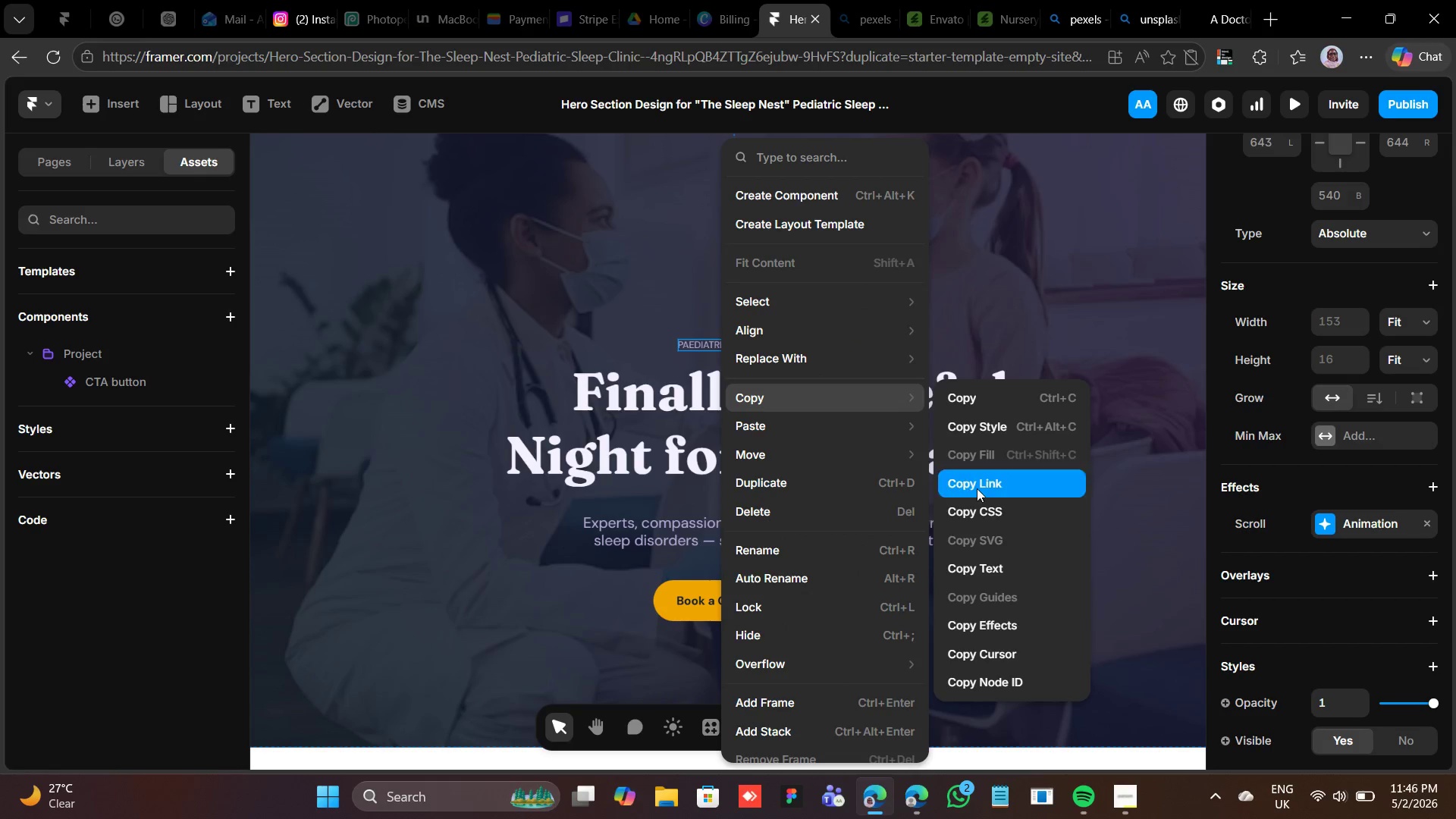 
left_click([1032, 624])
 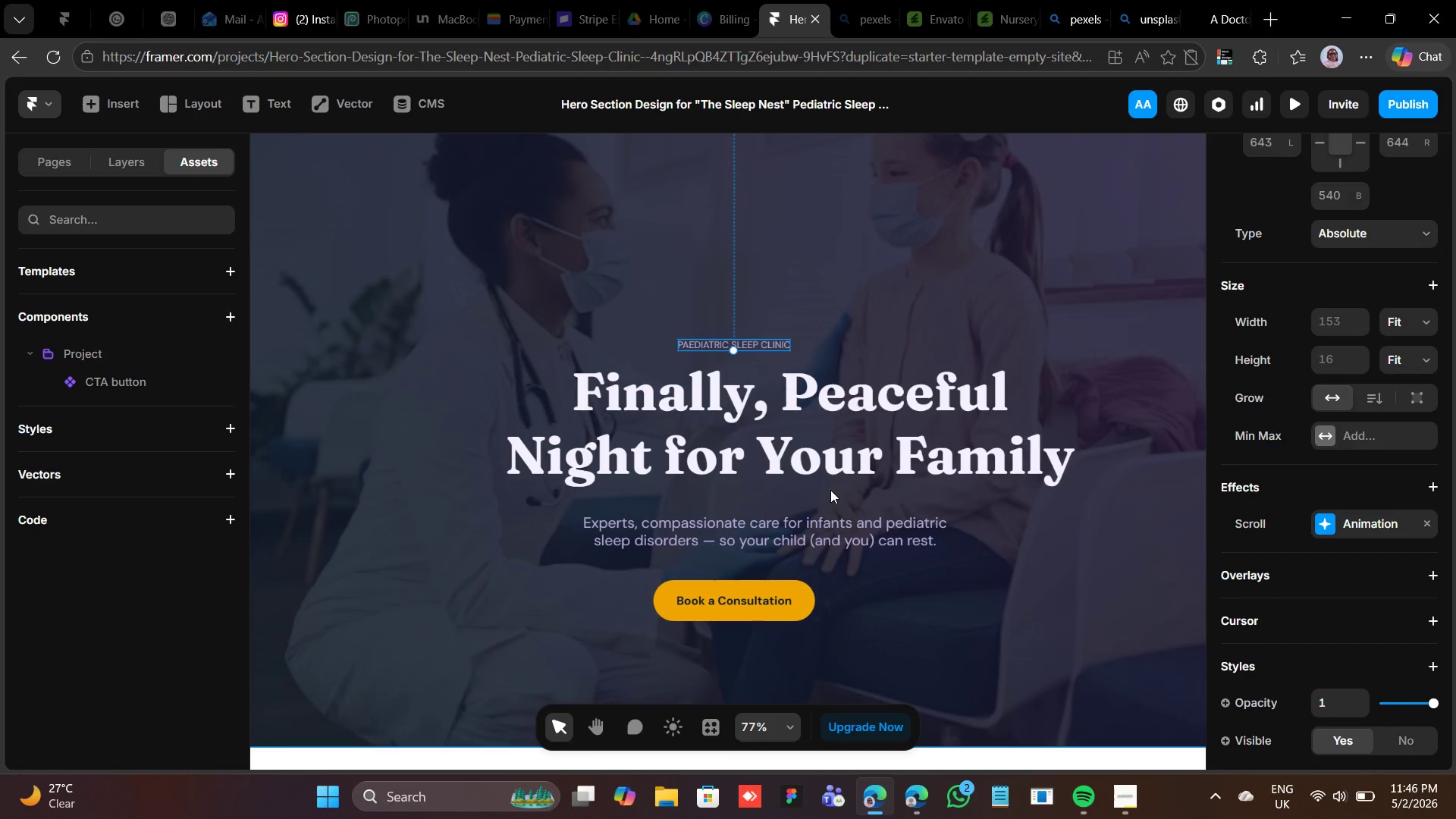 
left_click([817, 450])
 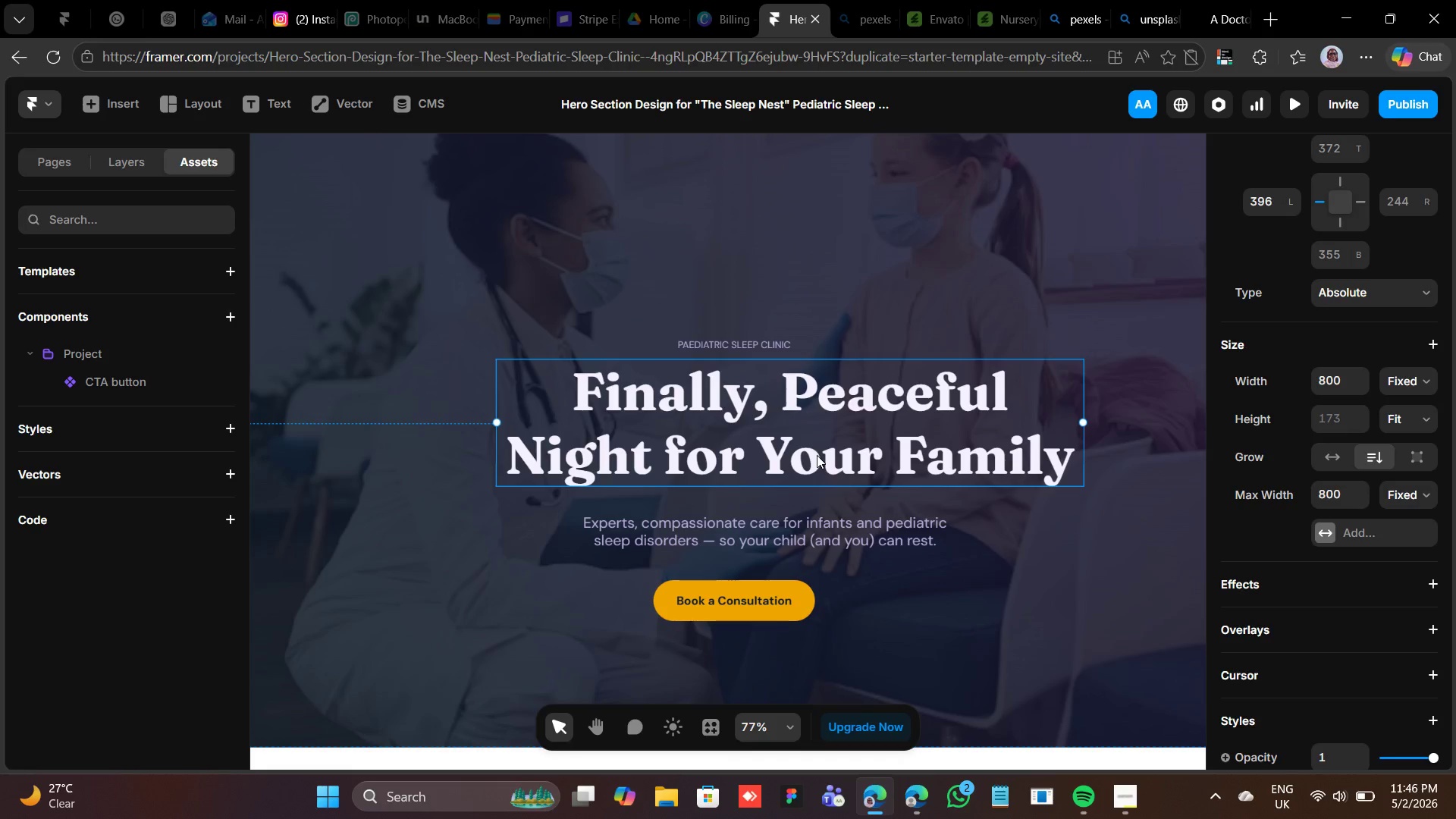 
right_click([816, 456])
 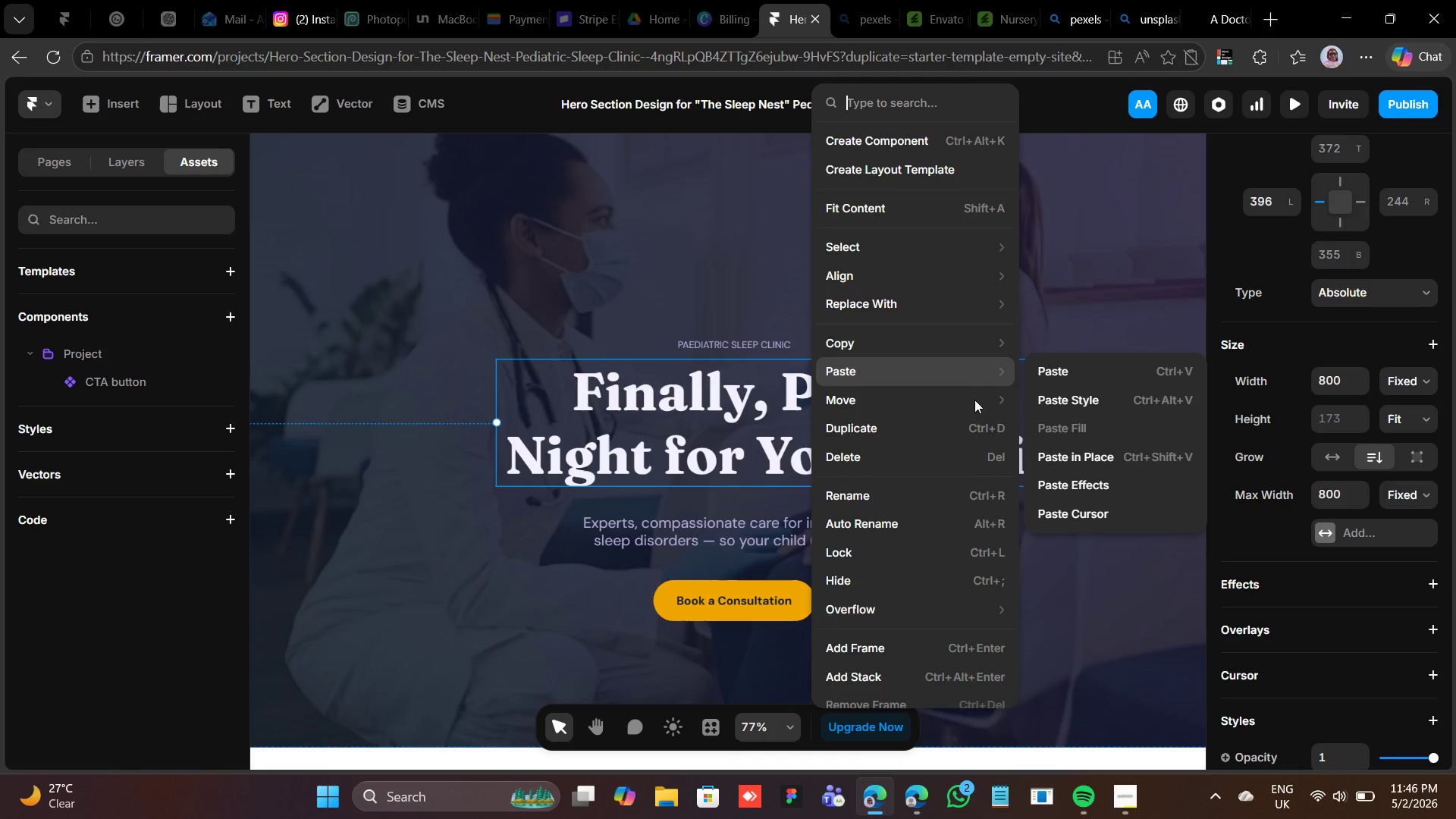 
left_click([1064, 491])
 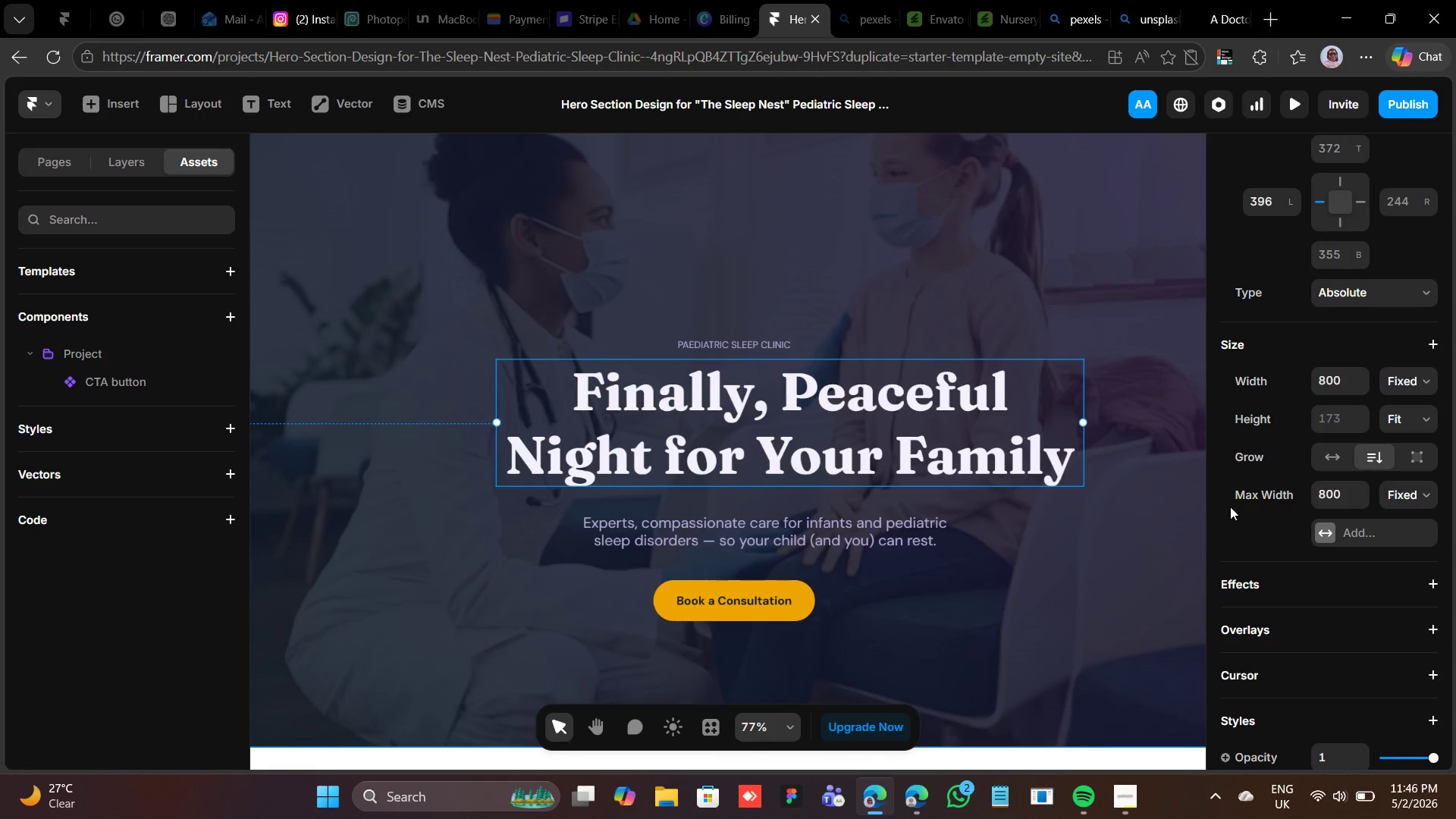 
scroll: coordinate [1244, 527], scroll_direction: down, amount: 3.0
 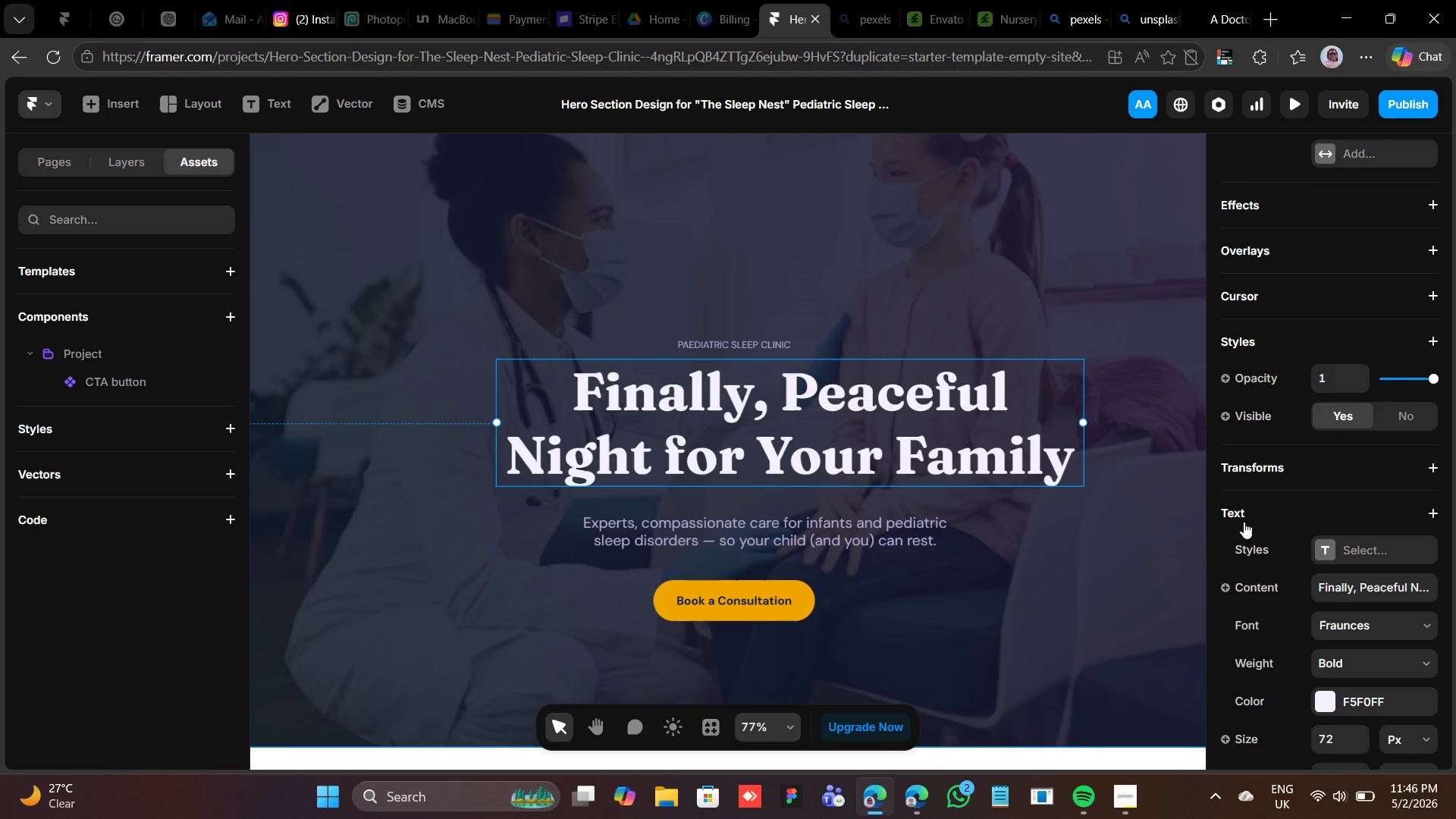 
scroll: coordinate [1245, 518], scroll_direction: up, amount: 4.0
 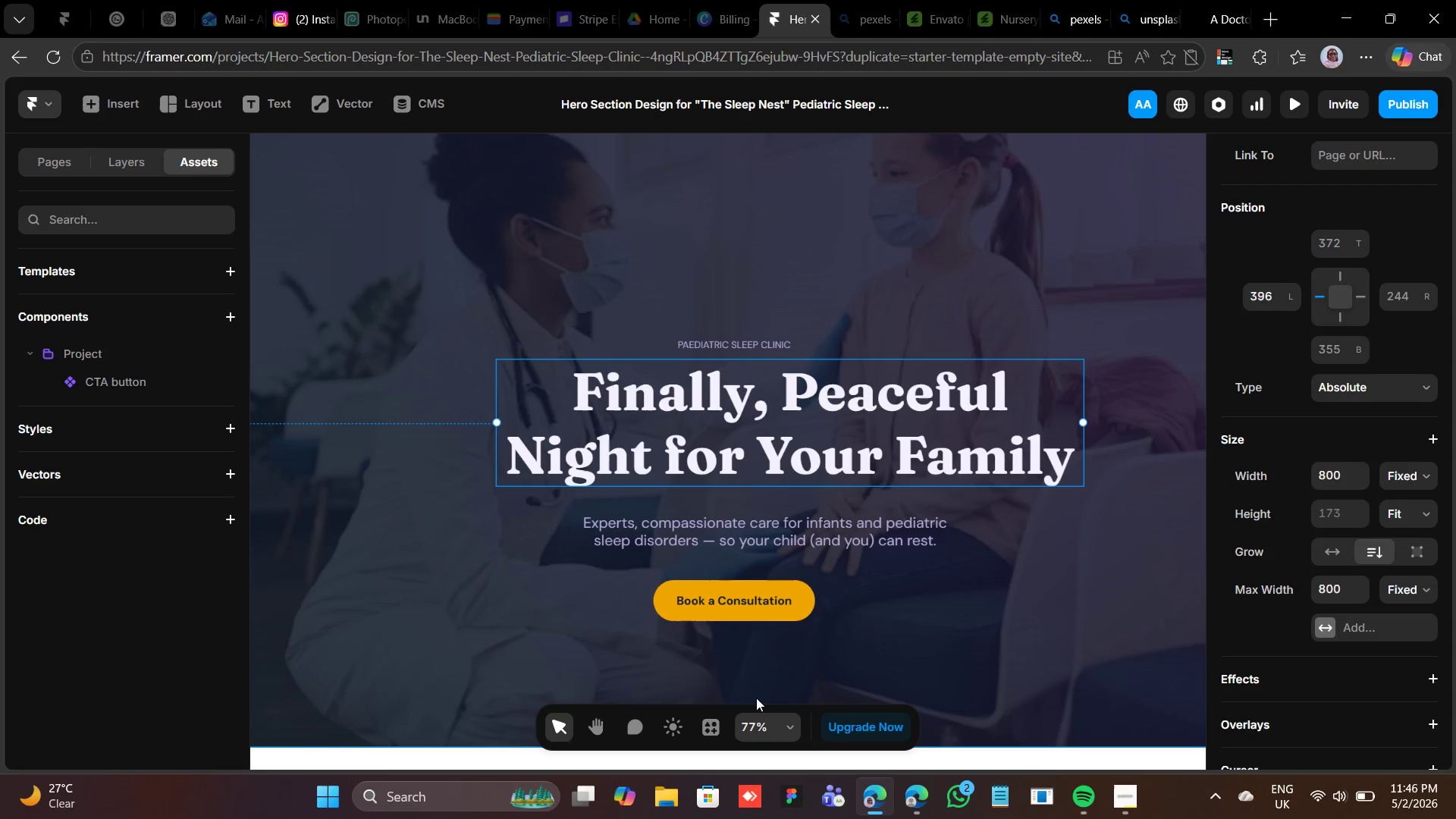 
mouse_move([669, 456])
 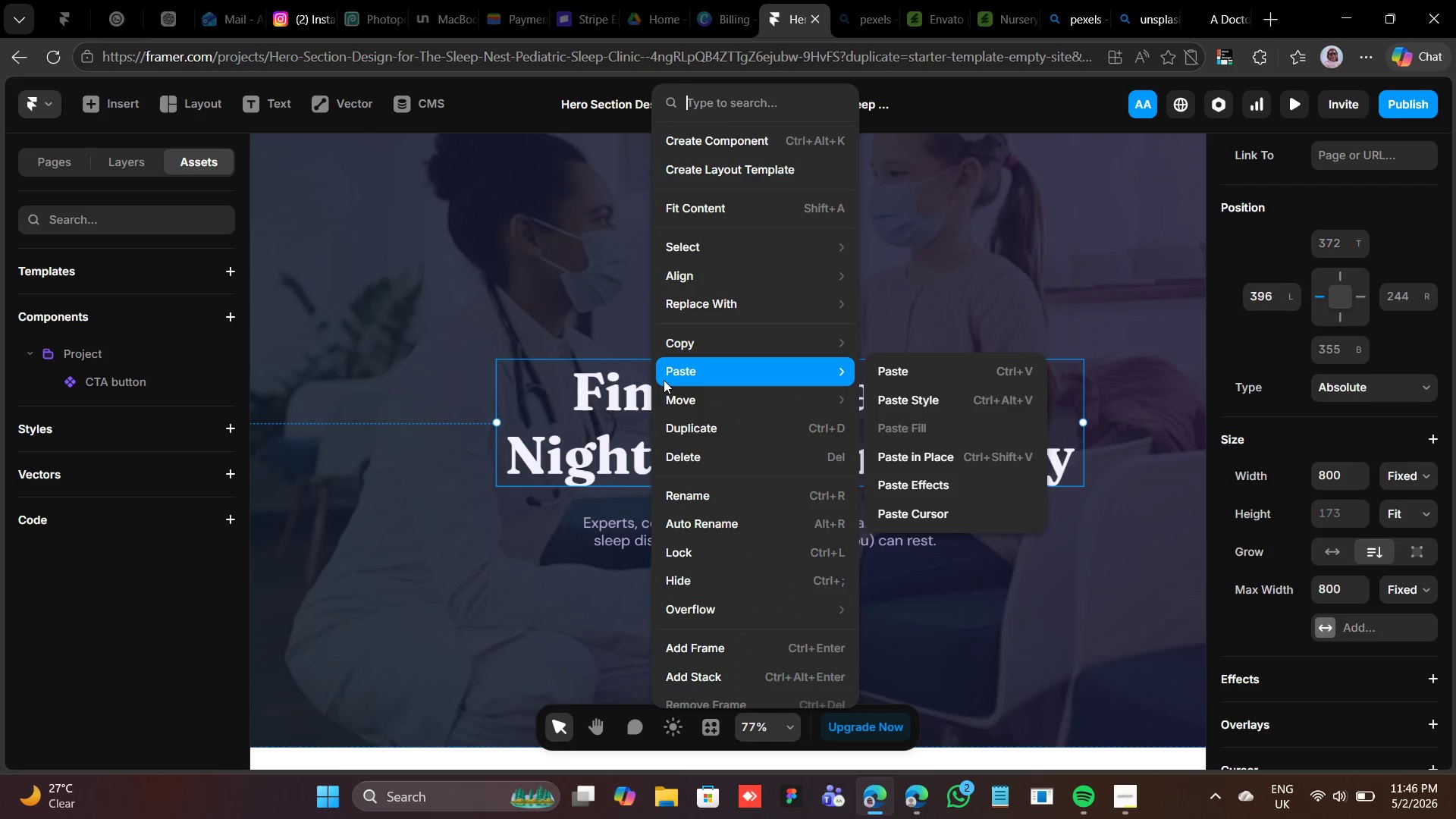 
left_click([664, 380])
 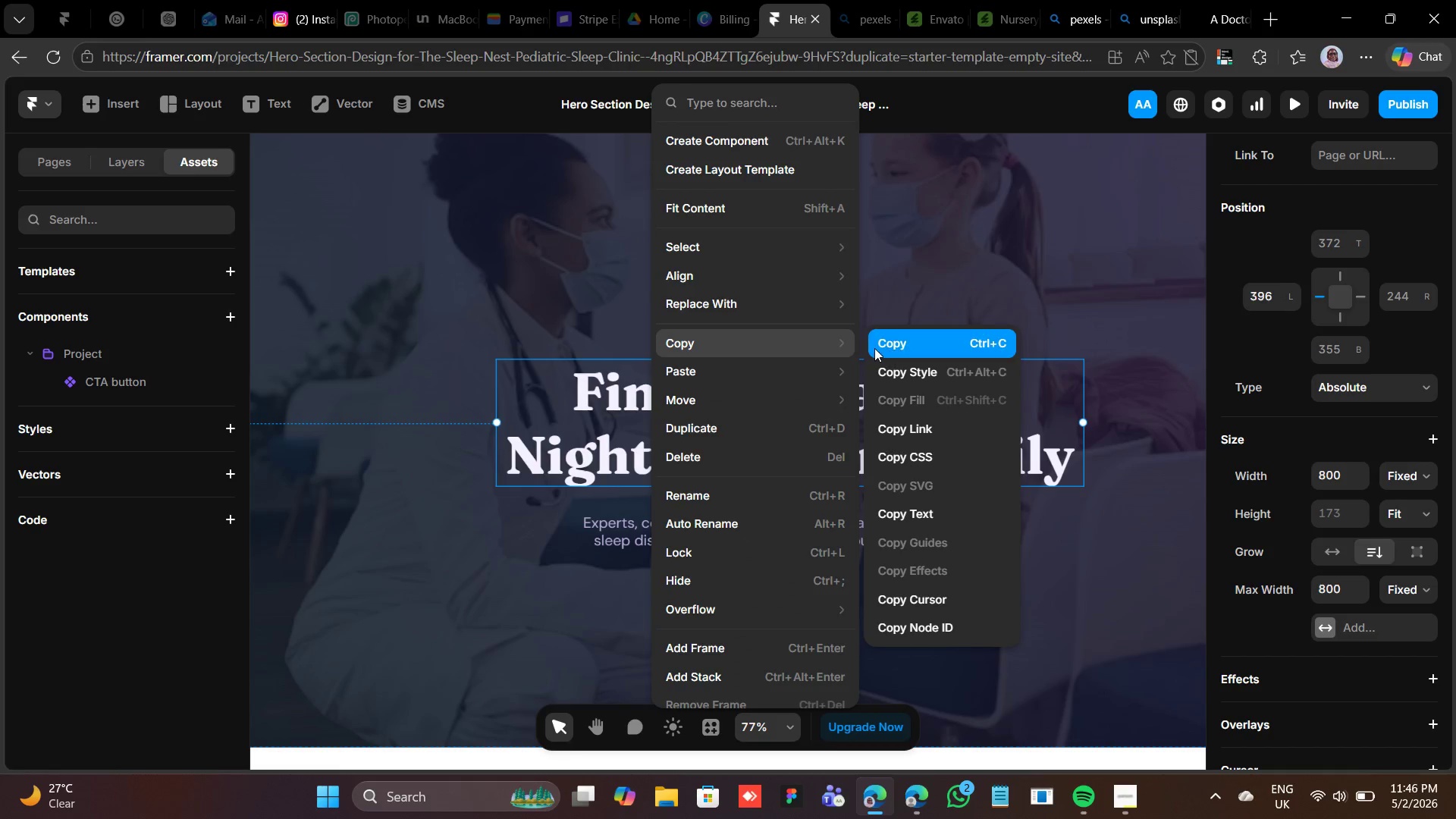 
mouse_move([836, 379])
 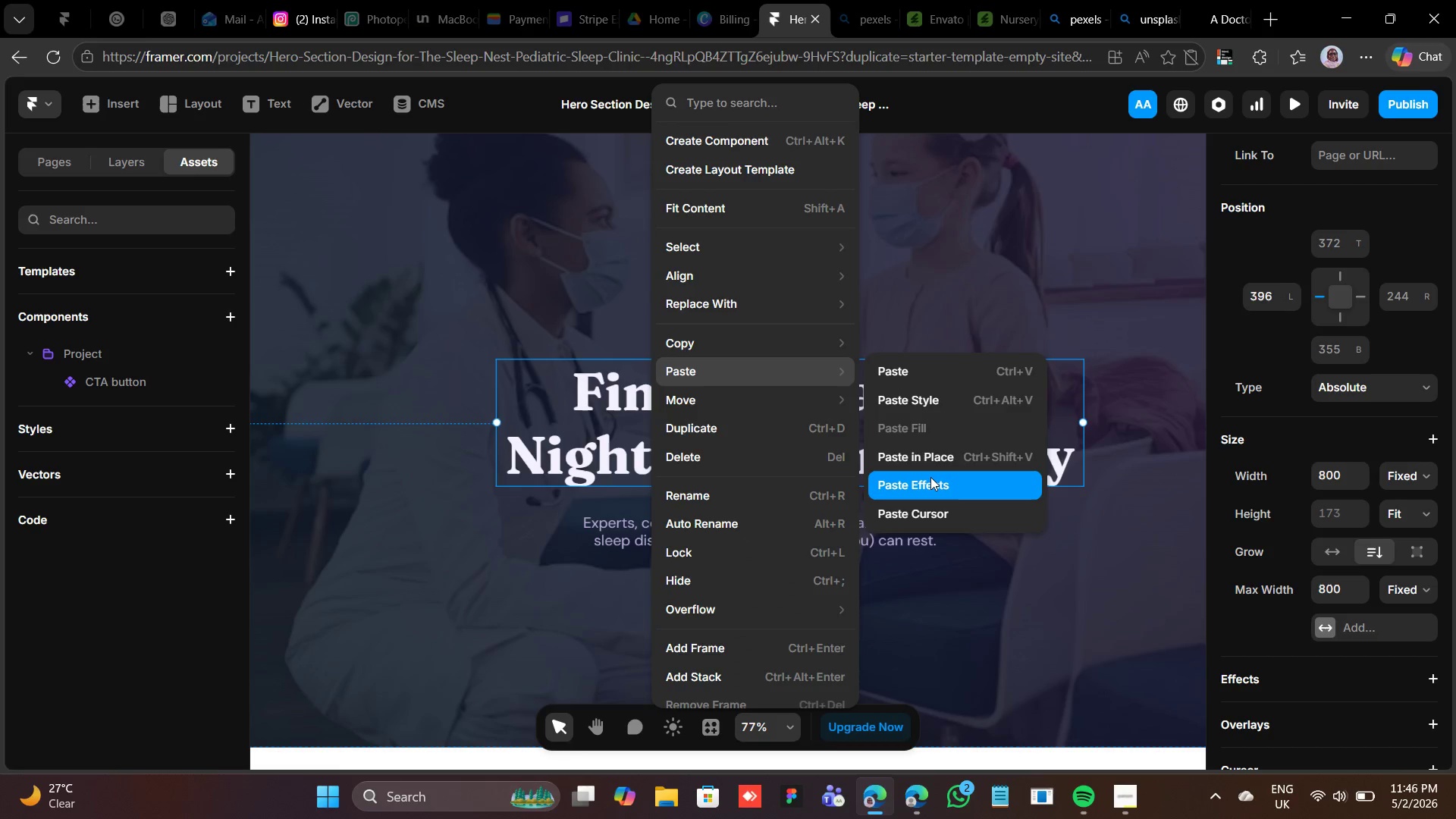 
left_click([930, 478])
 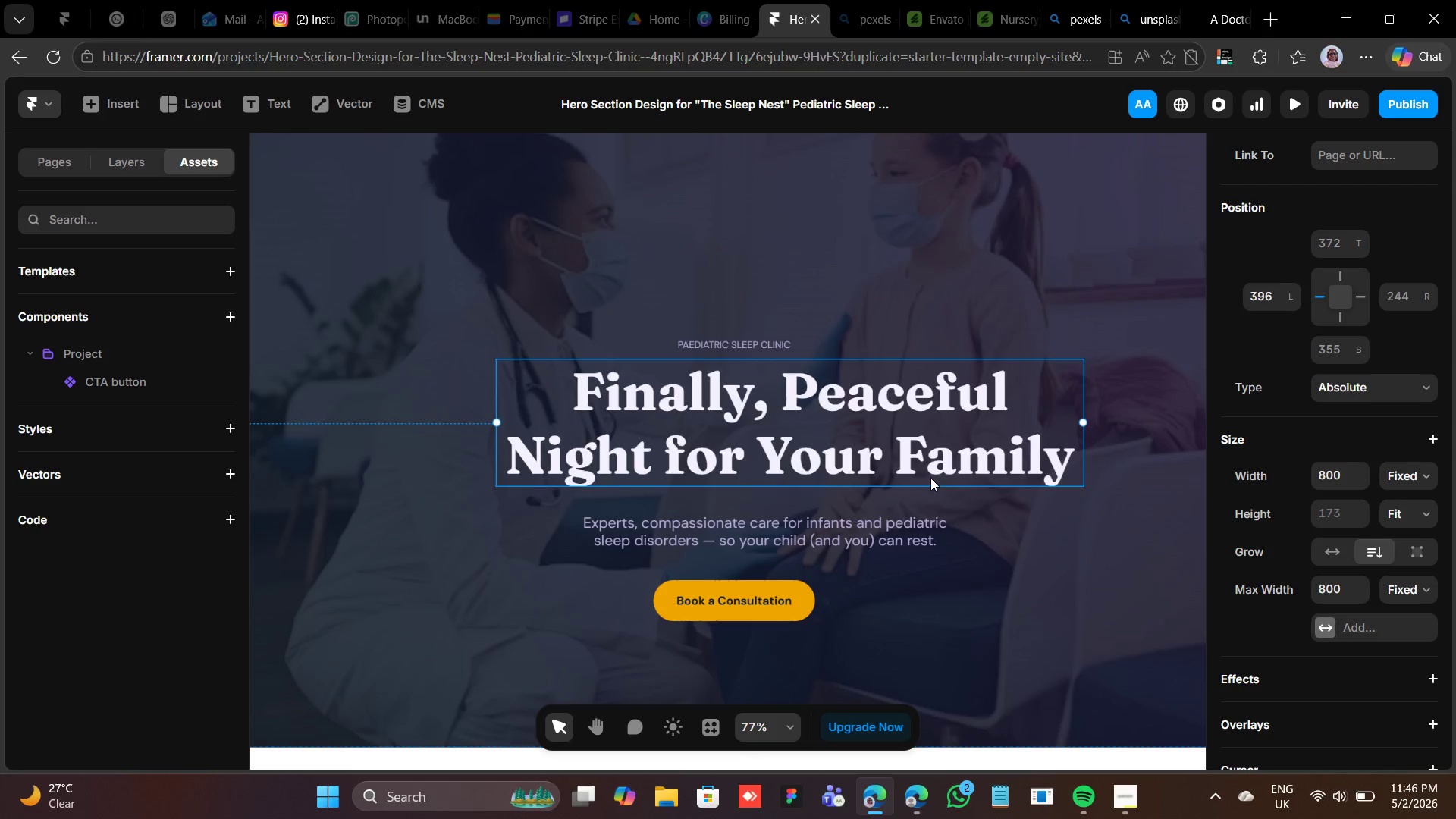 
right_click([929, 479])
 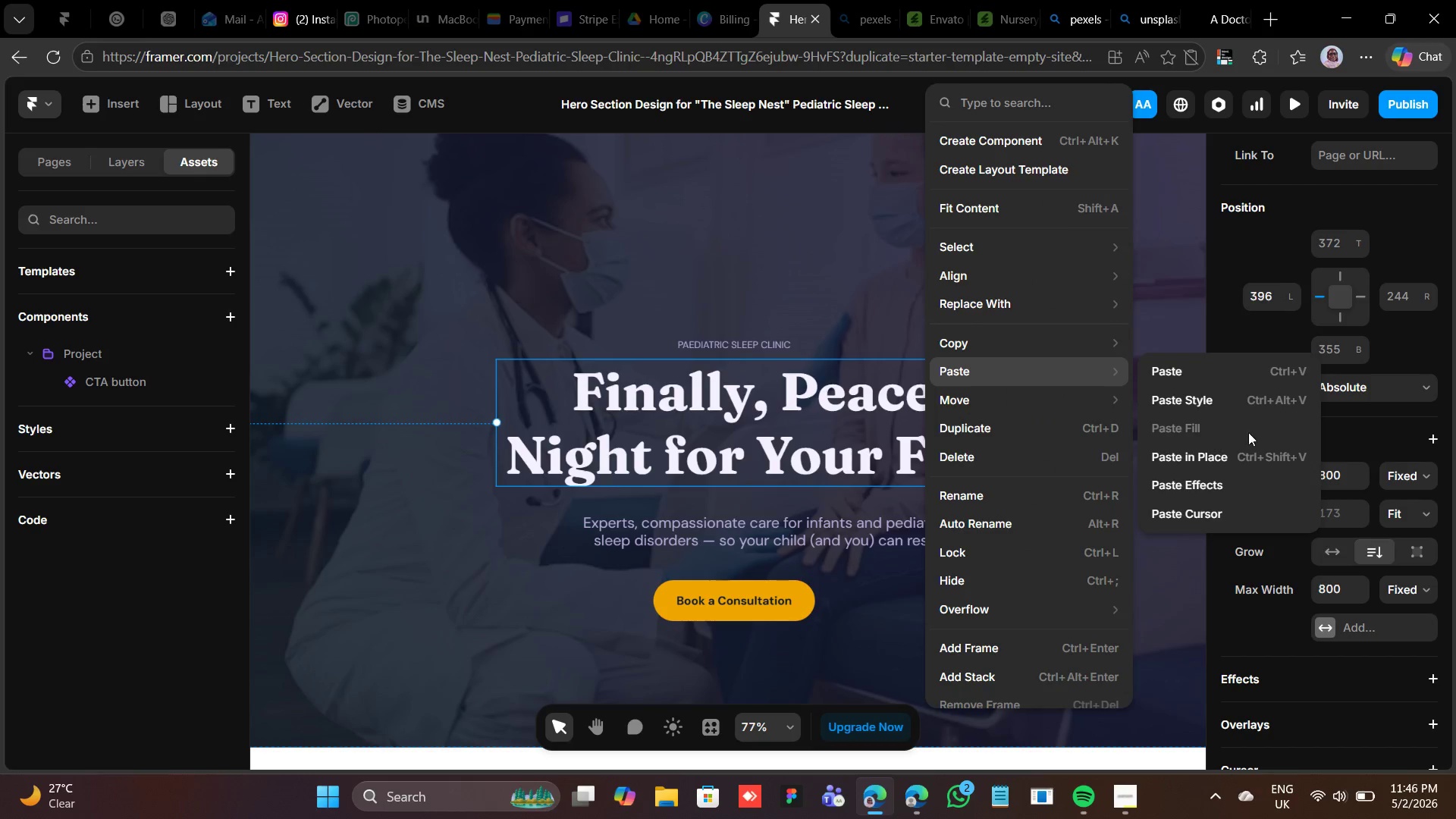 
right_click([1238, 485])
 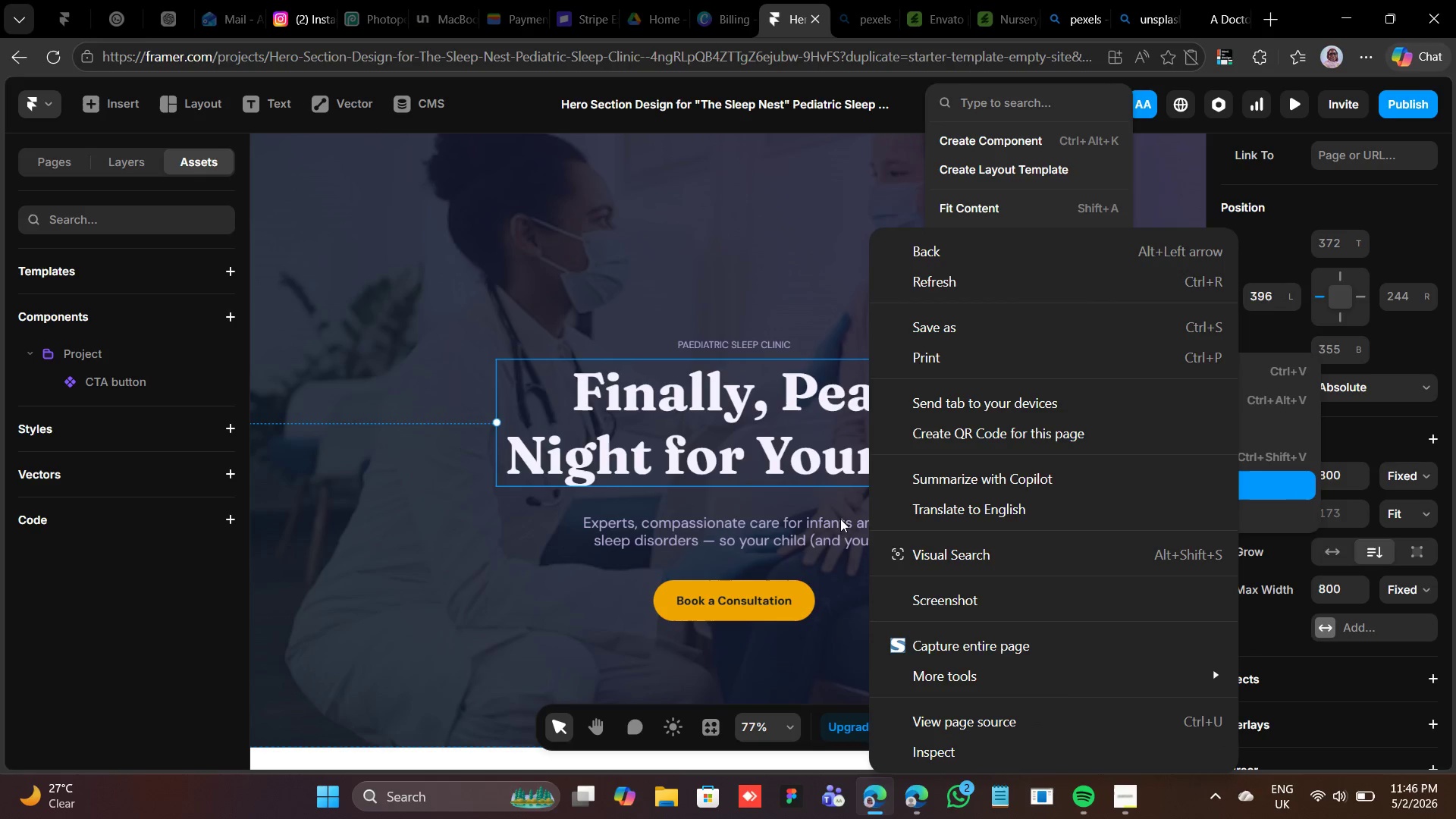 
left_click([822, 516])
 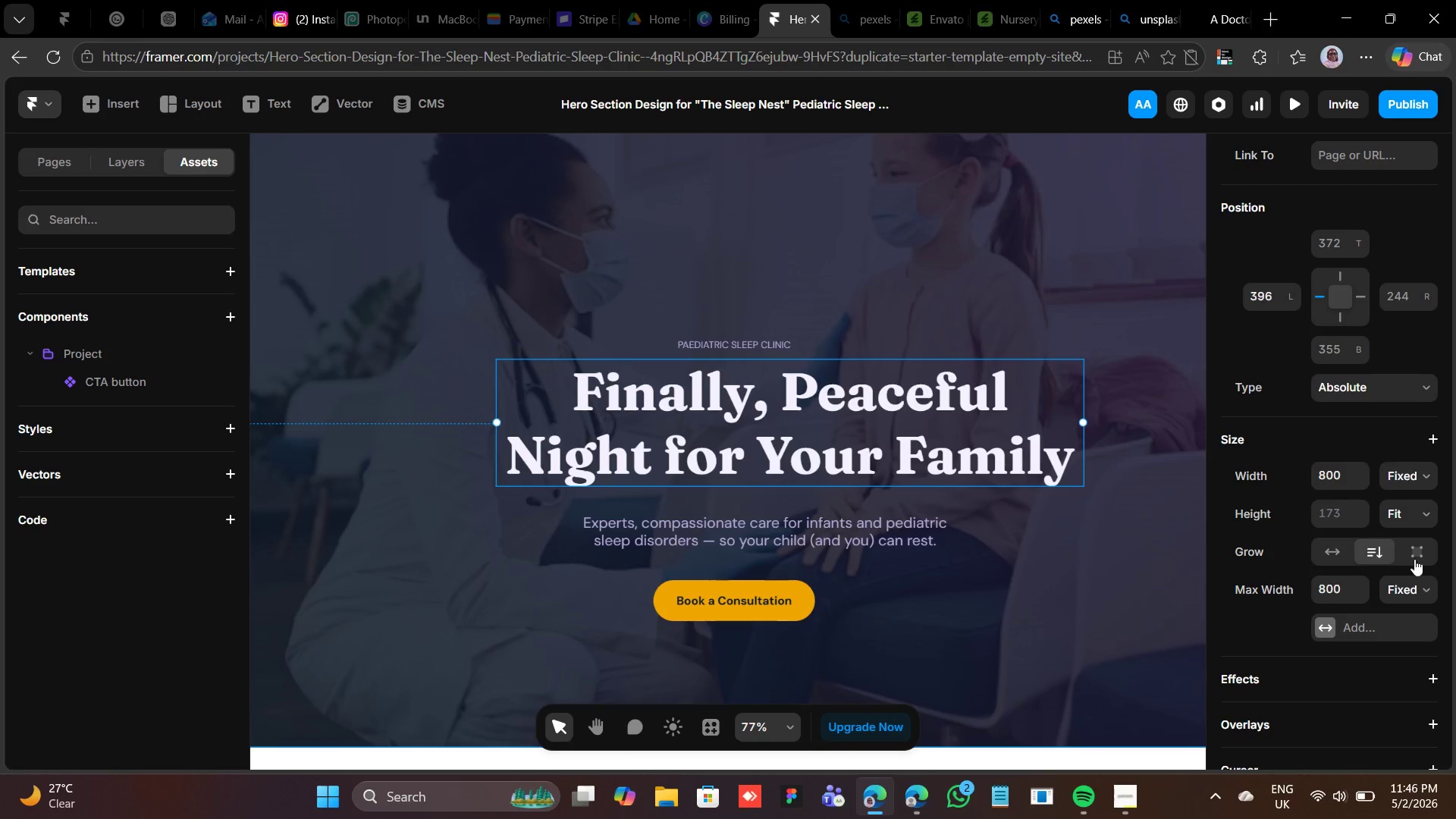 
mouse_move([1420, 676])
 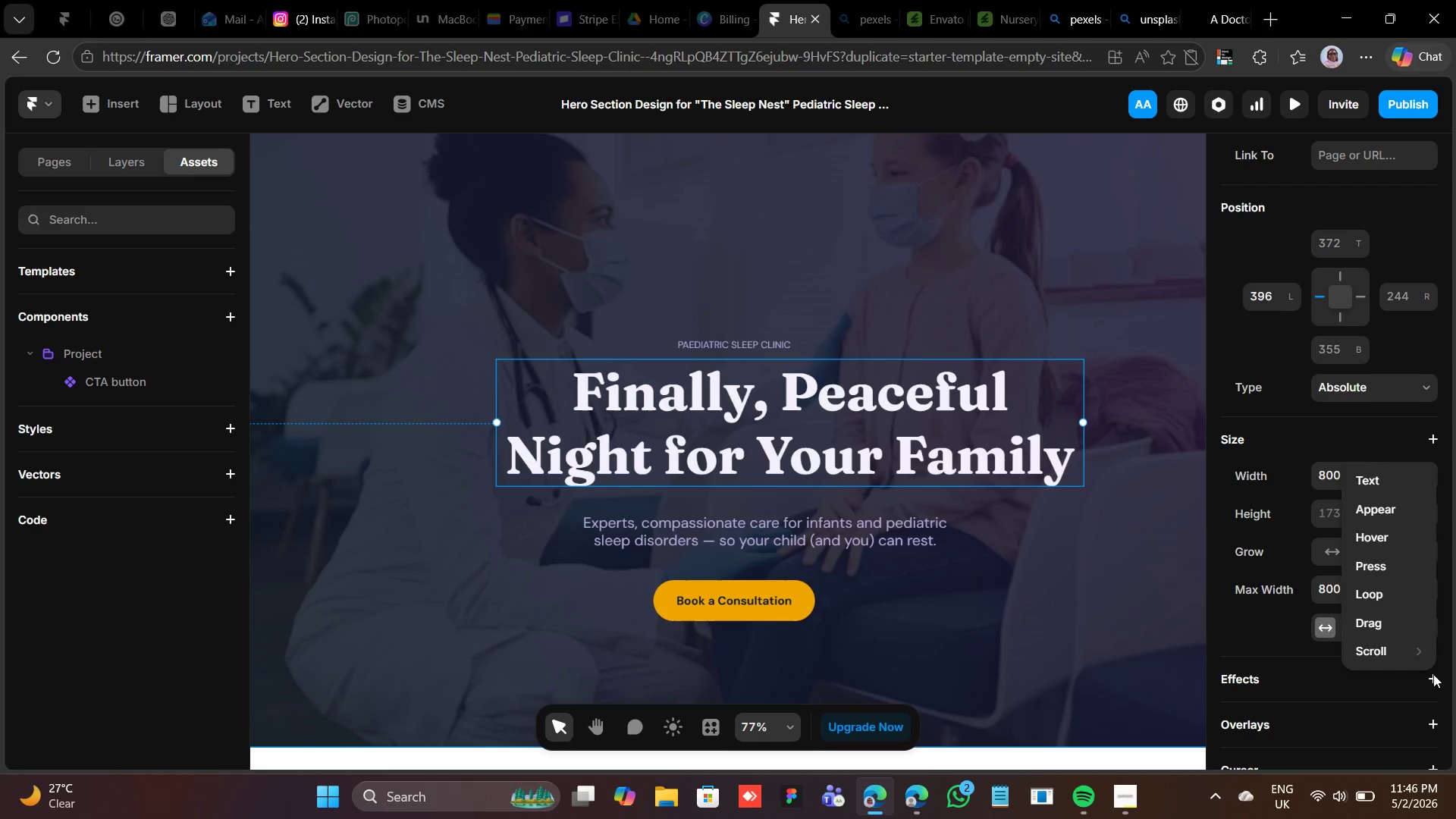 
right_click([1436, 685])
 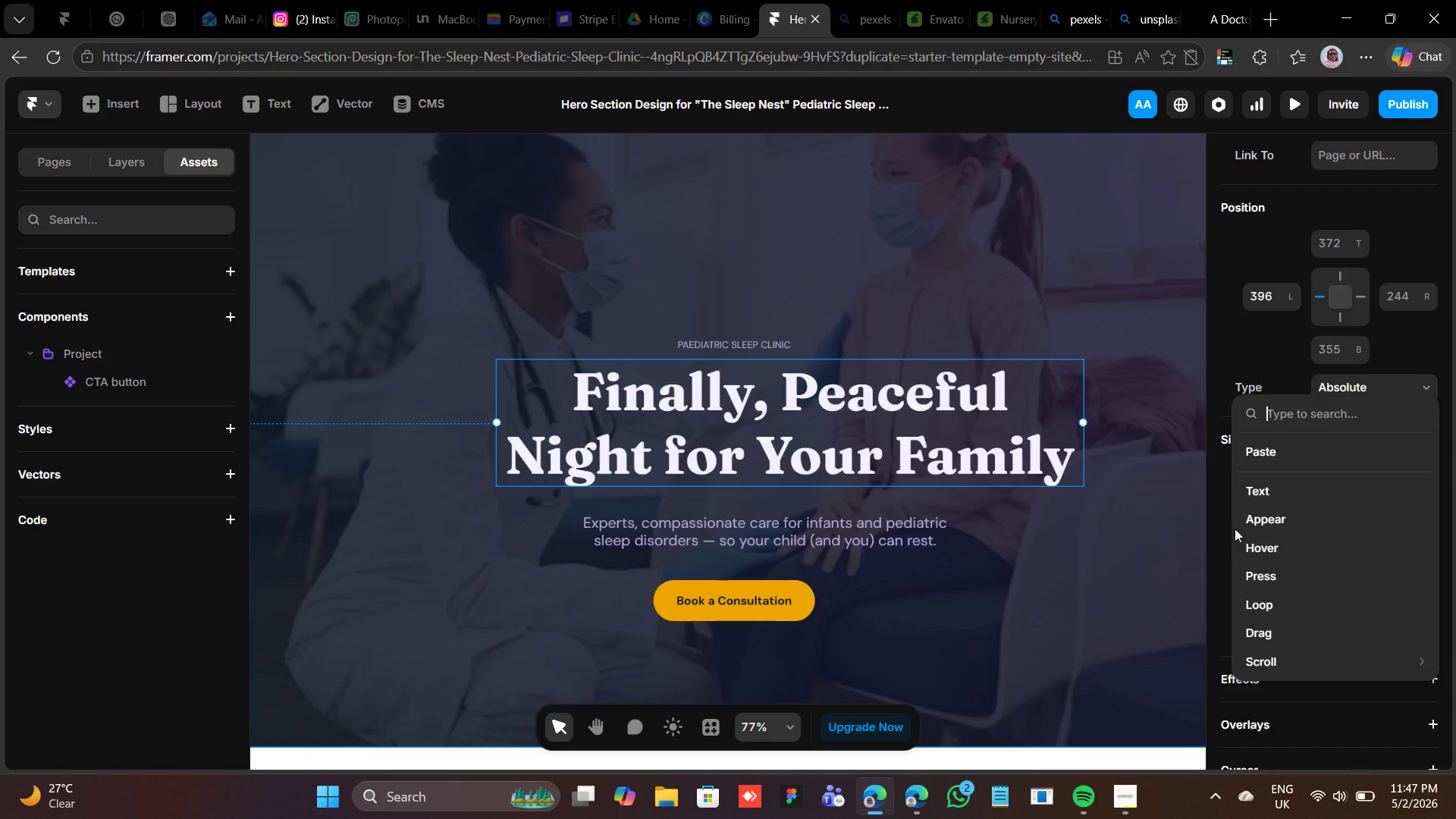 
left_click([1240, 519])
 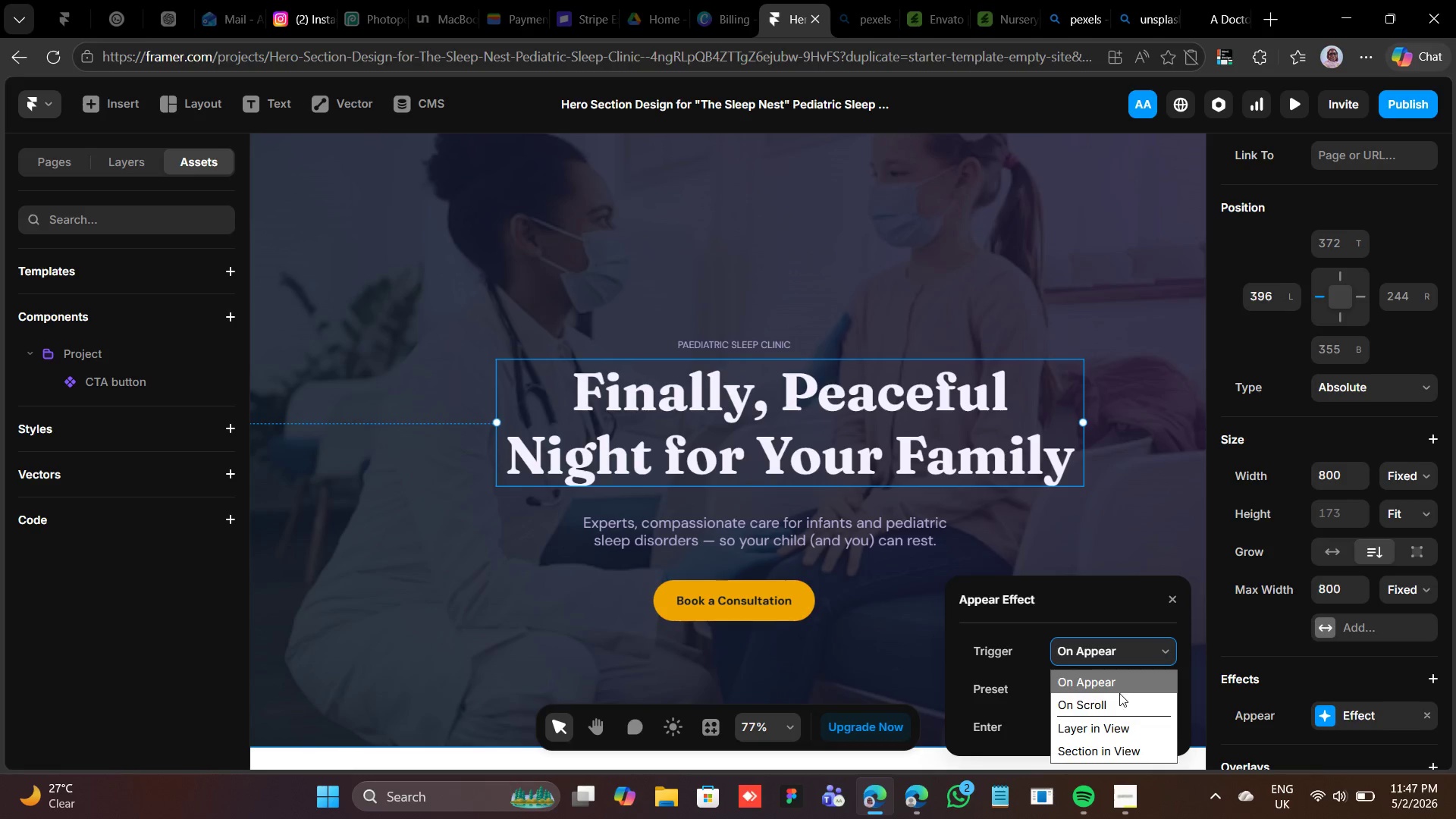 
left_click([1116, 727])
 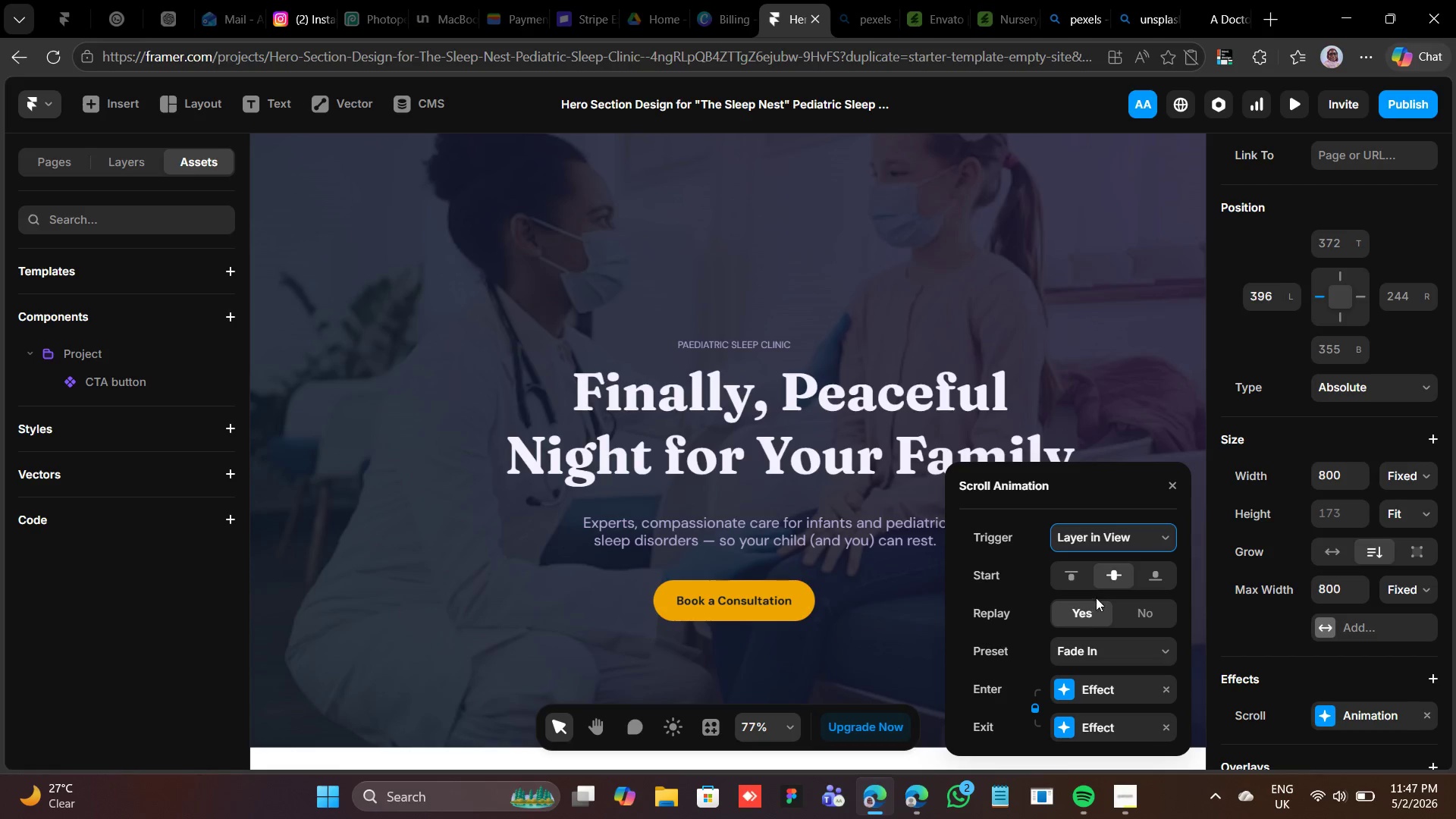 
left_click([1125, 598])
 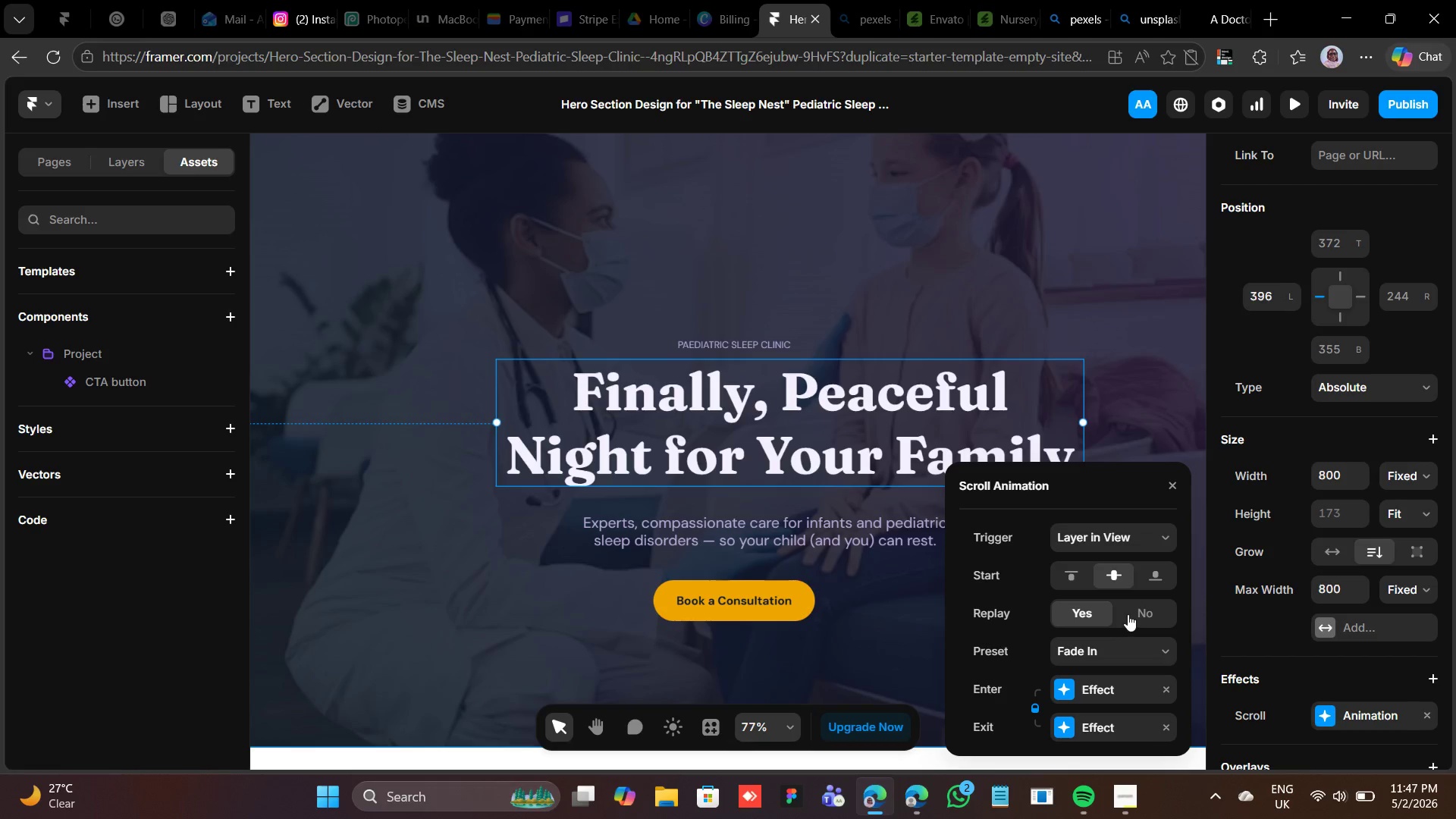 
left_click([1128, 614])
 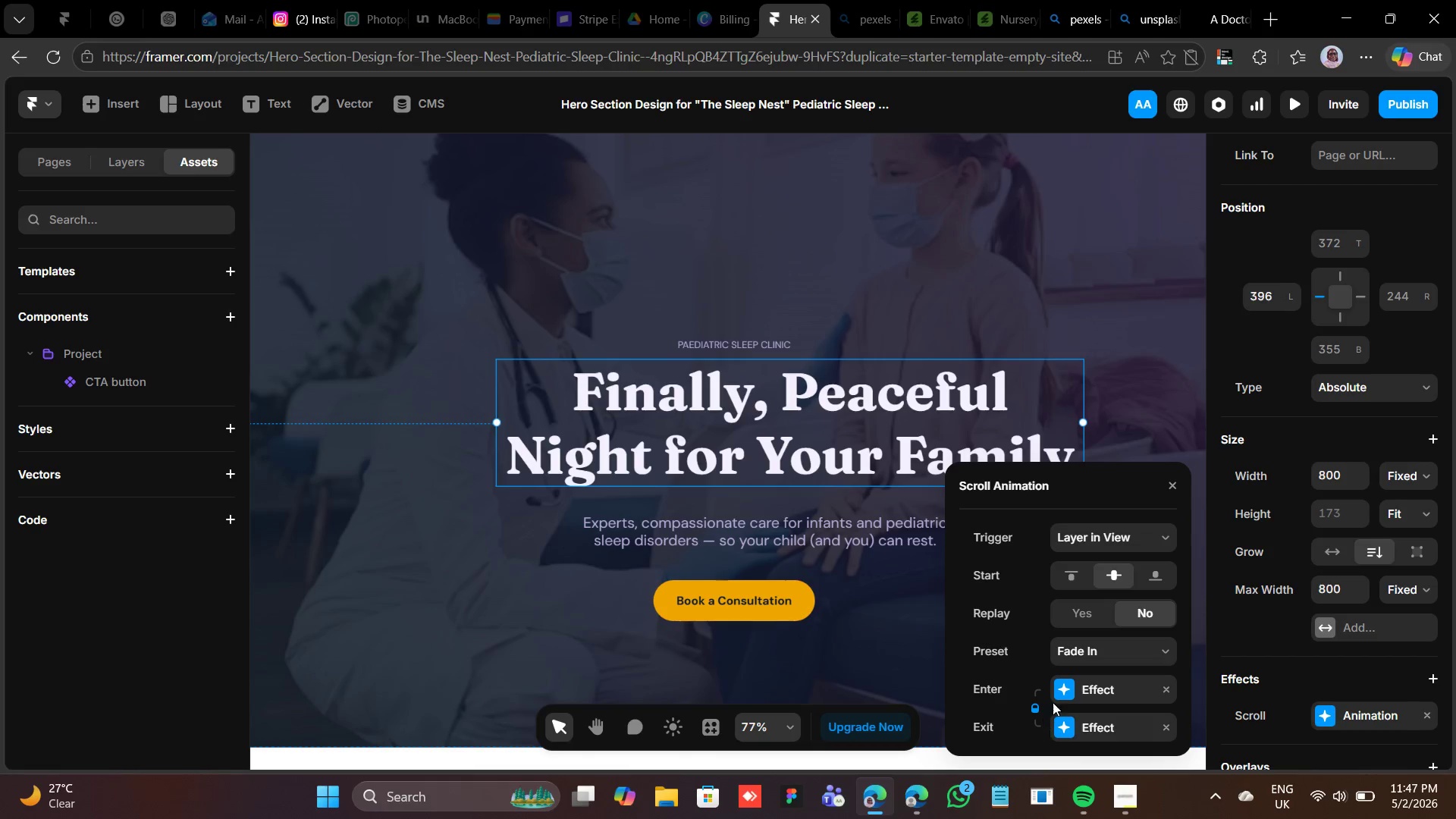 
left_click([1056, 688])
 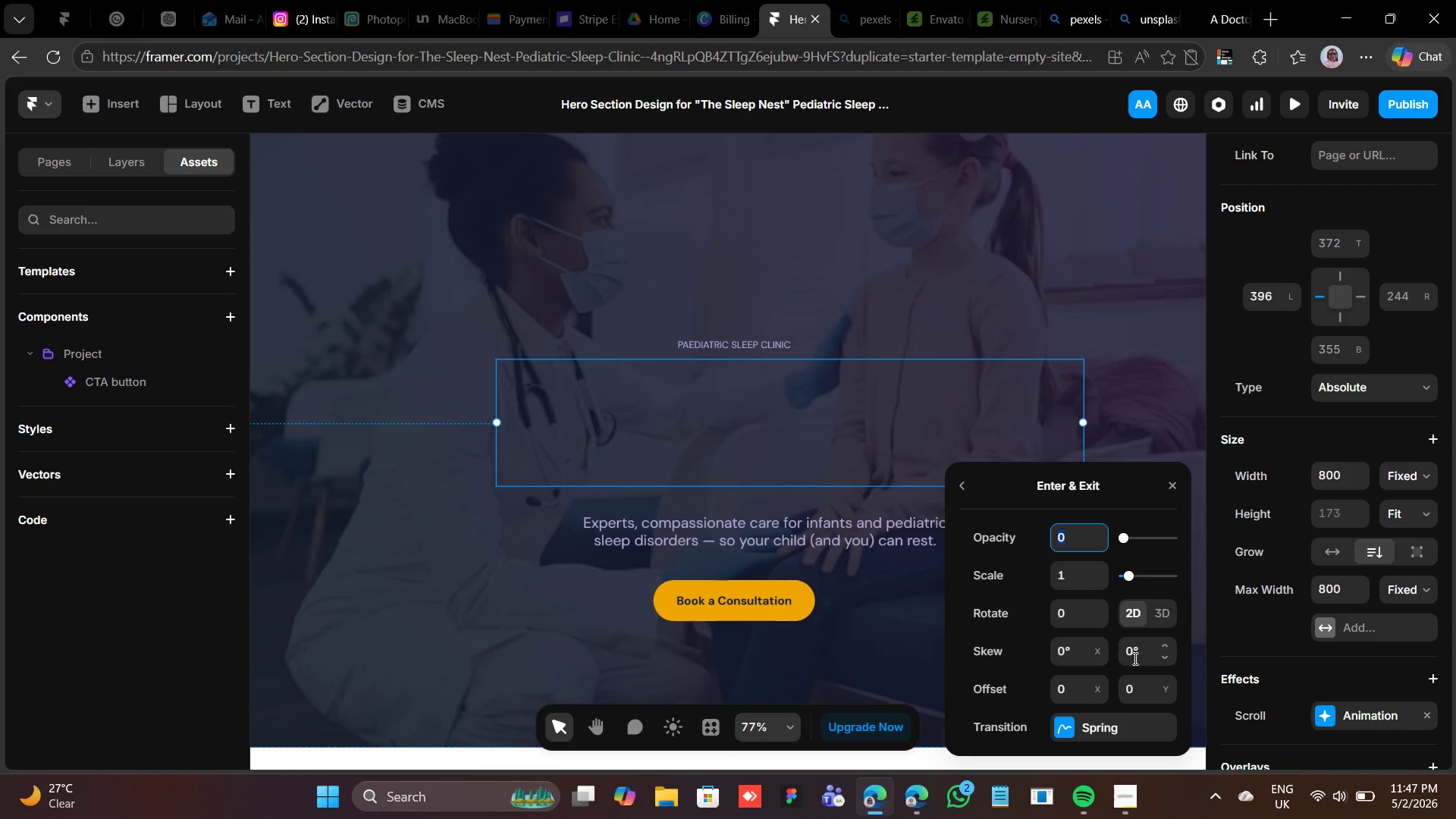 
left_click([1129, 695])
 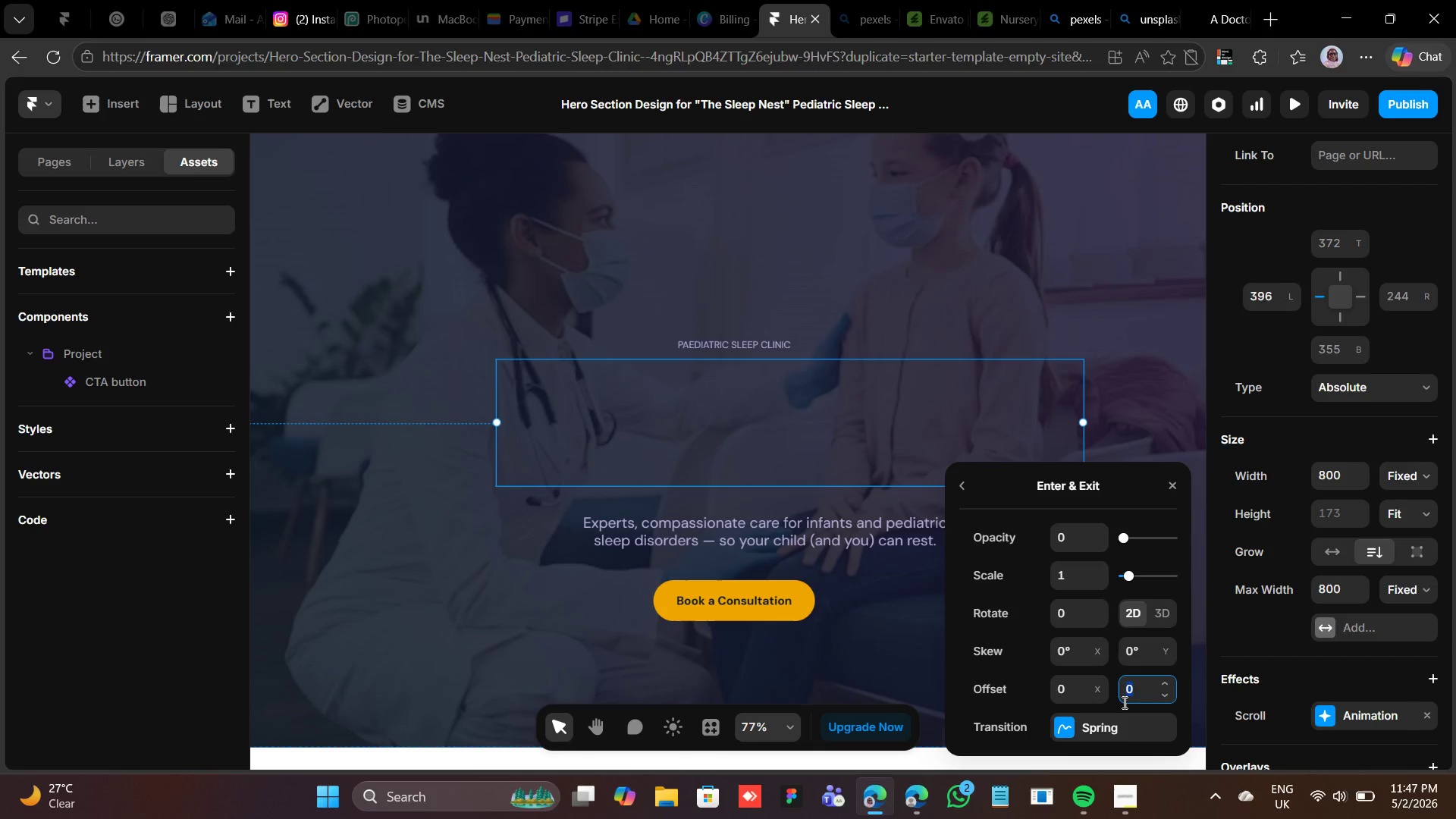 
type(30)
 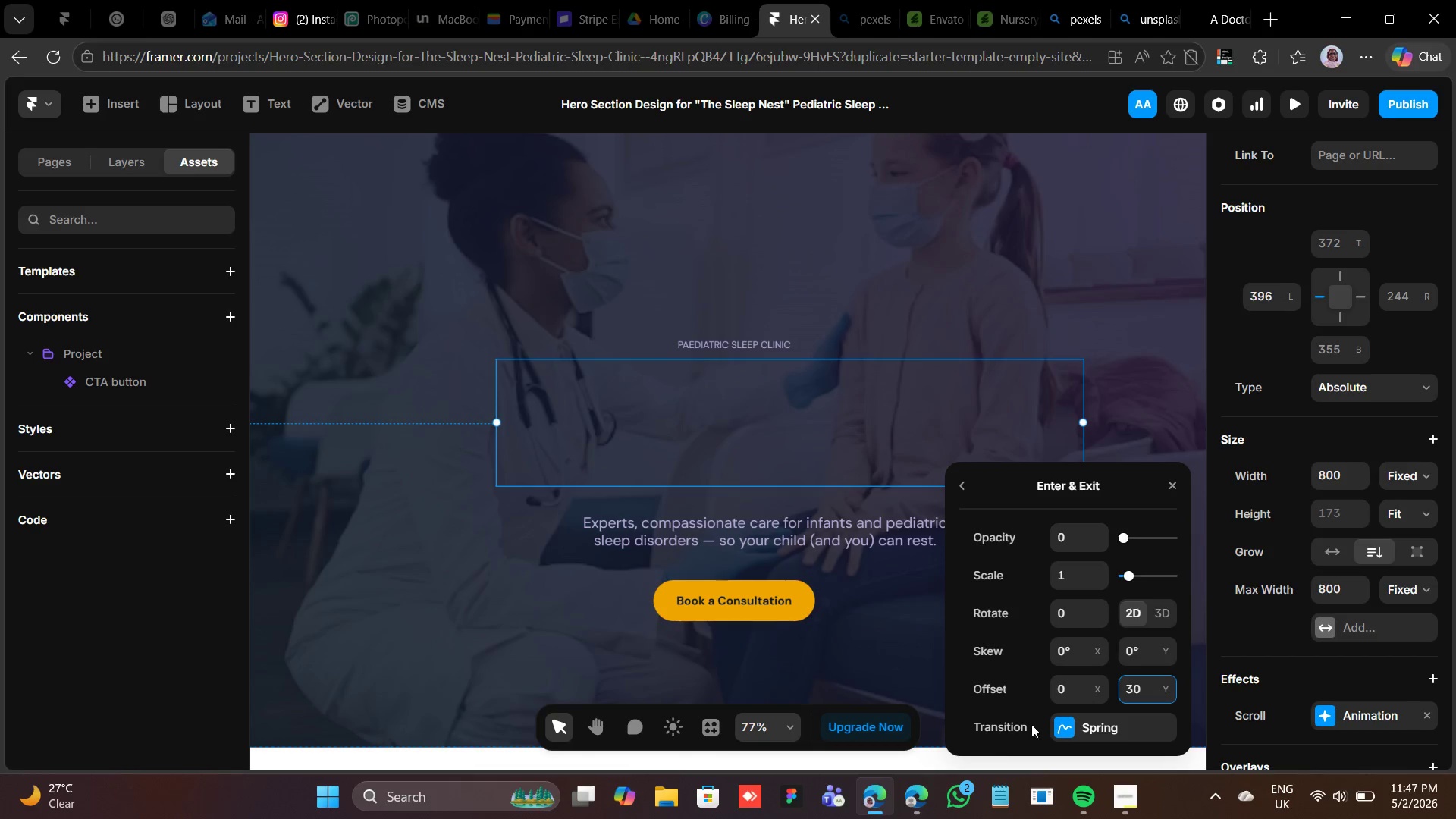 
left_click([1057, 715])
 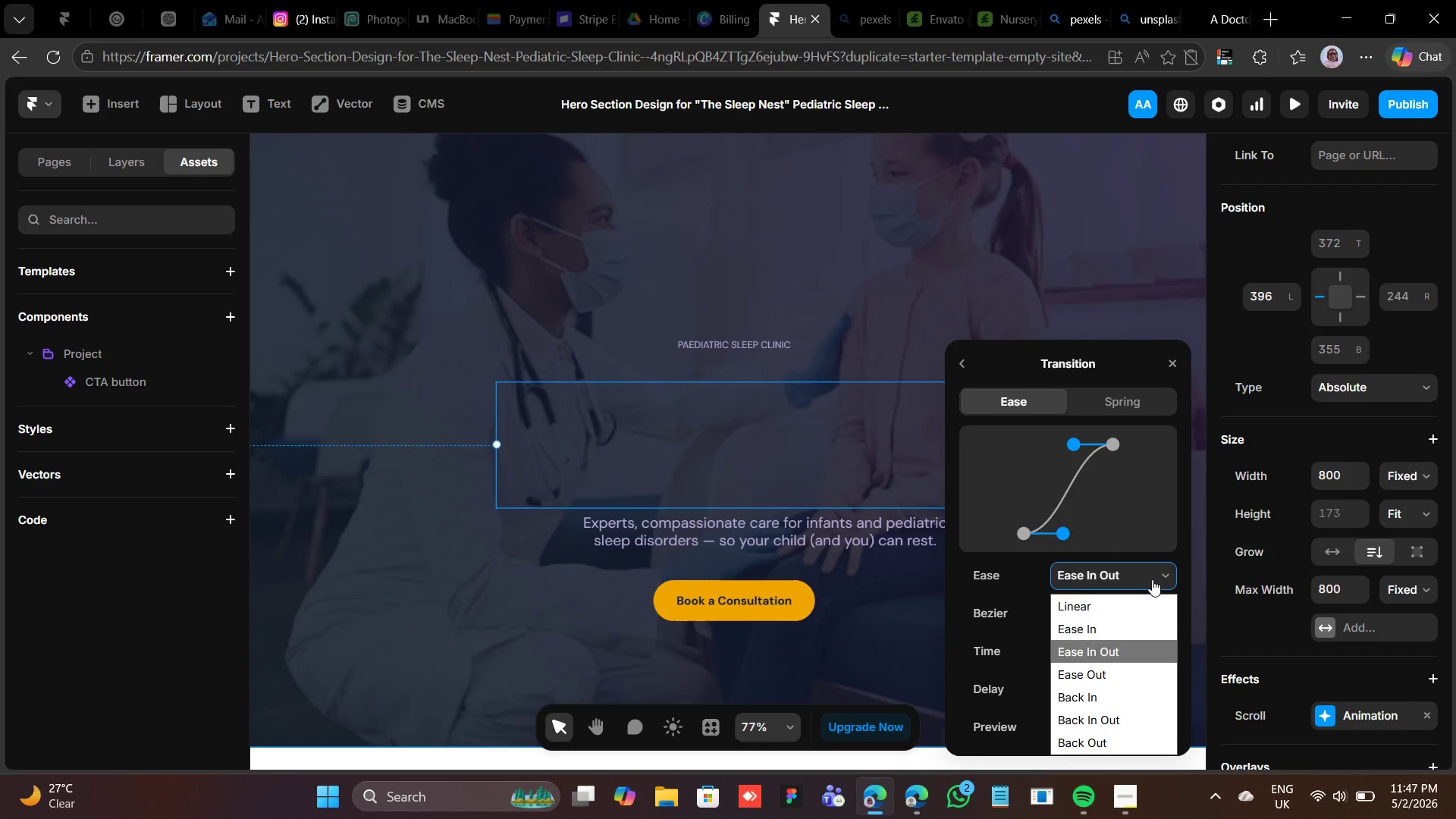 
left_click([1178, 690])
 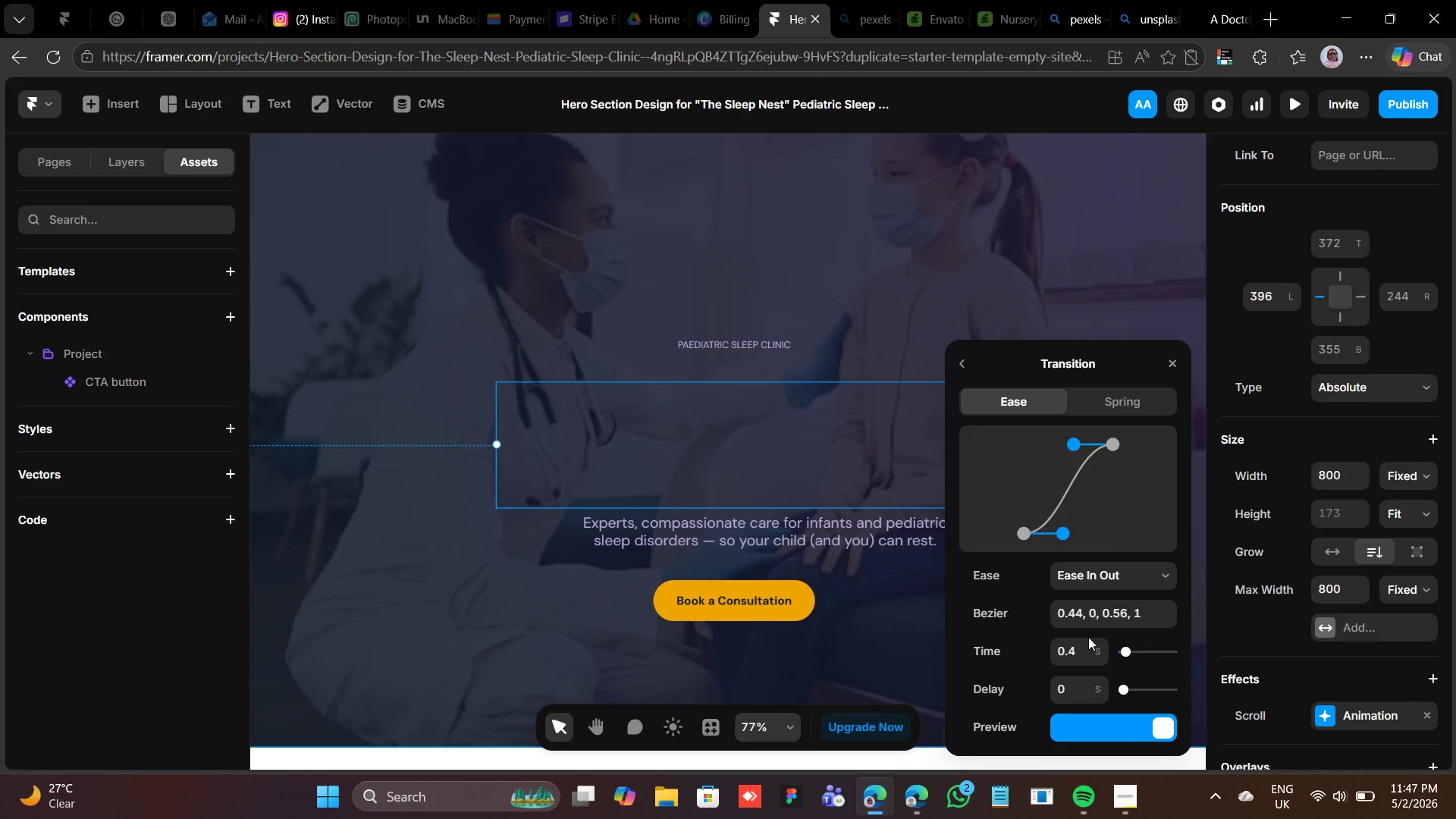 
left_click([1087, 645])
 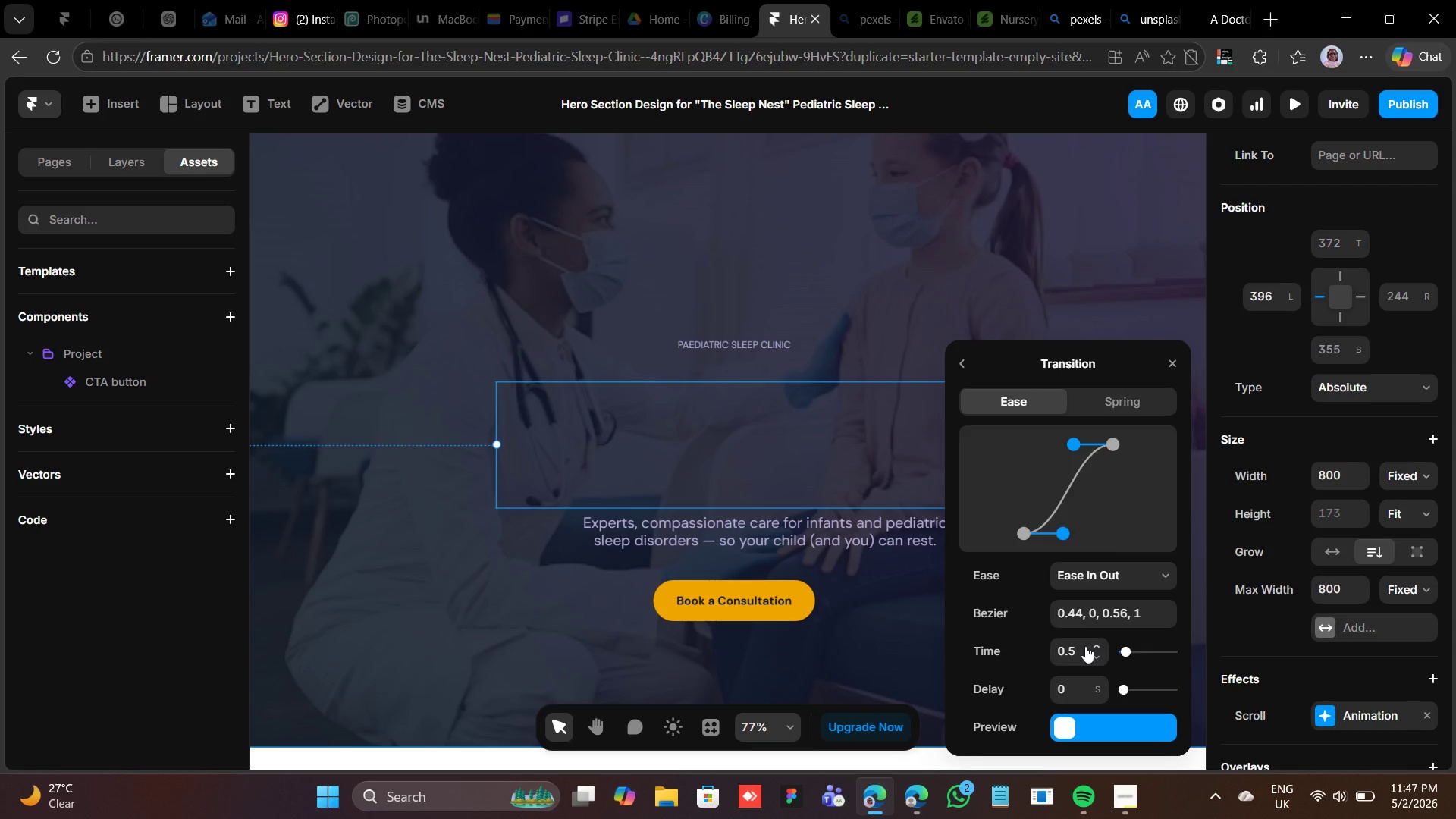 
left_click([1085, 646])
 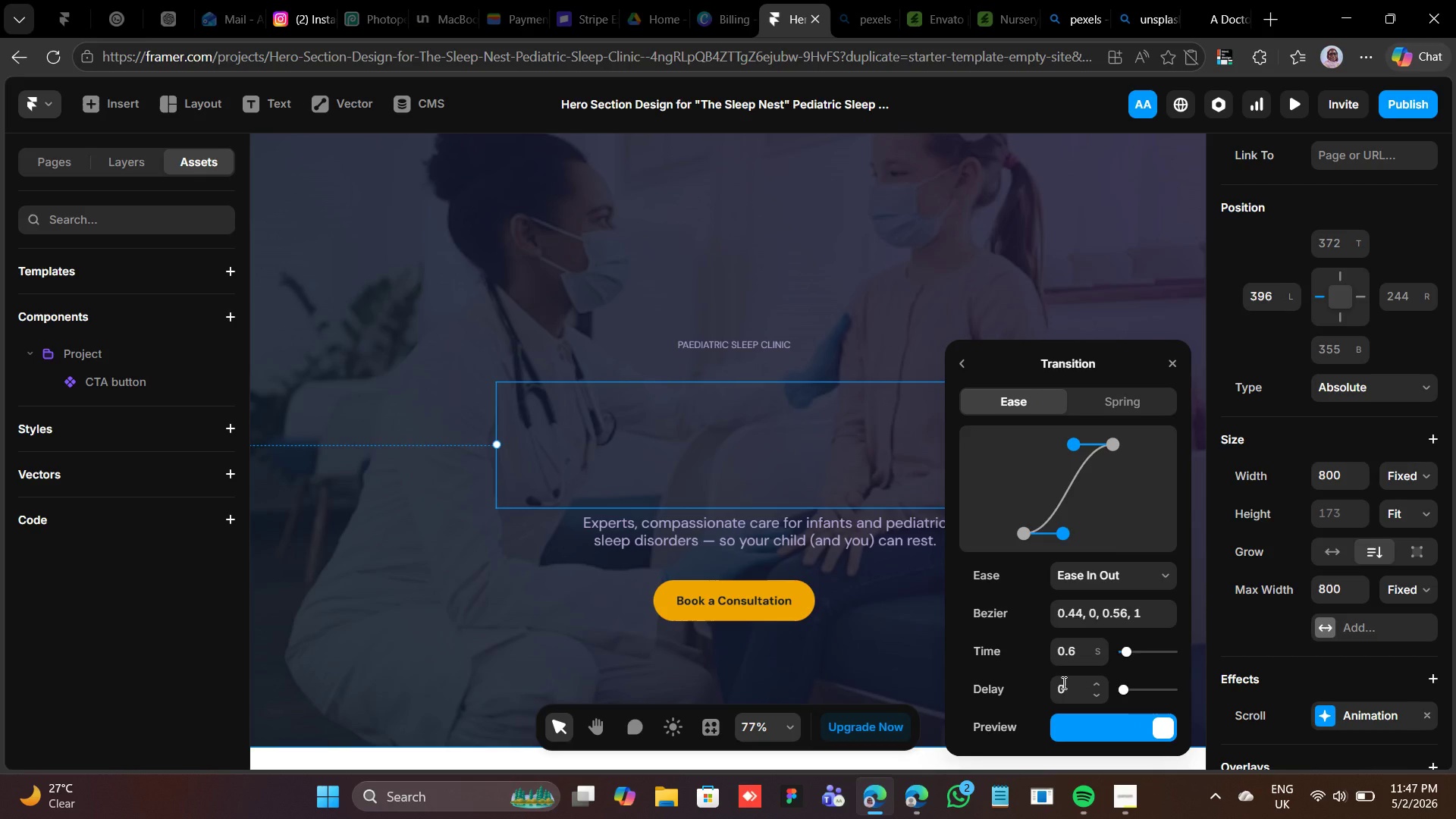 
wait(7.06)
 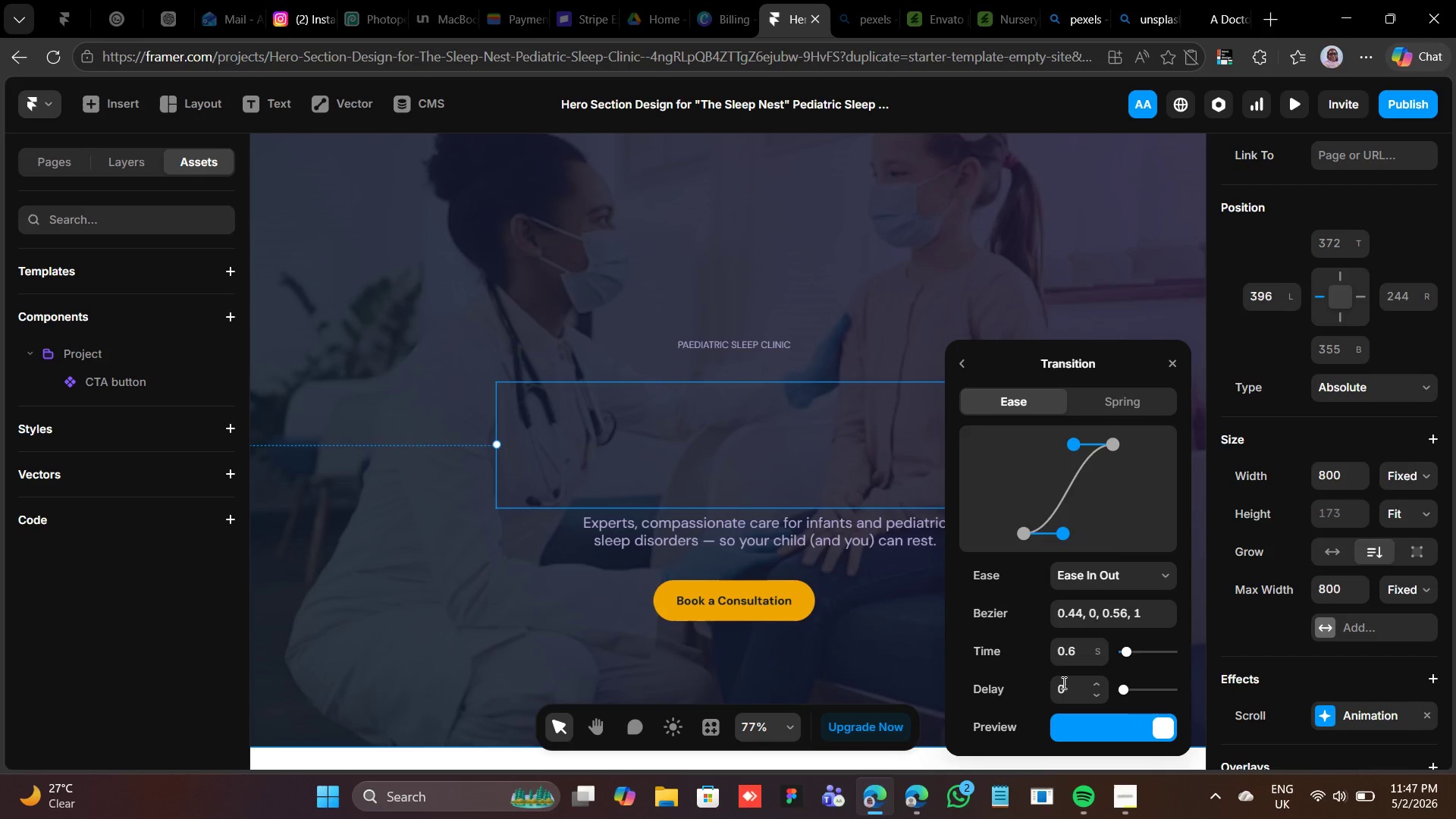 
left_click([1062, 682])
 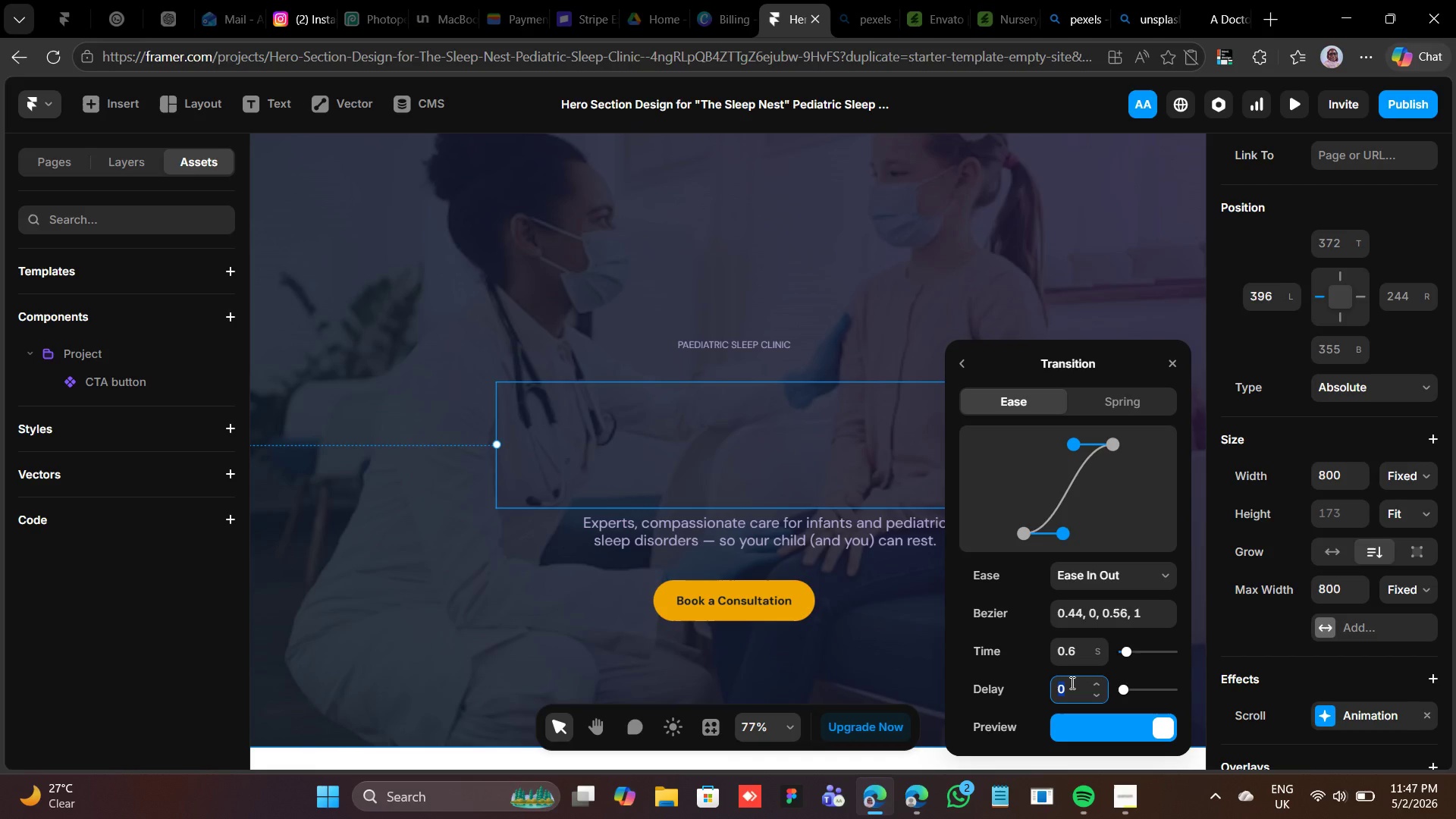 
left_click([1071, 682])
 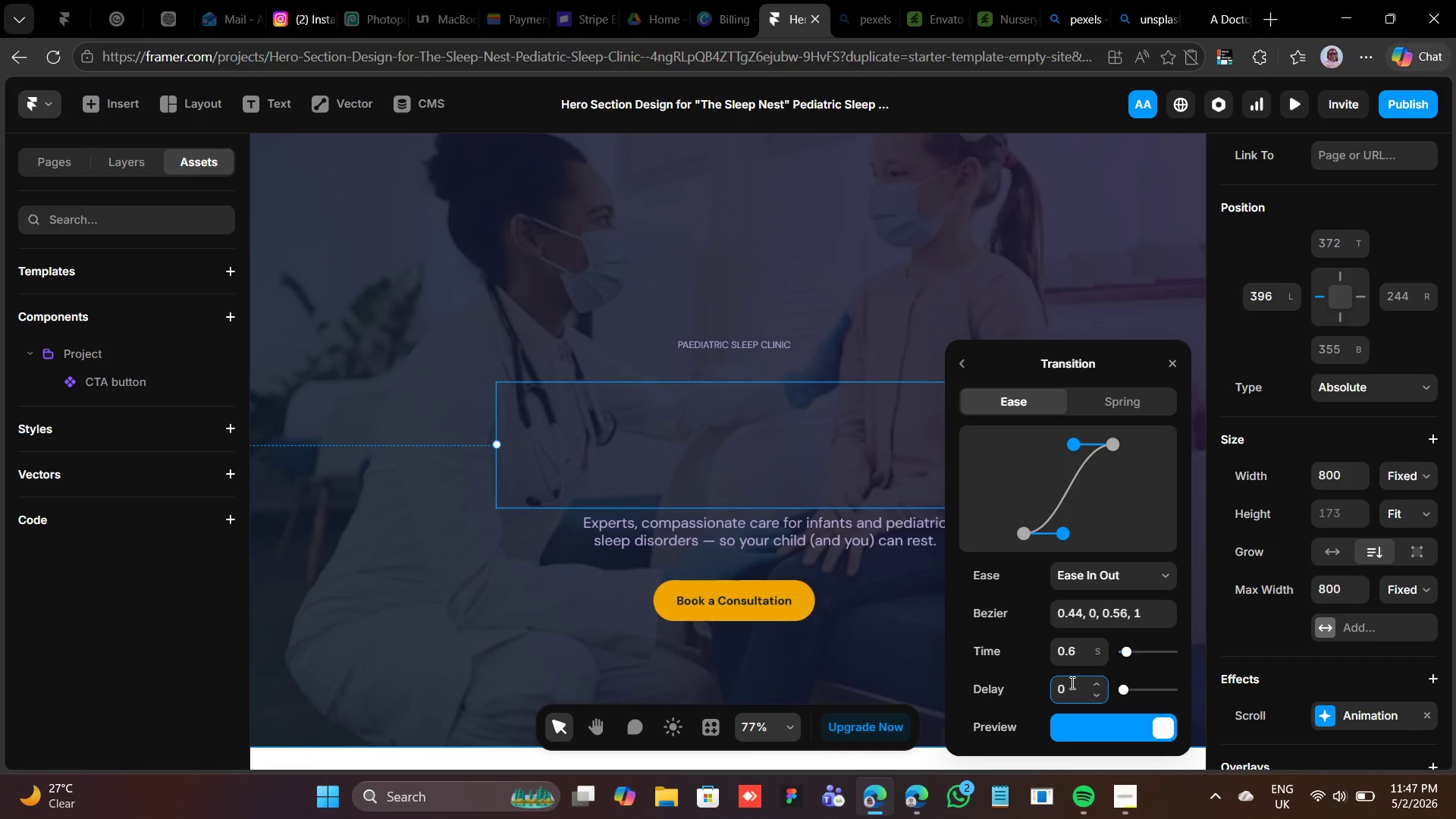 
type(.15)
 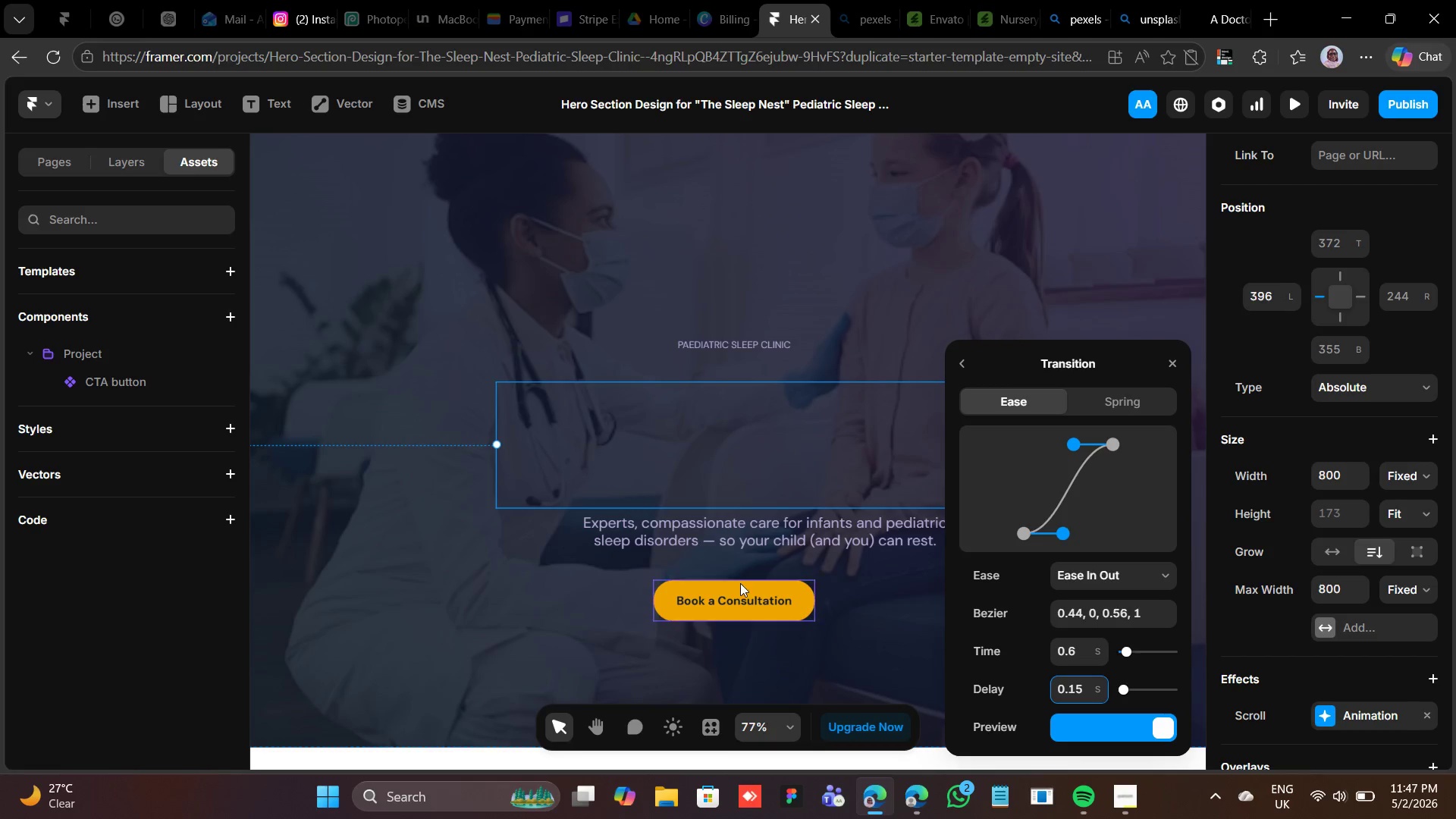 
left_click([723, 538])
 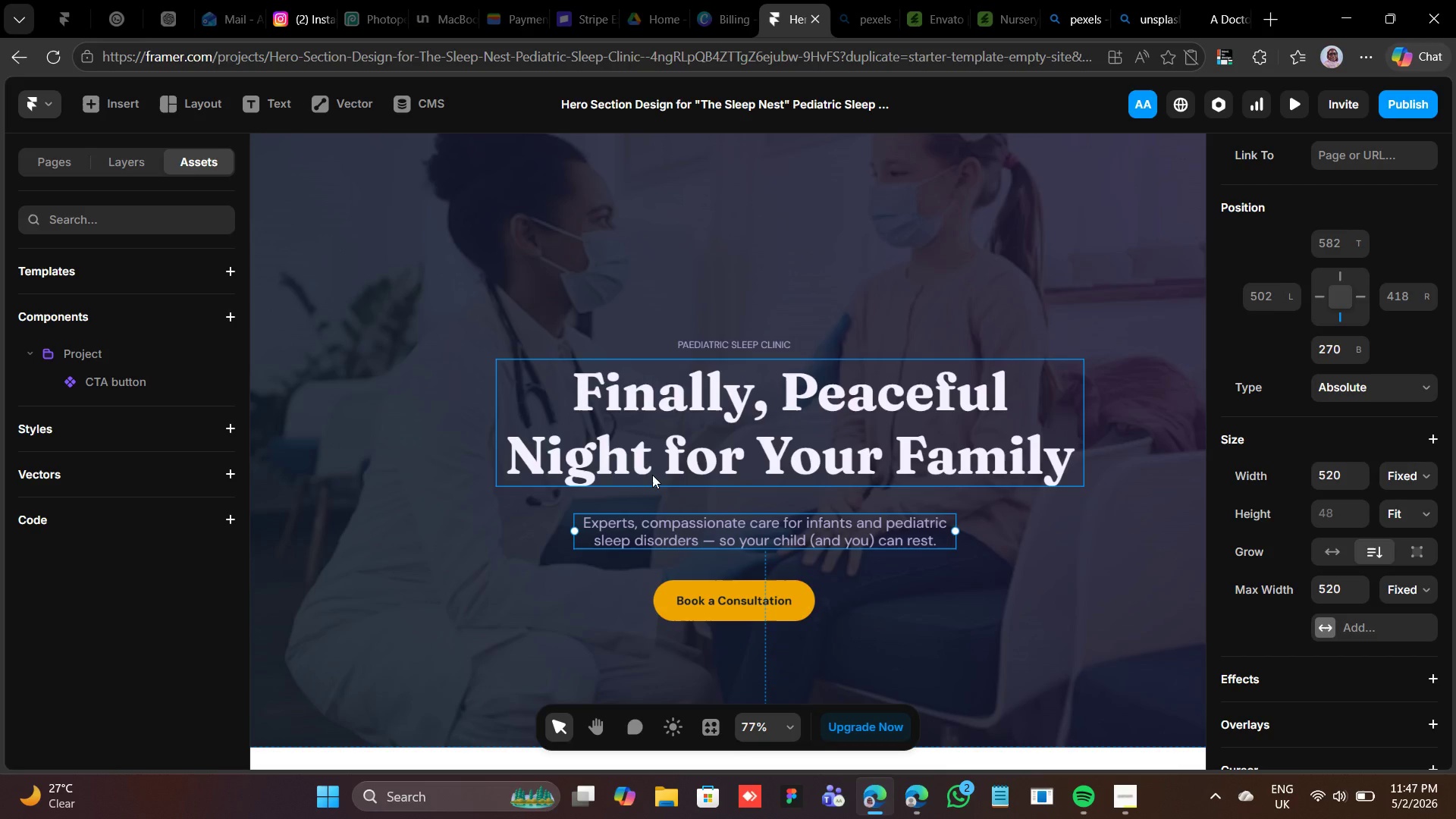 
wait(8.86)
 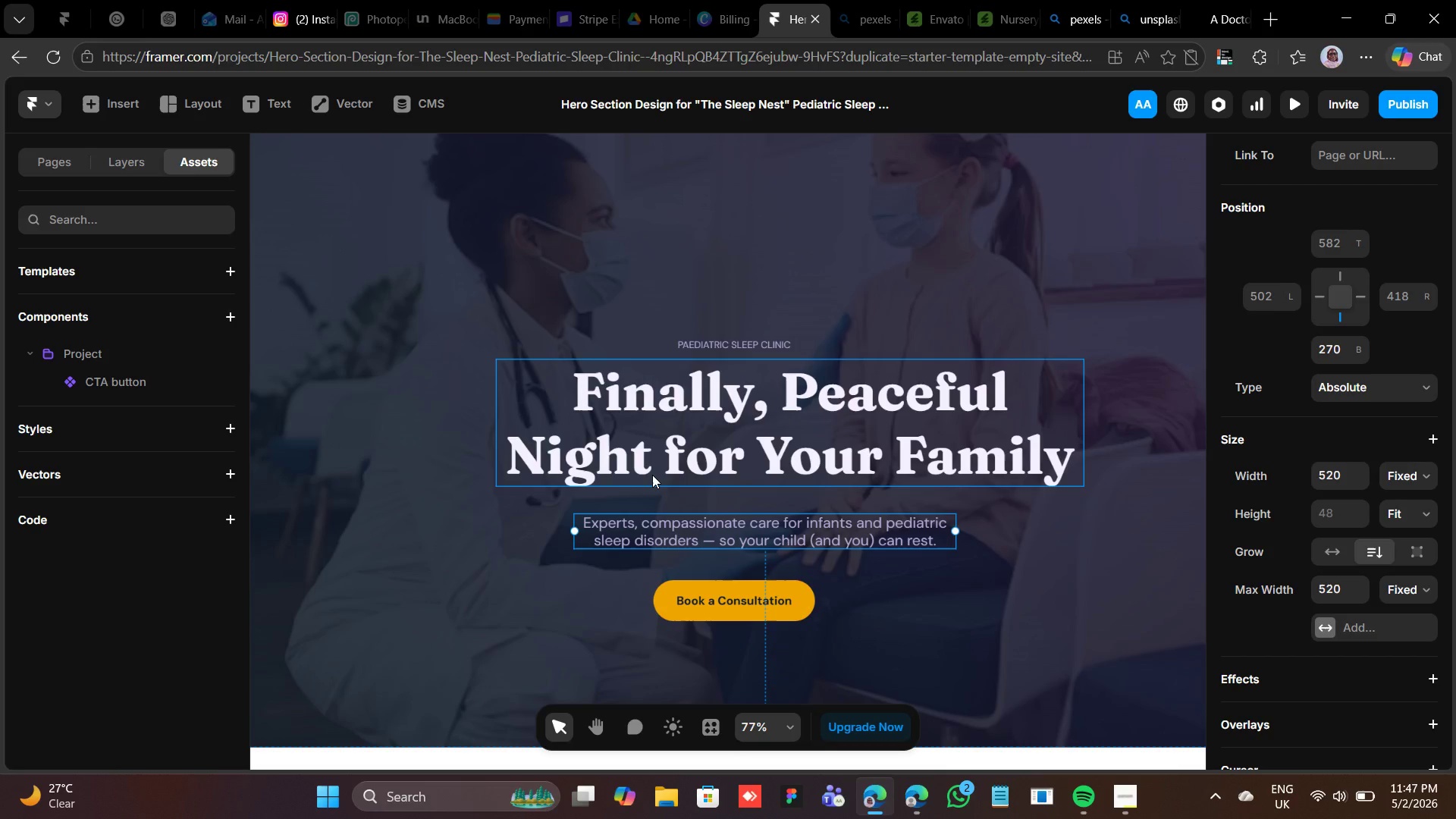 
left_click_drag(start_coordinate=[832, 406], to_coordinate=[926, 347])
 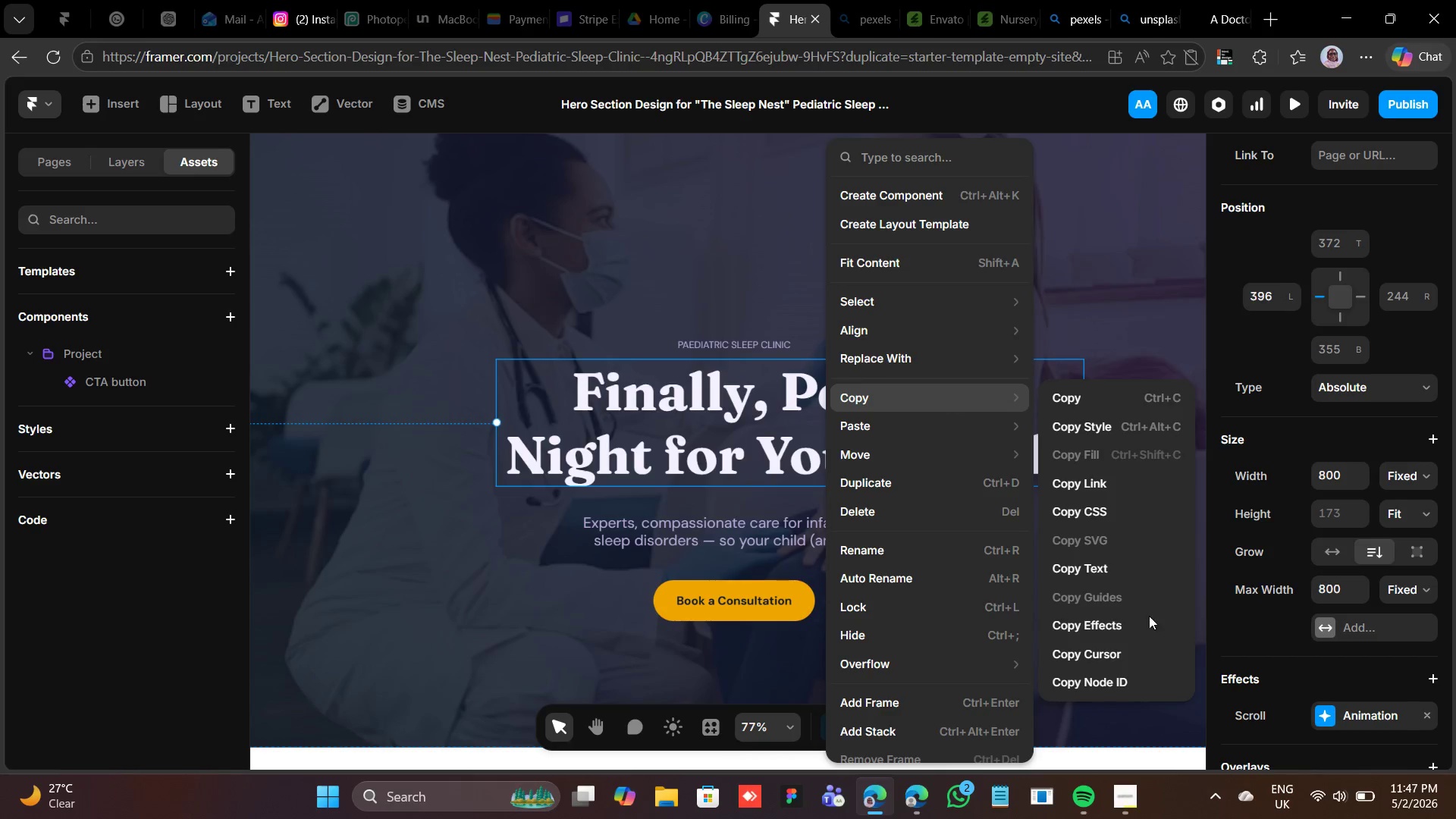 
left_click([1148, 627])
 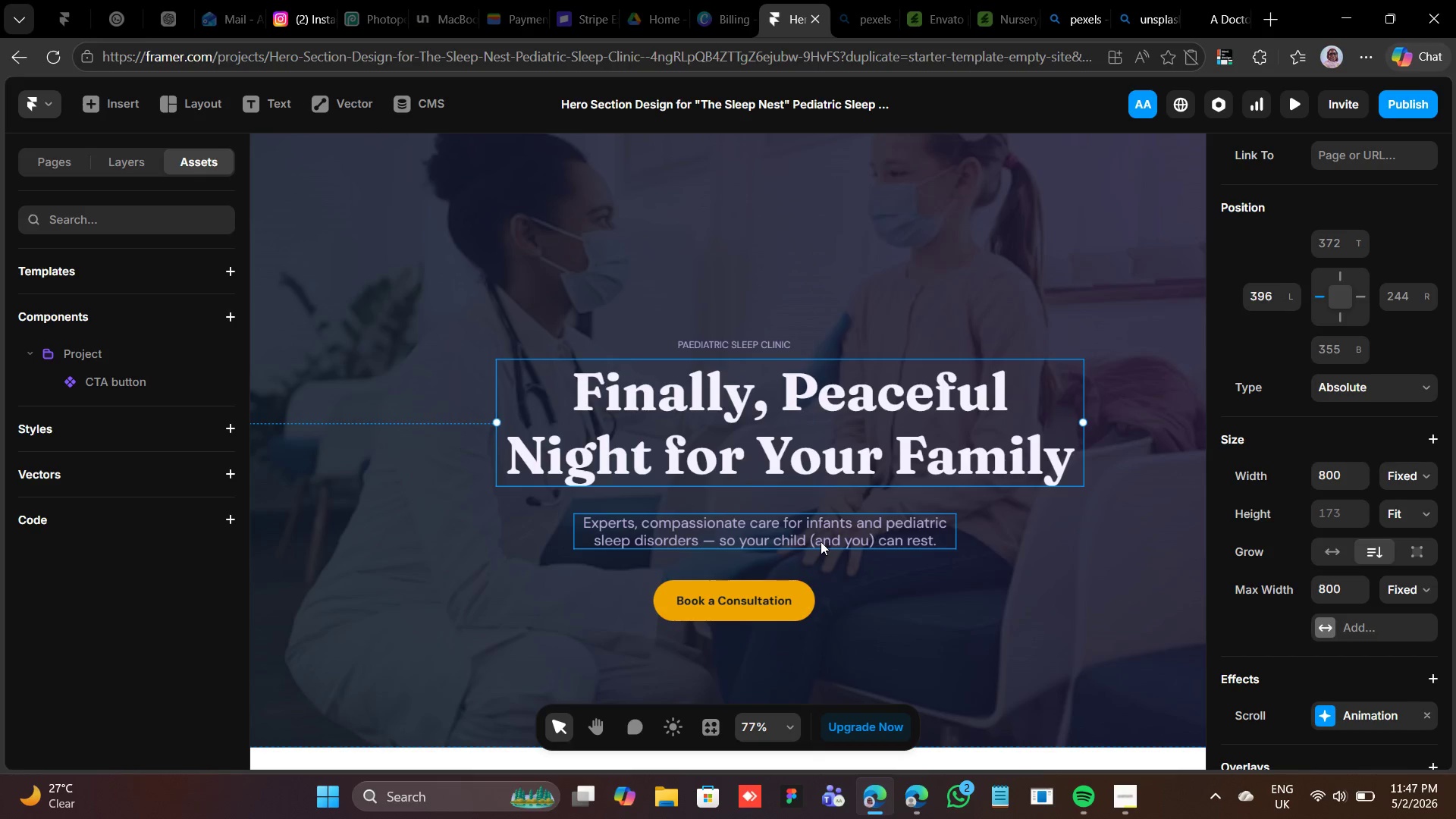 
left_click([821, 541])
 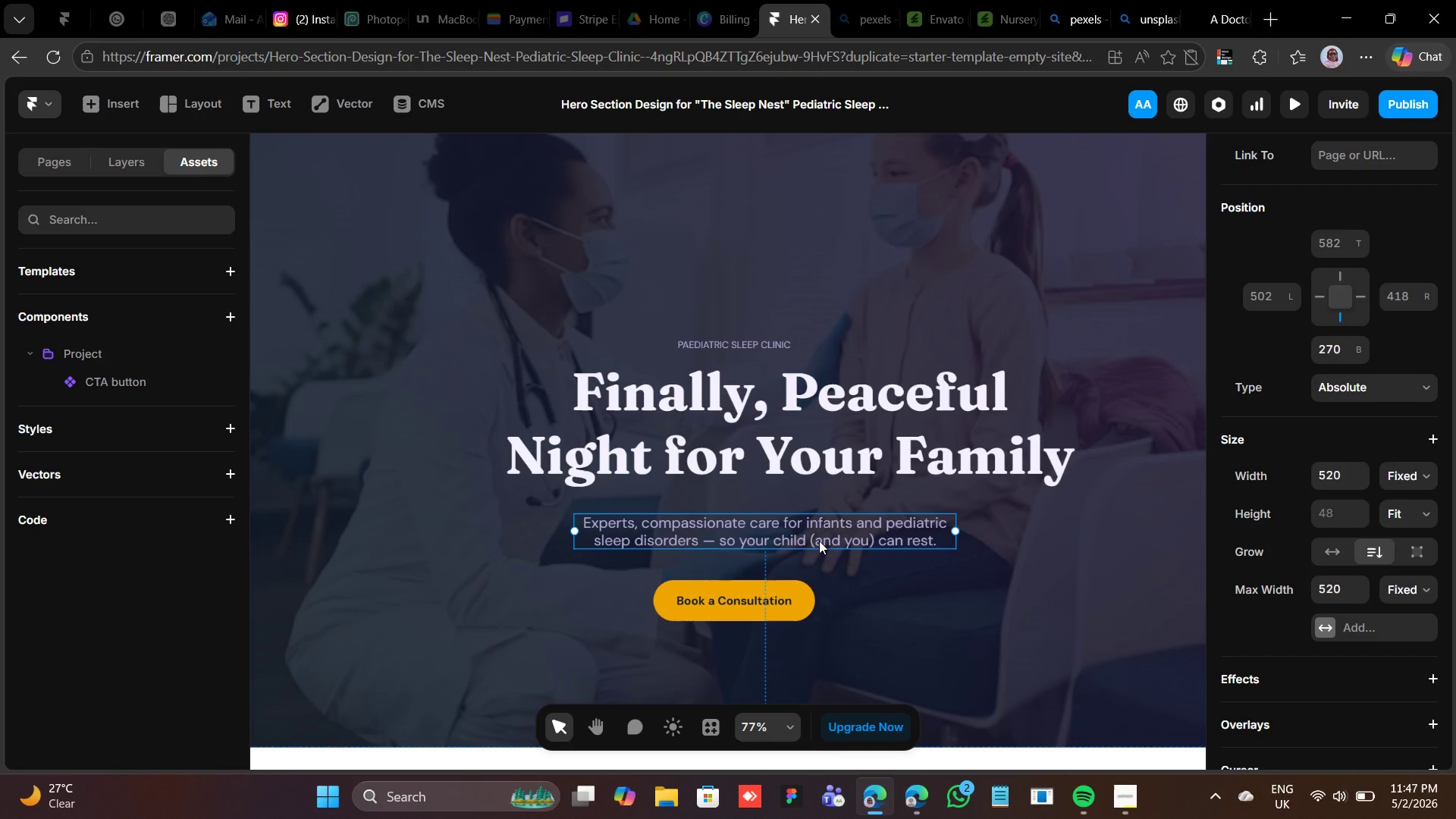 
right_click([819, 541])
 